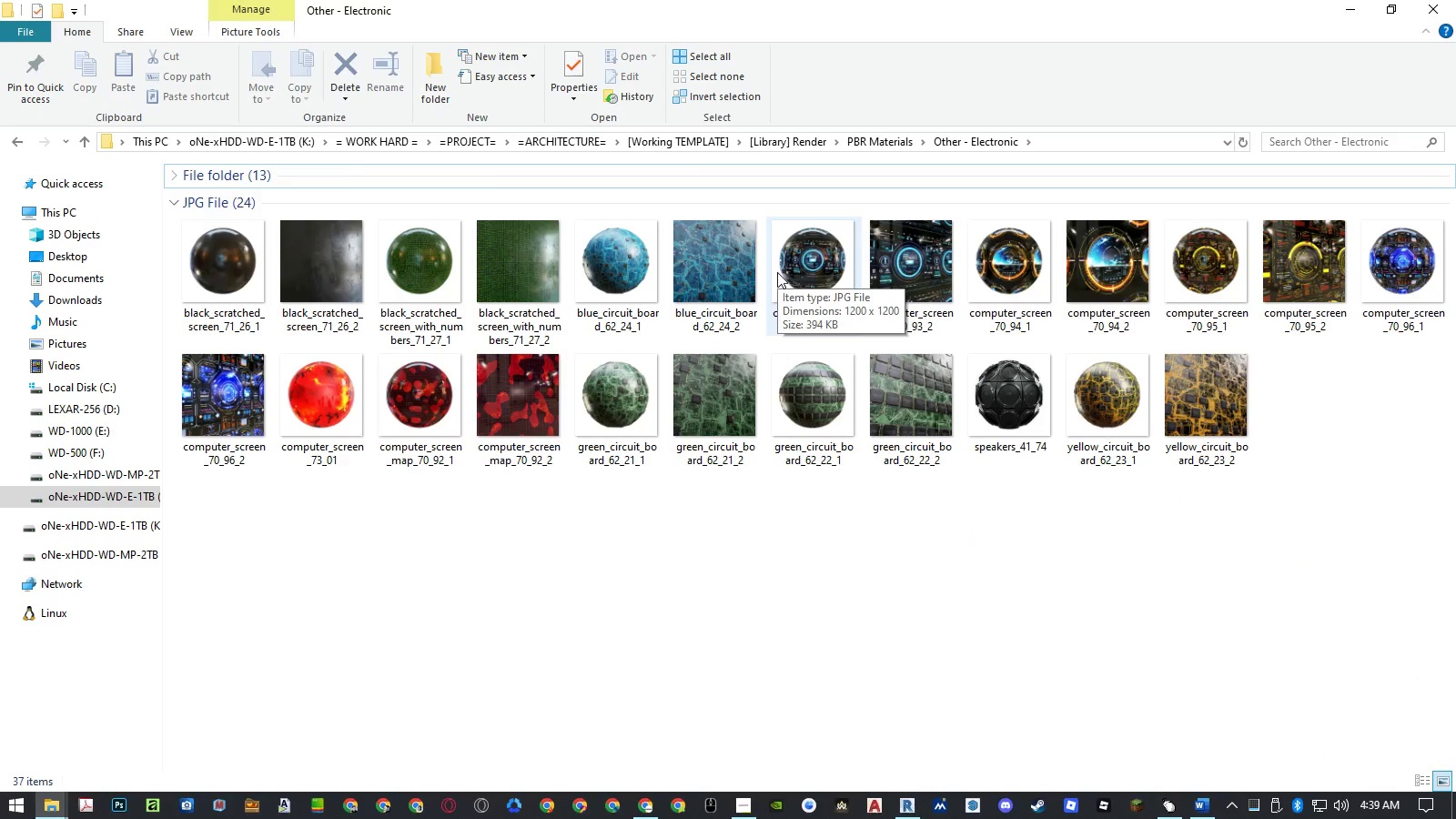 
left_click([806, 278])
 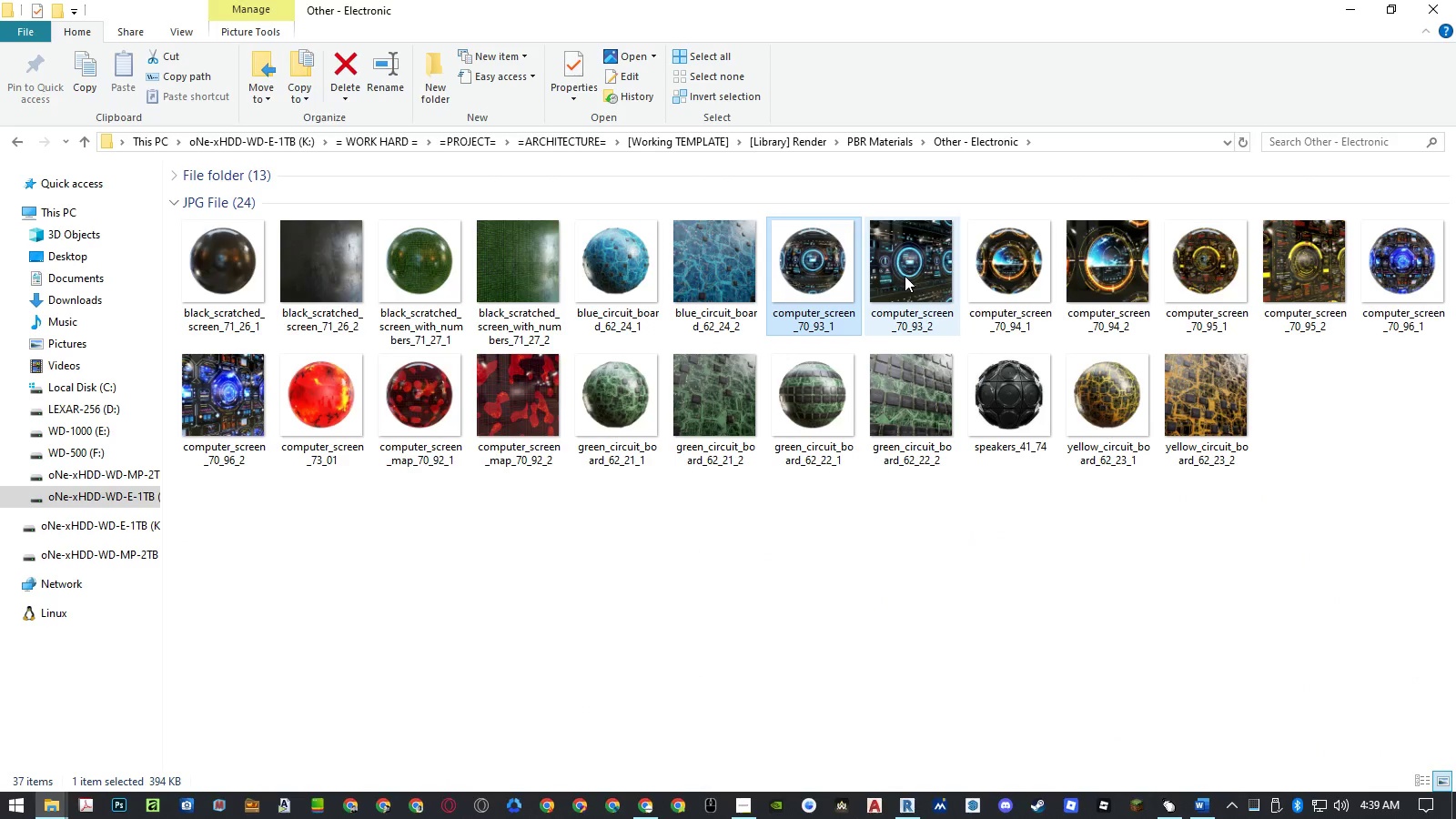 
left_click([905, 276])
 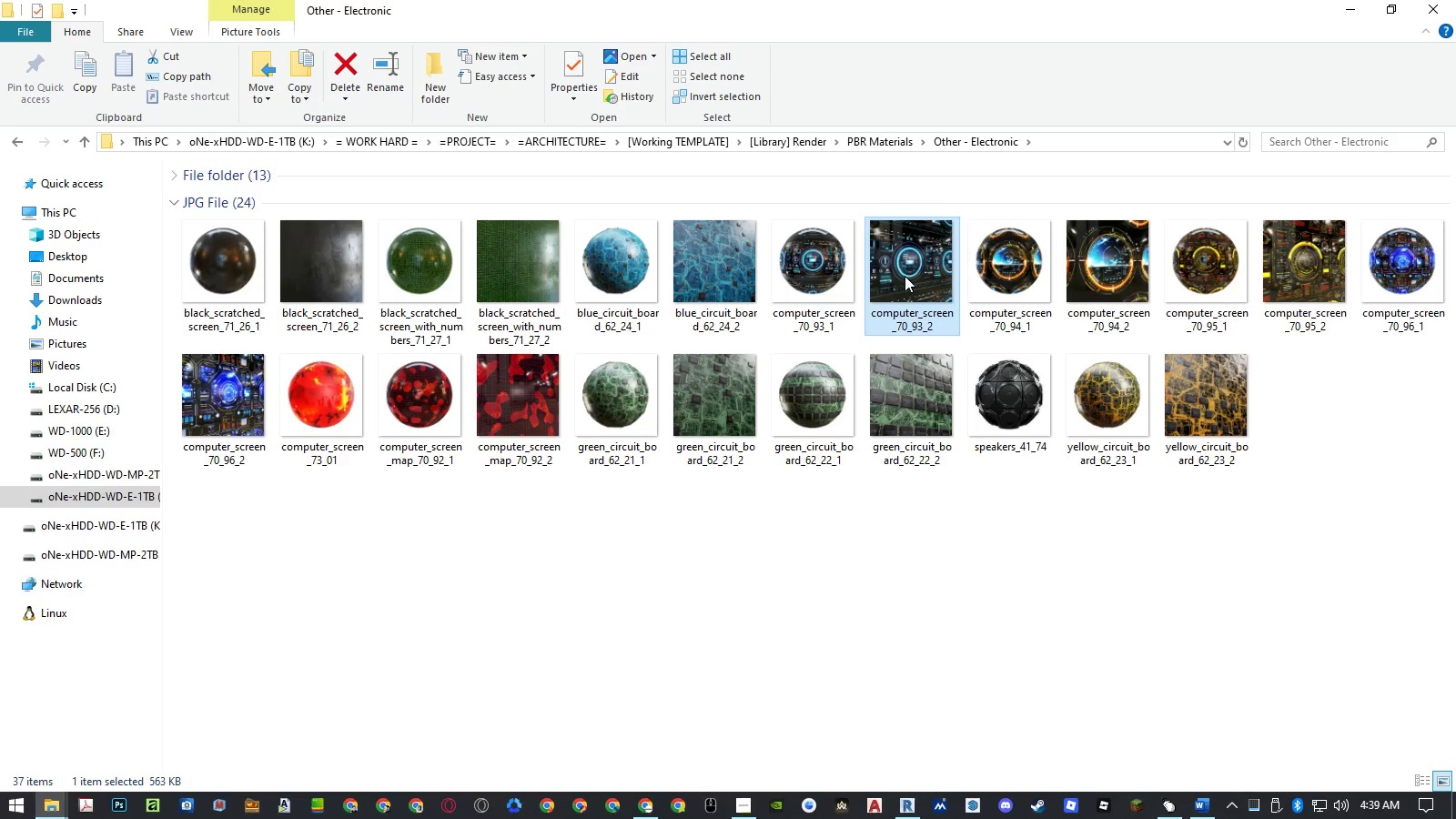 
double_click([824, 267])
 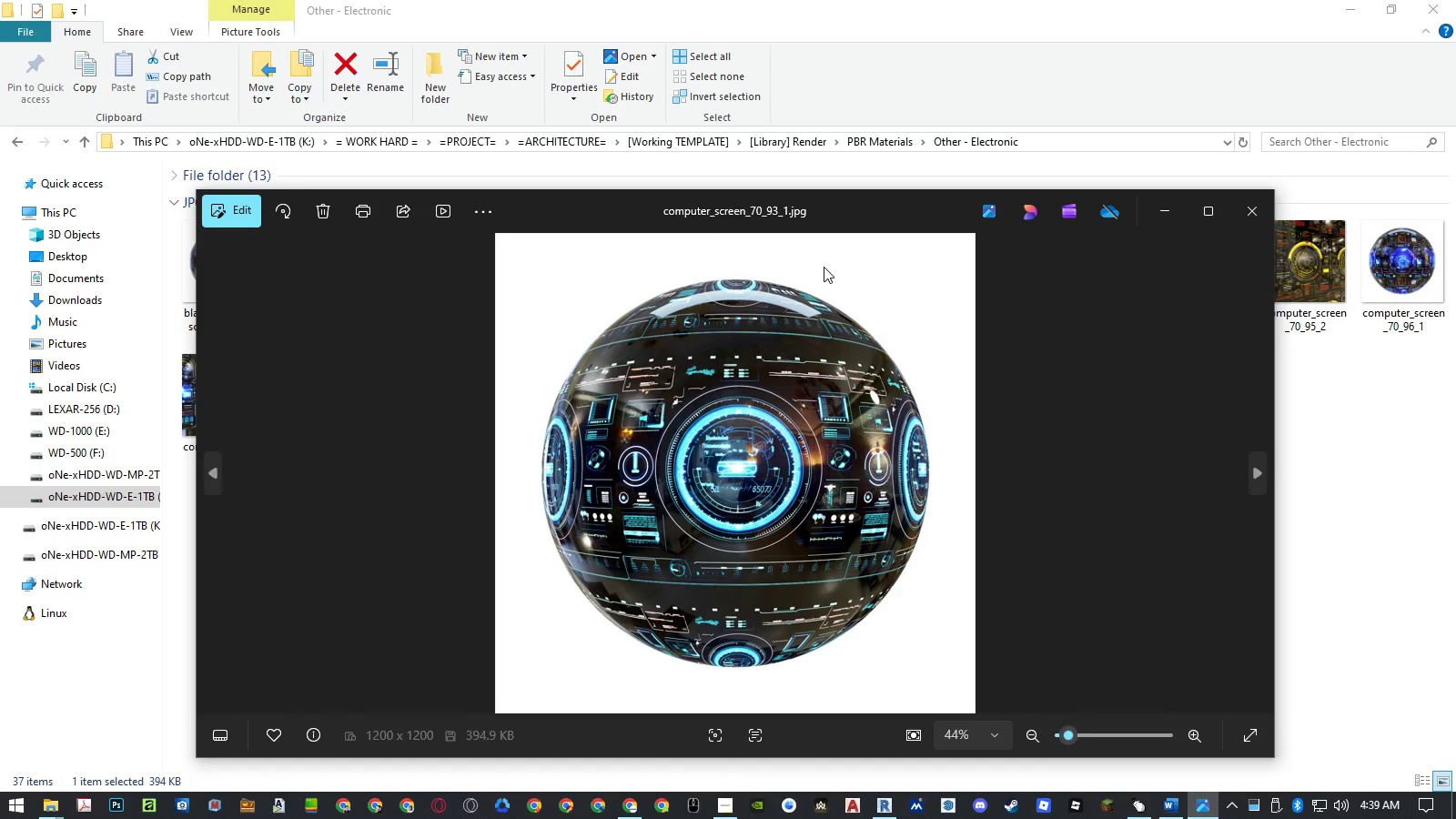 
key(ArrowRight)
 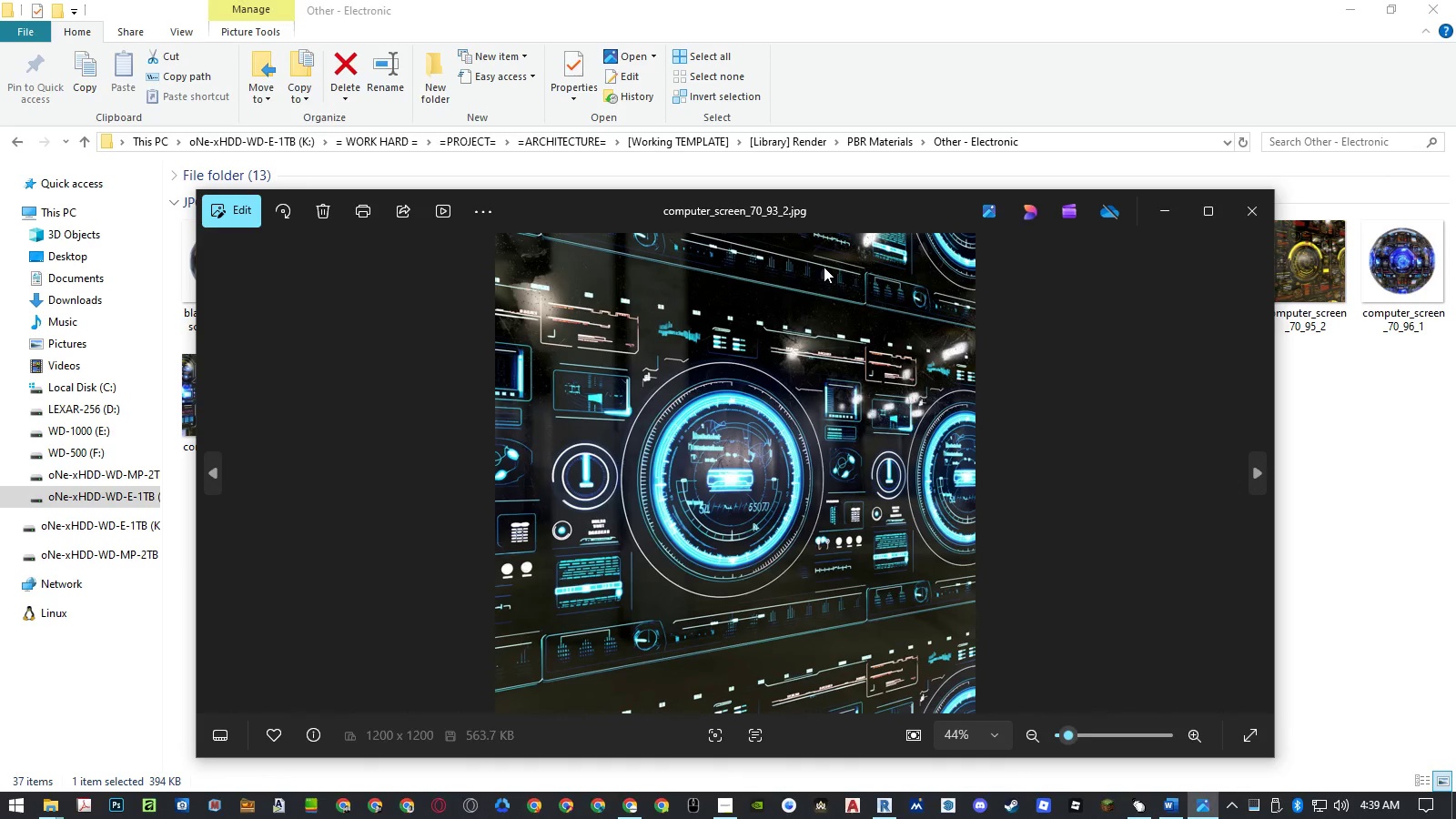 
key(ArrowRight)
 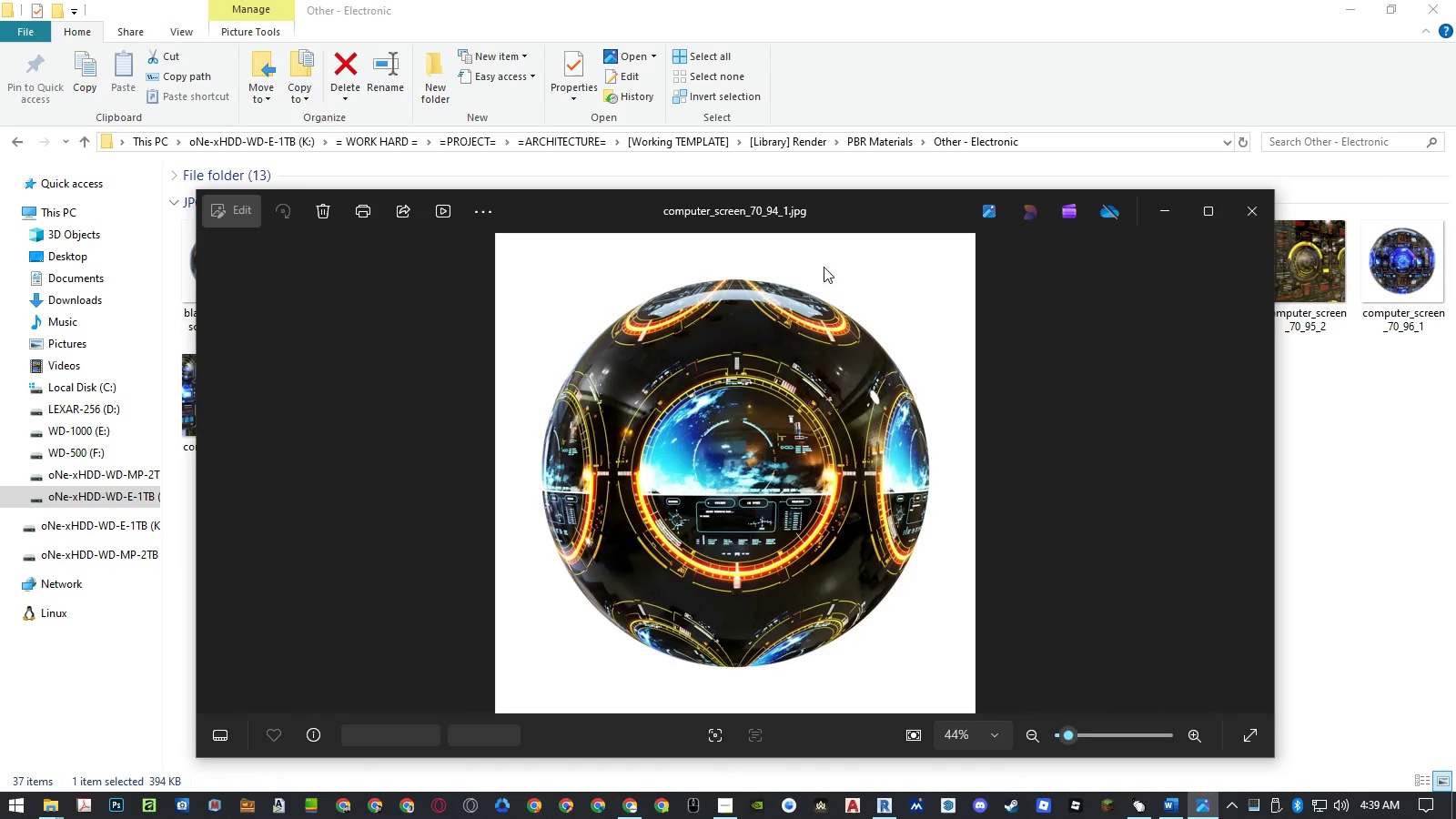 
key(ArrowRight)
 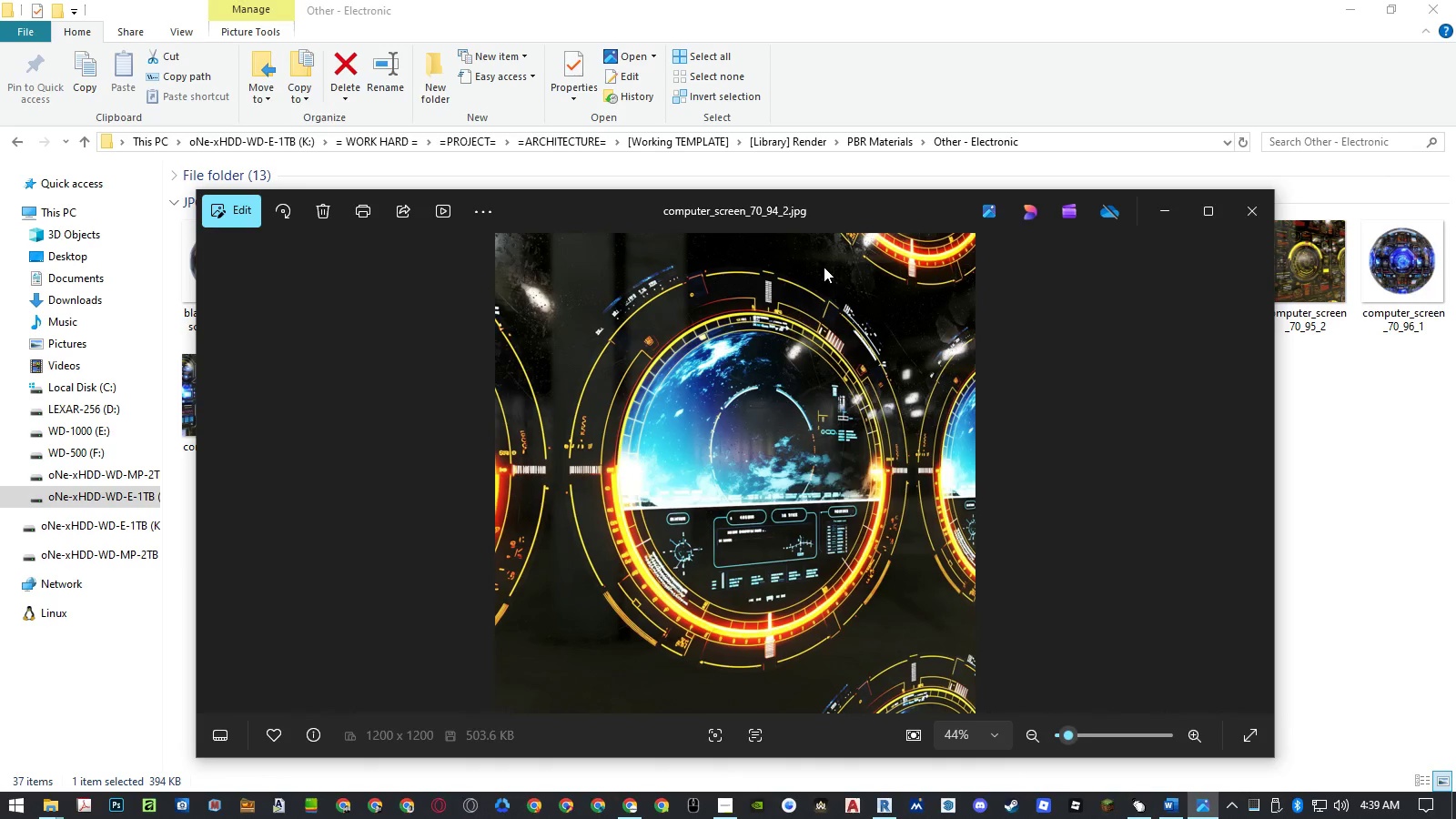 
key(ArrowRight)
 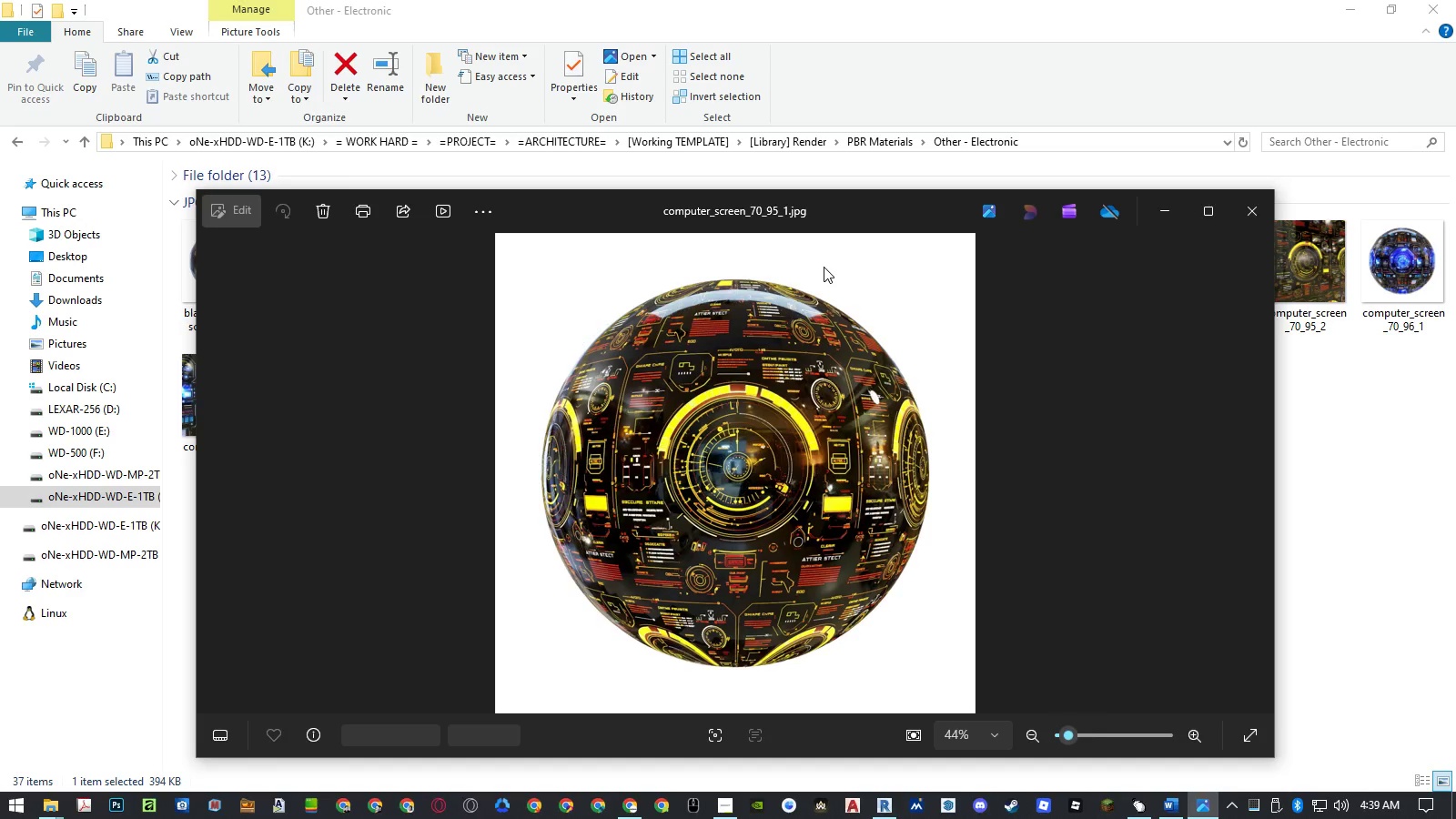 
key(ArrowRight)
 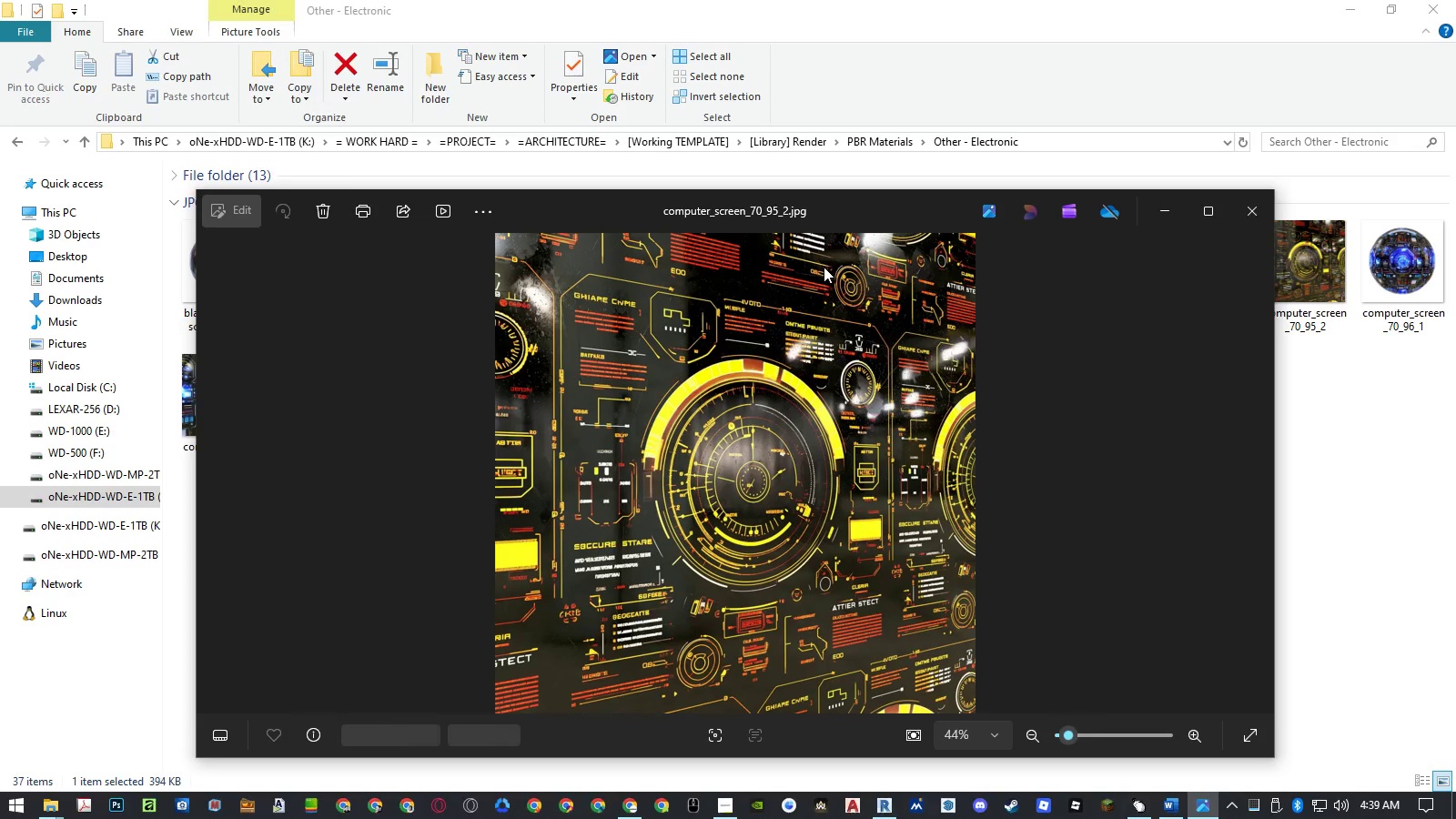 
key(ArrowRight)
 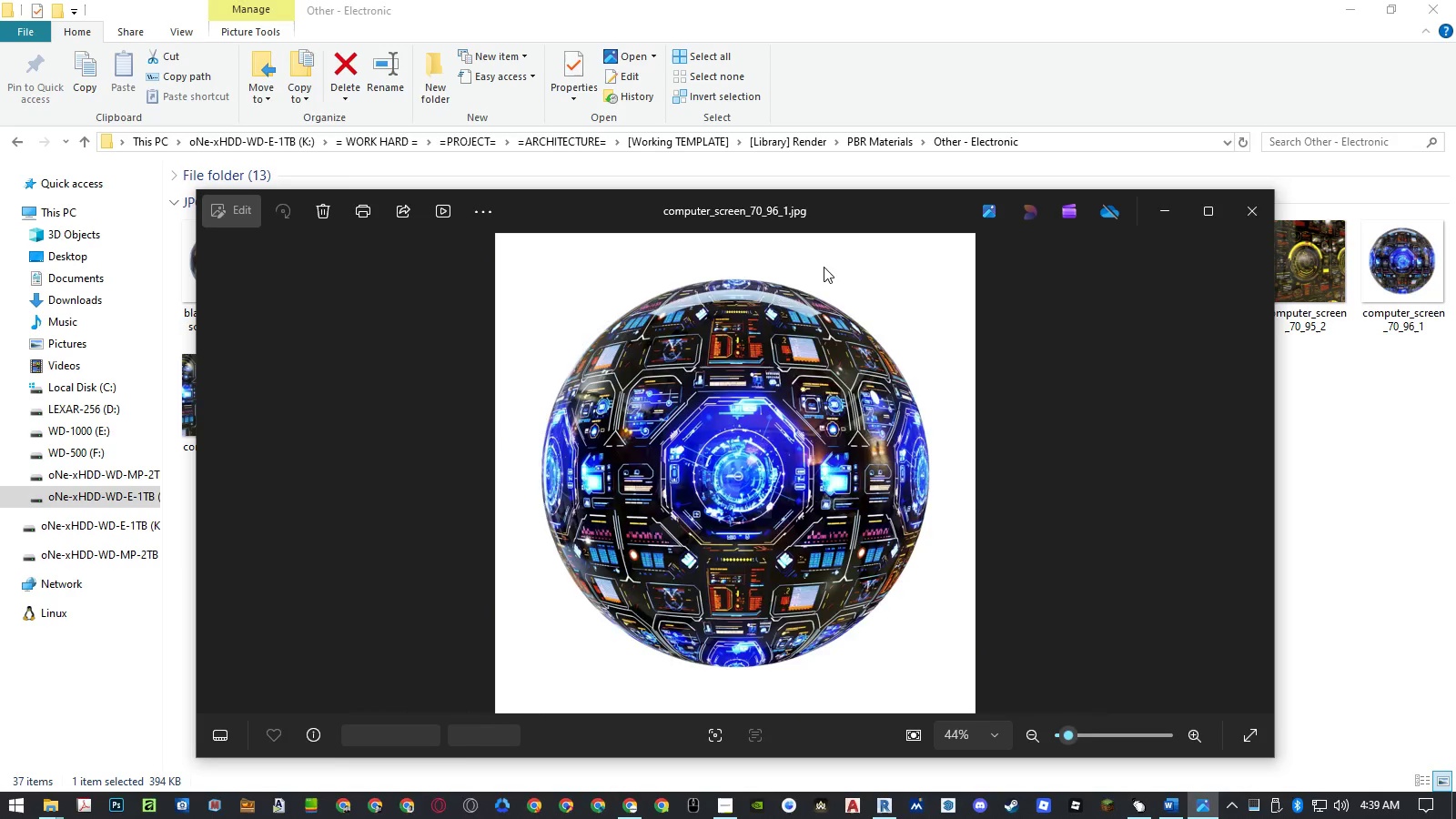 
key(ArrowRight)
 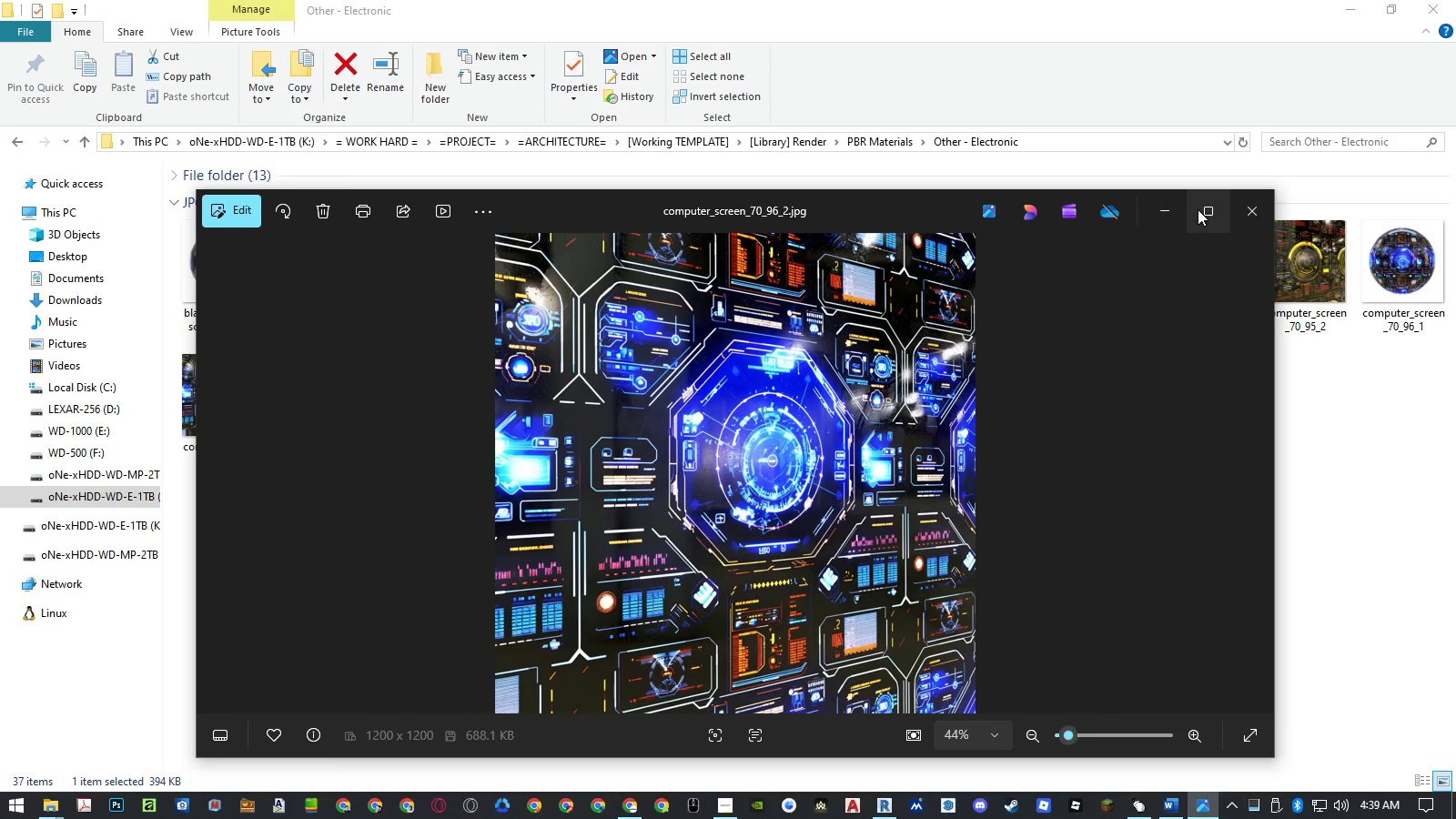 
left_click([1239, 203])
 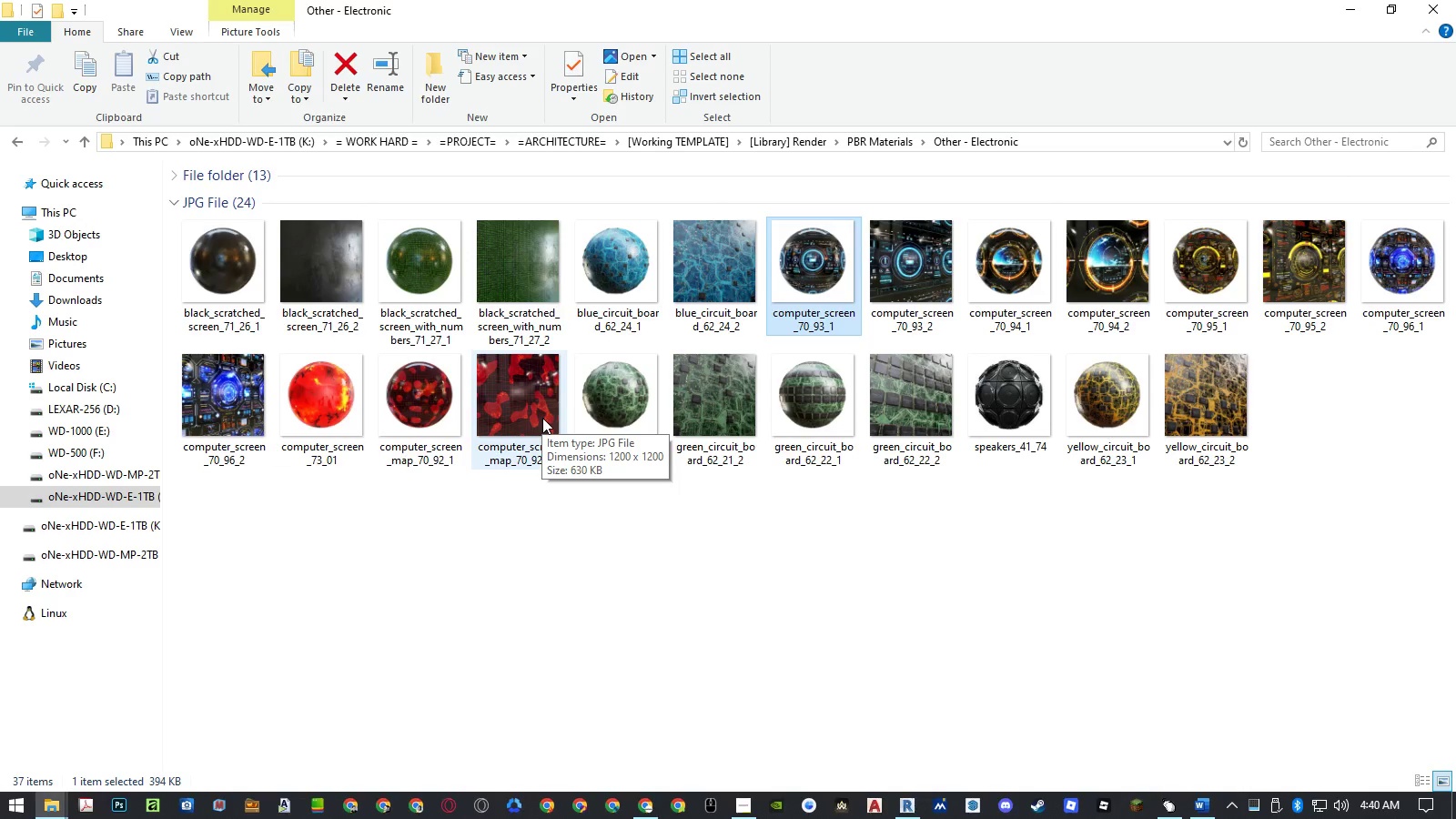 
wait(5.41)
 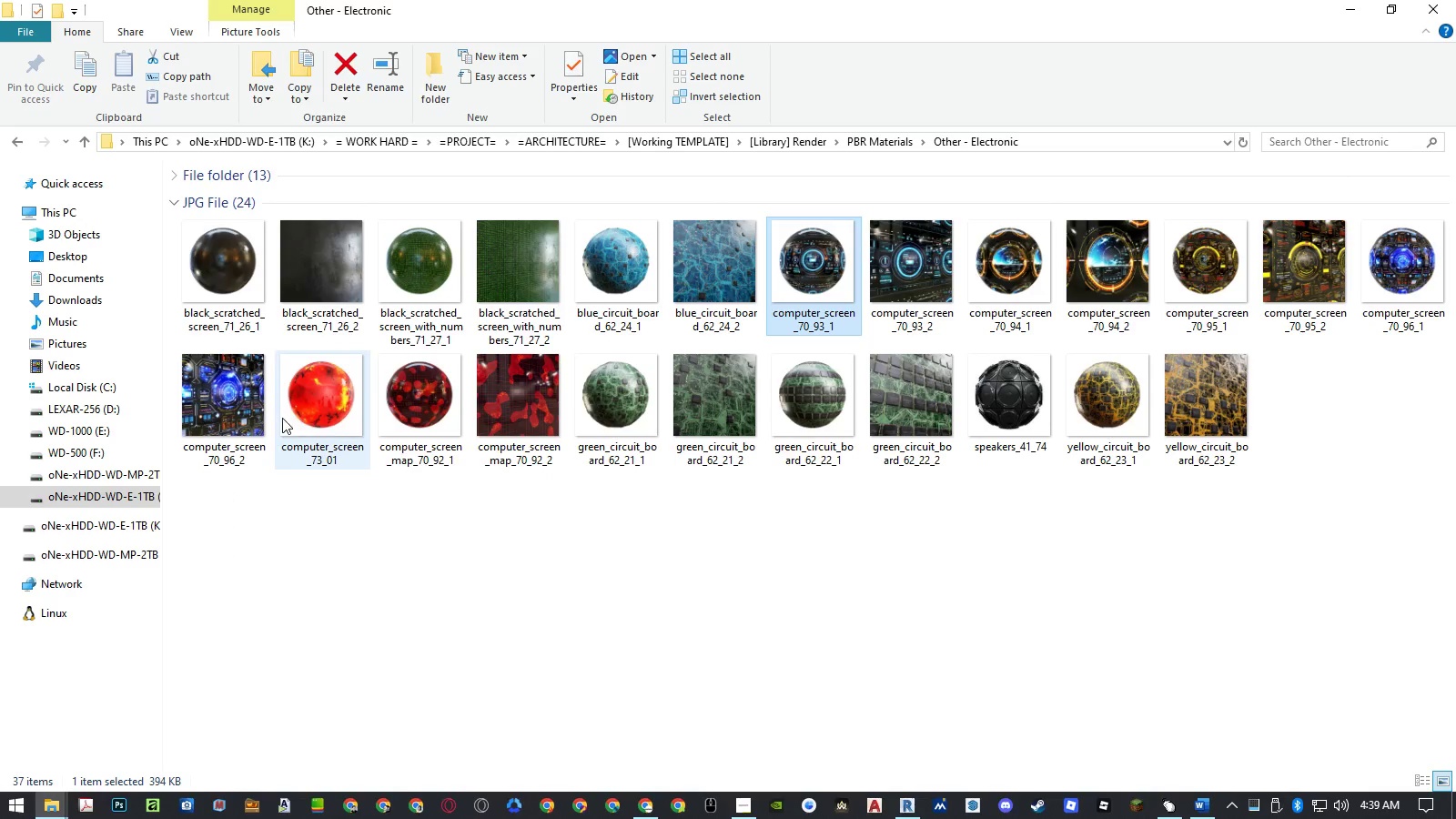 
double_click([528, 420])
 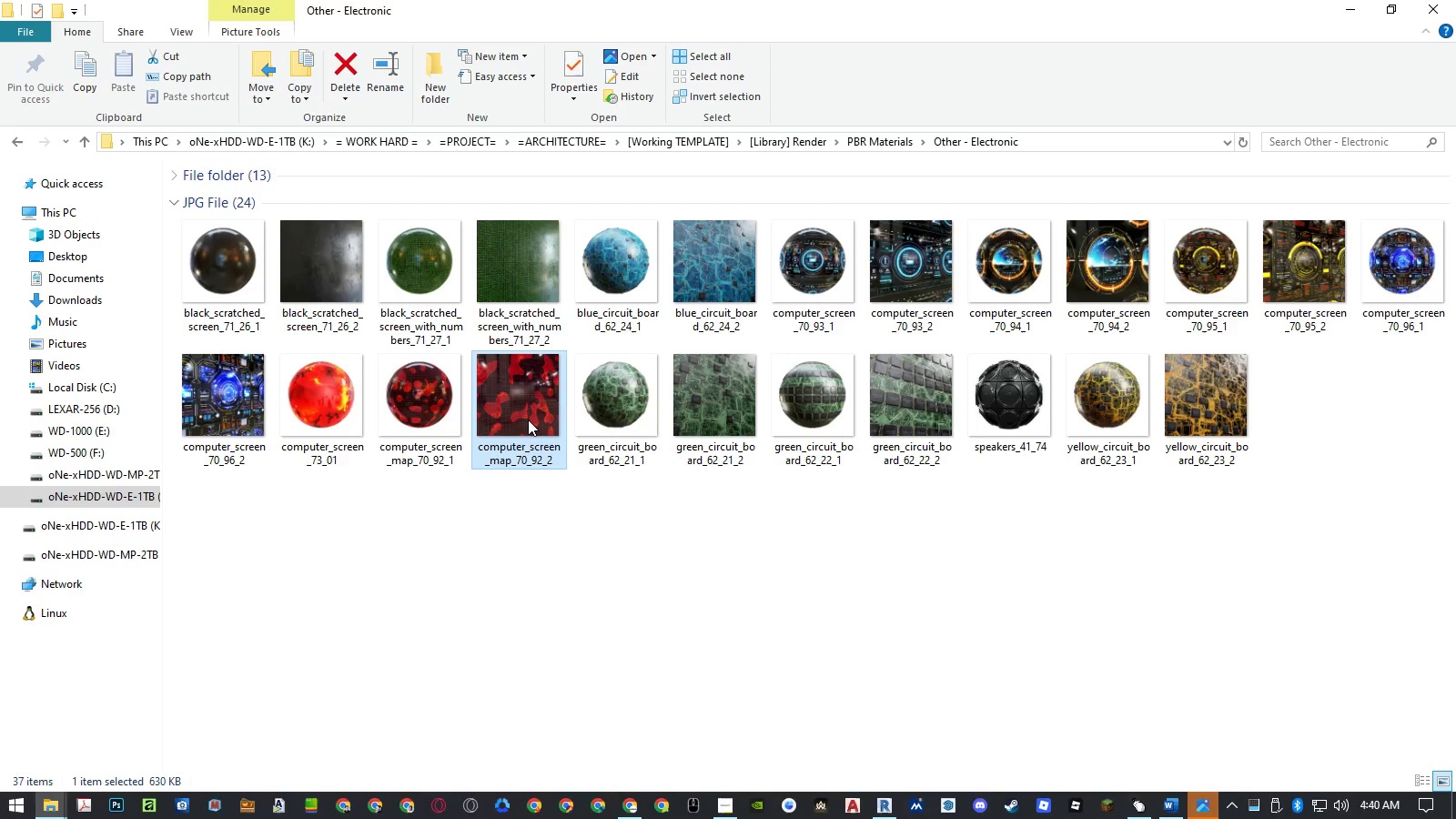 
left_click([1201, 803])
 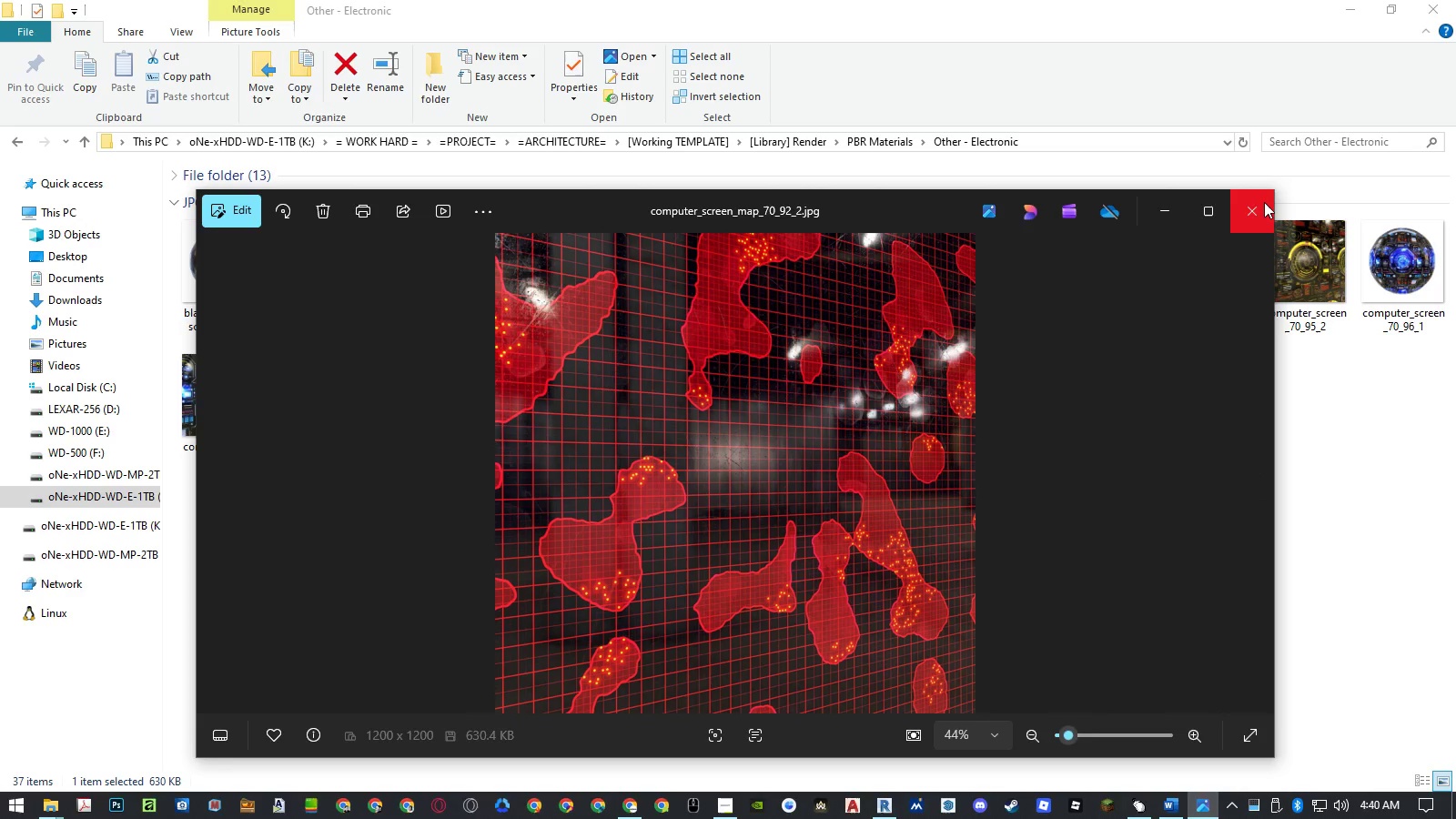 
left_click([1262, 206])
 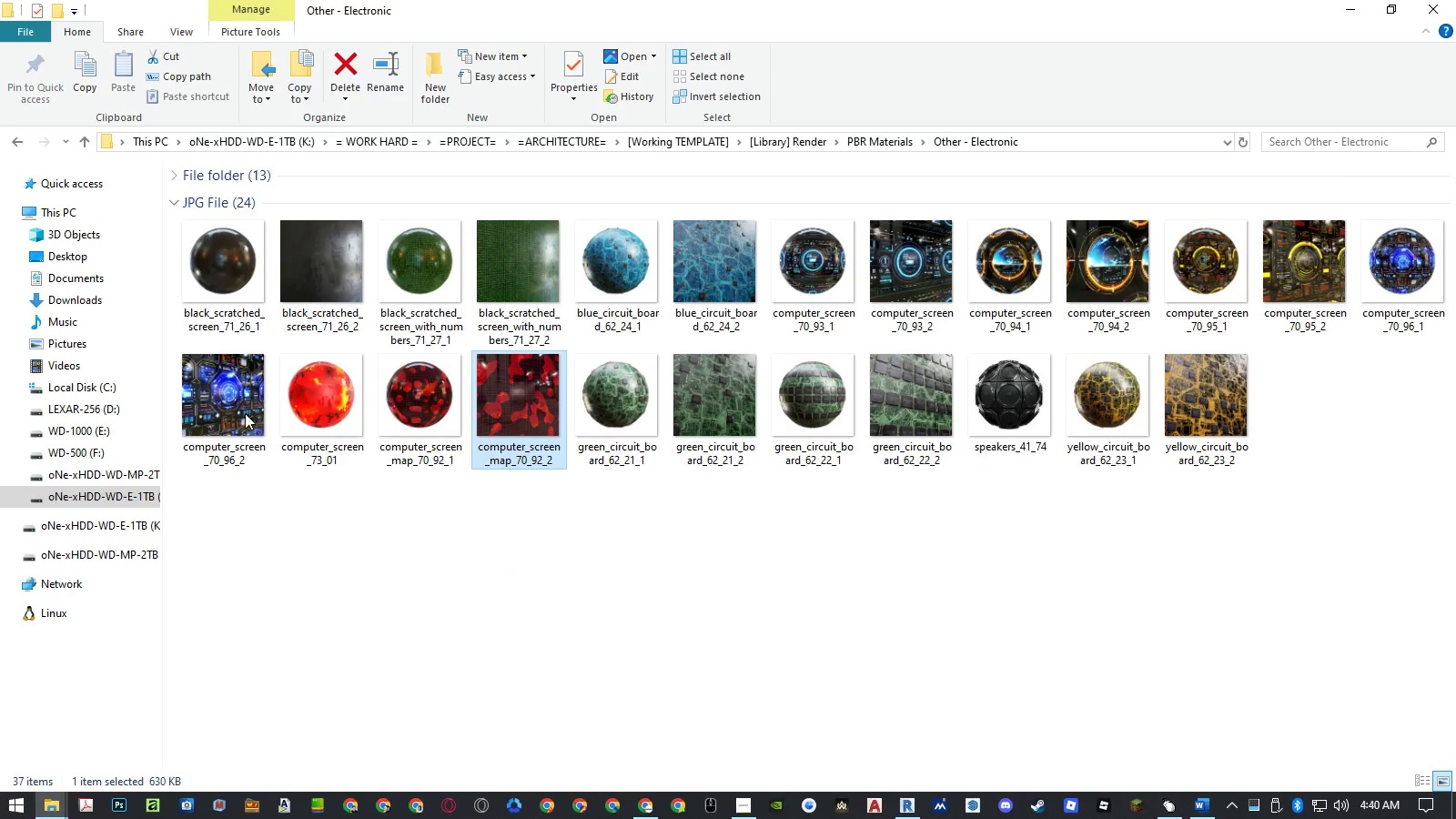 
left_click([216, 412])
 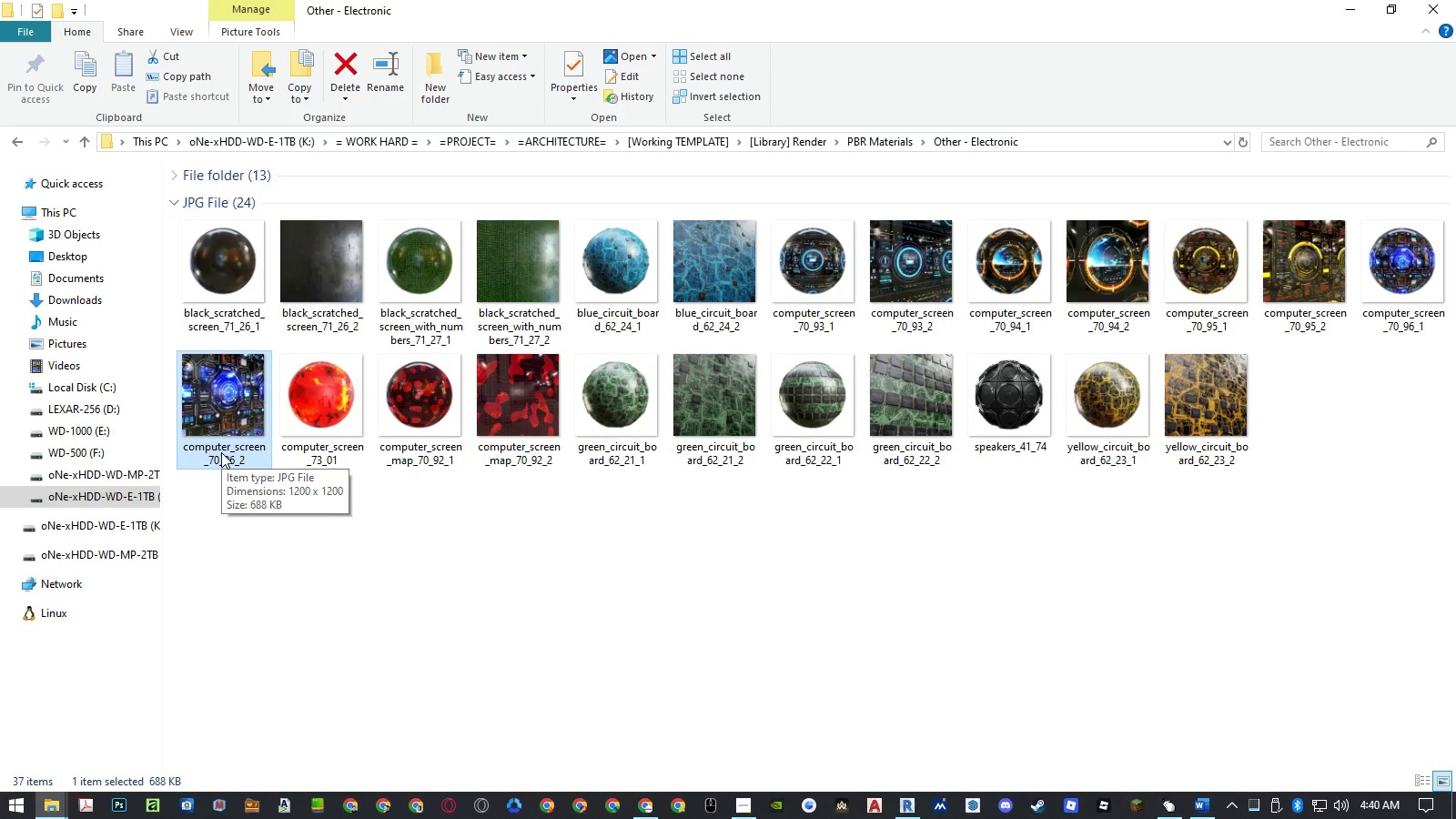 
wait(7.73)
 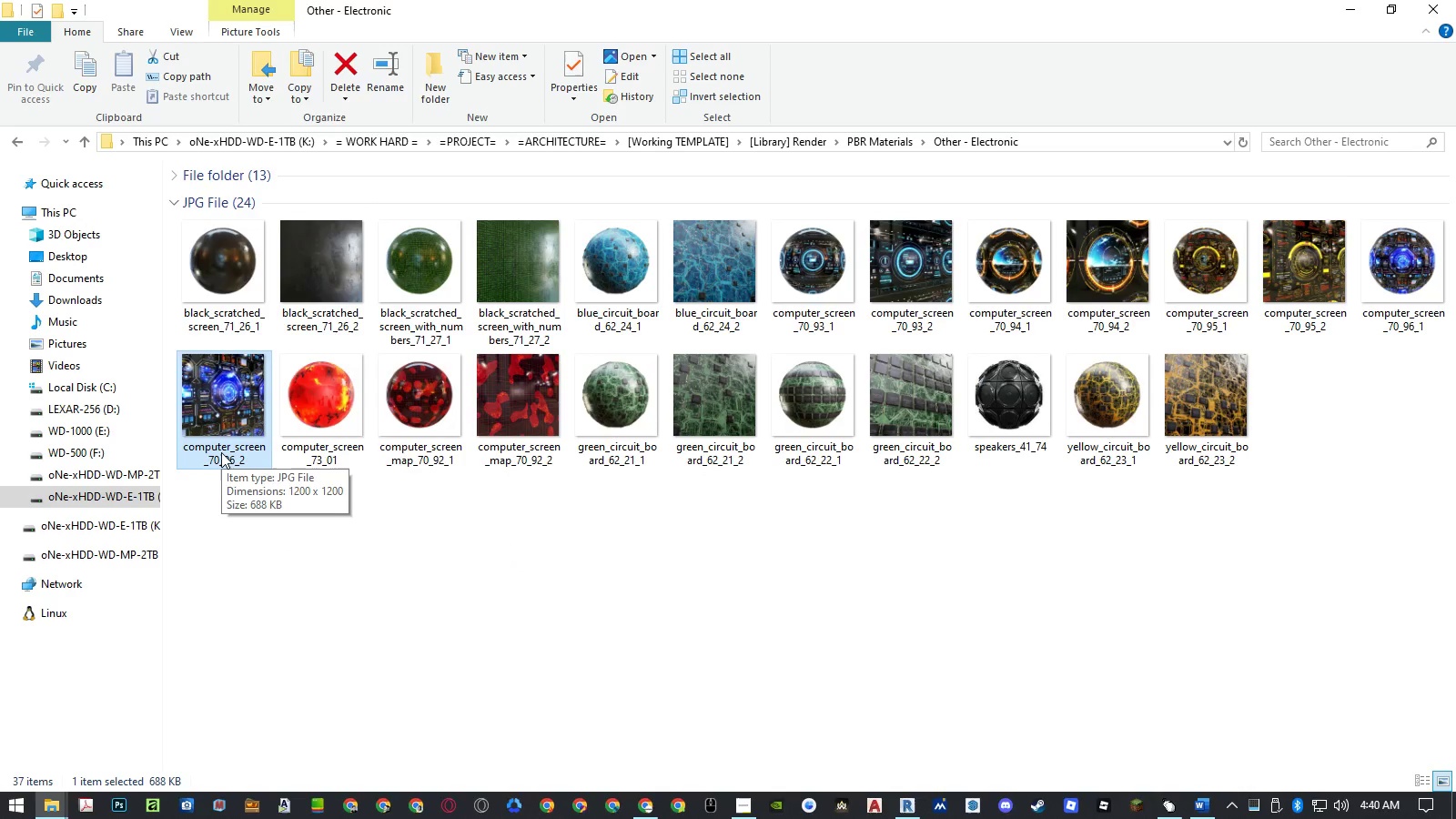 
left_click([221, 452])
 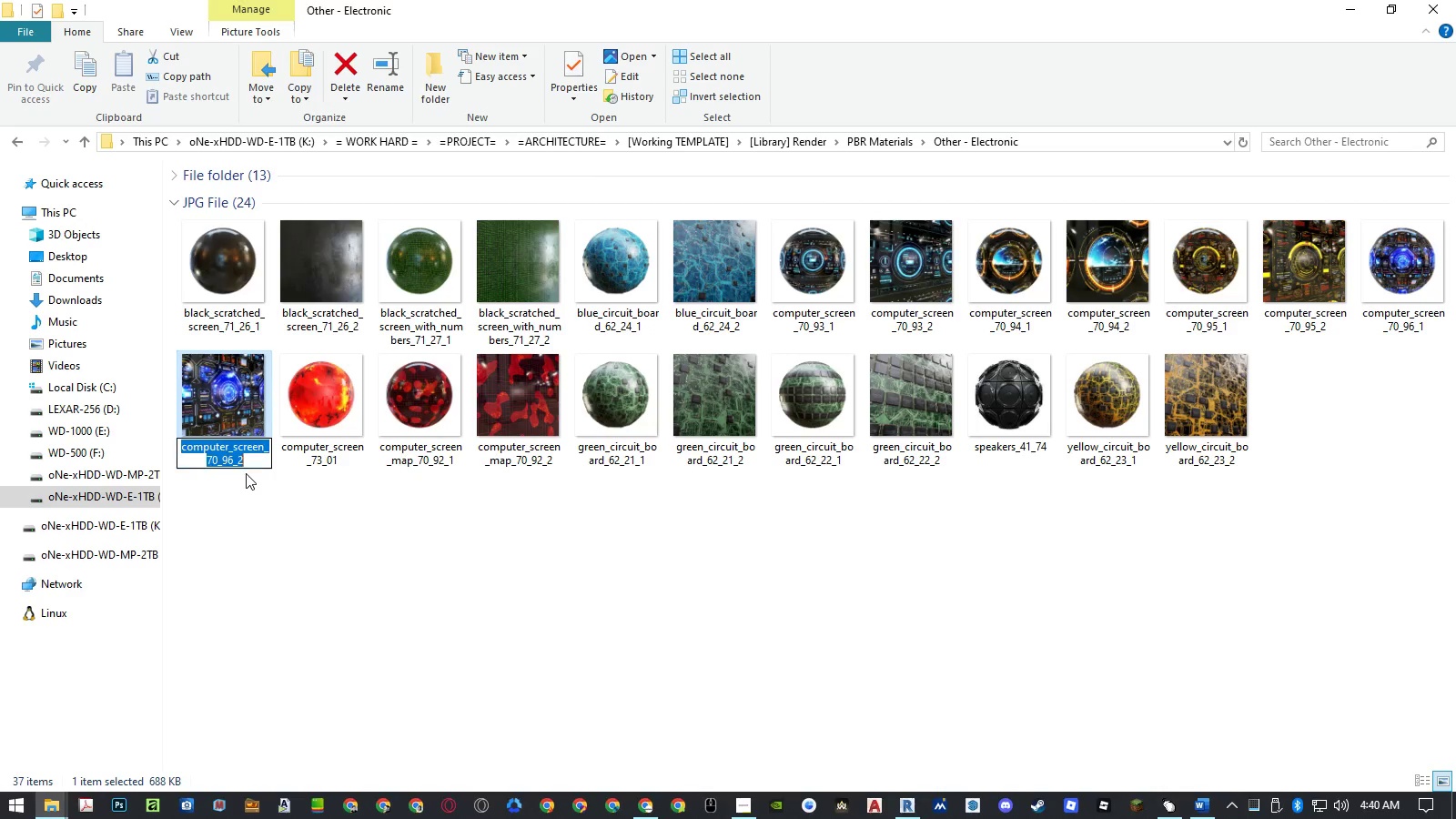 
key(Control+ControlLeft)
 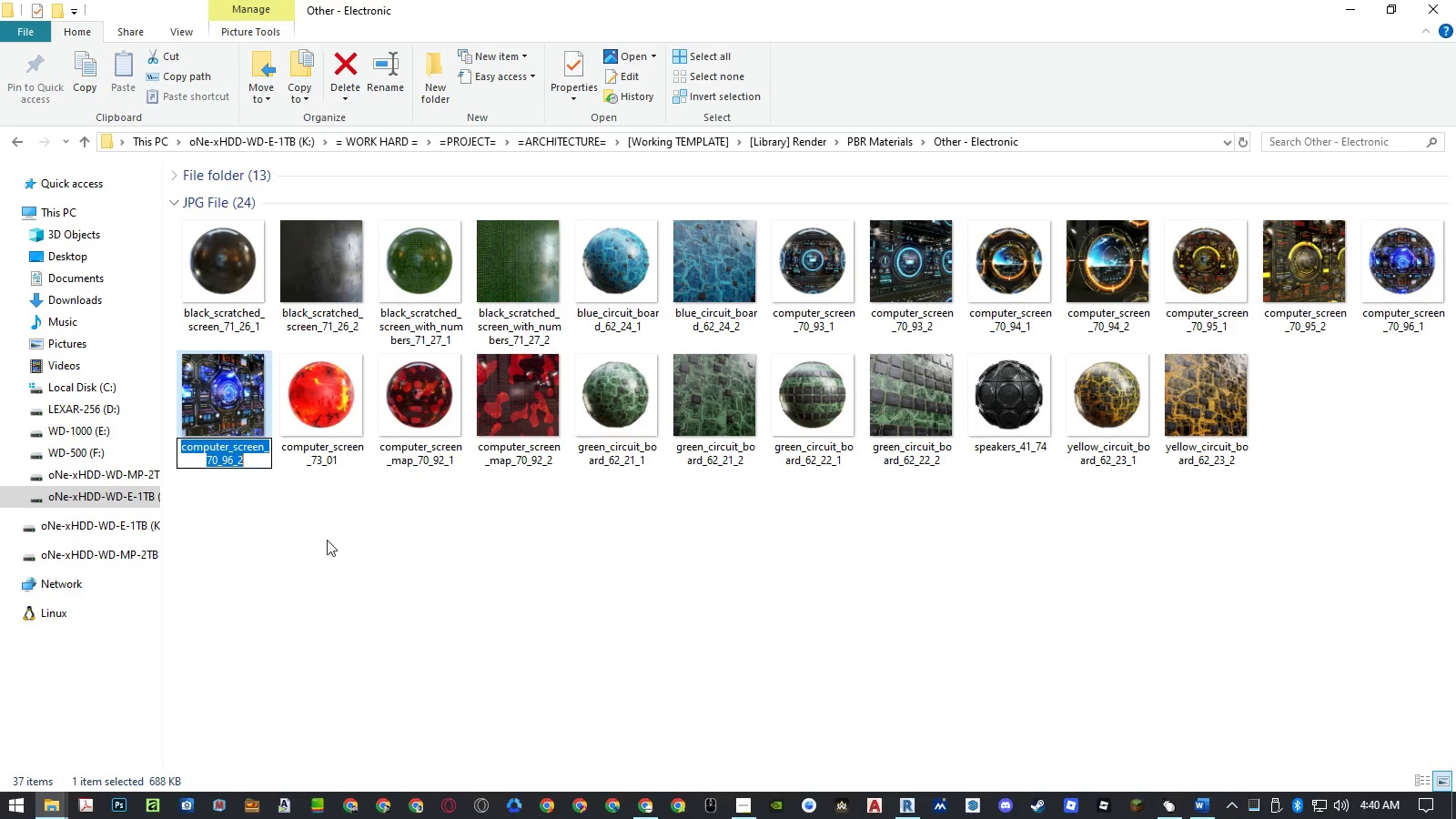 
key(Control+C)
 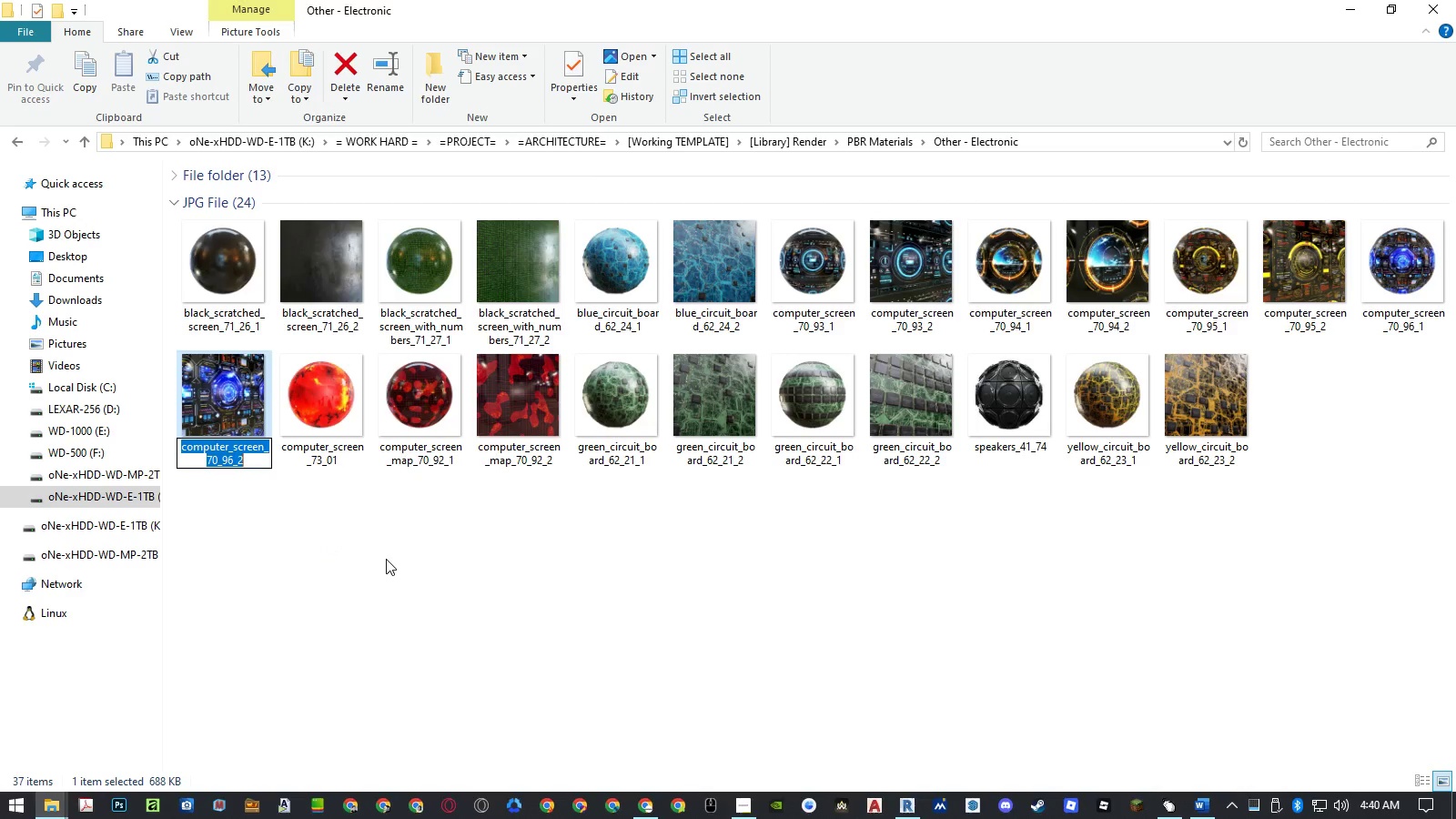 
left_click([391, 553])
 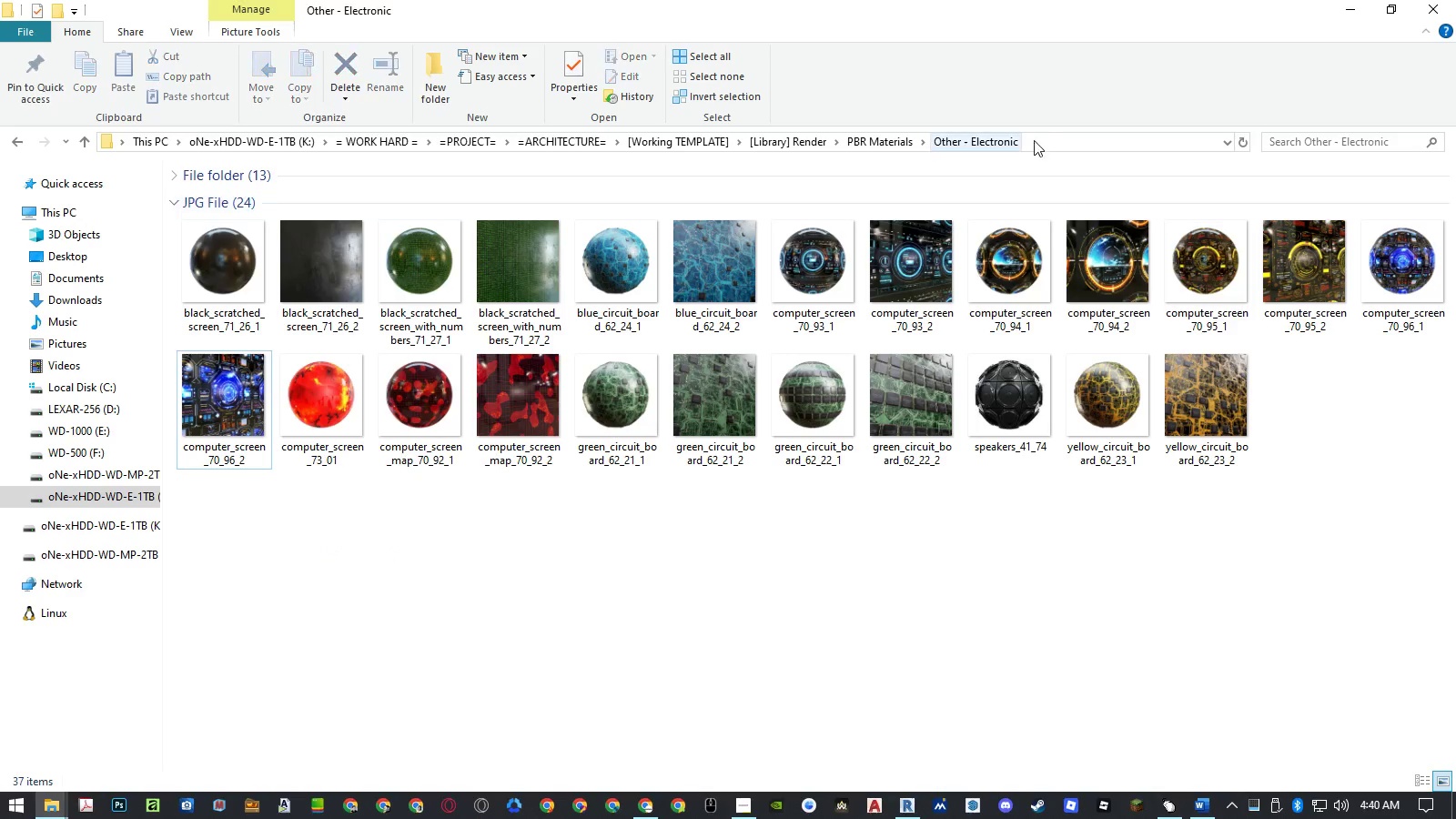 
left_click([1043, 138])
 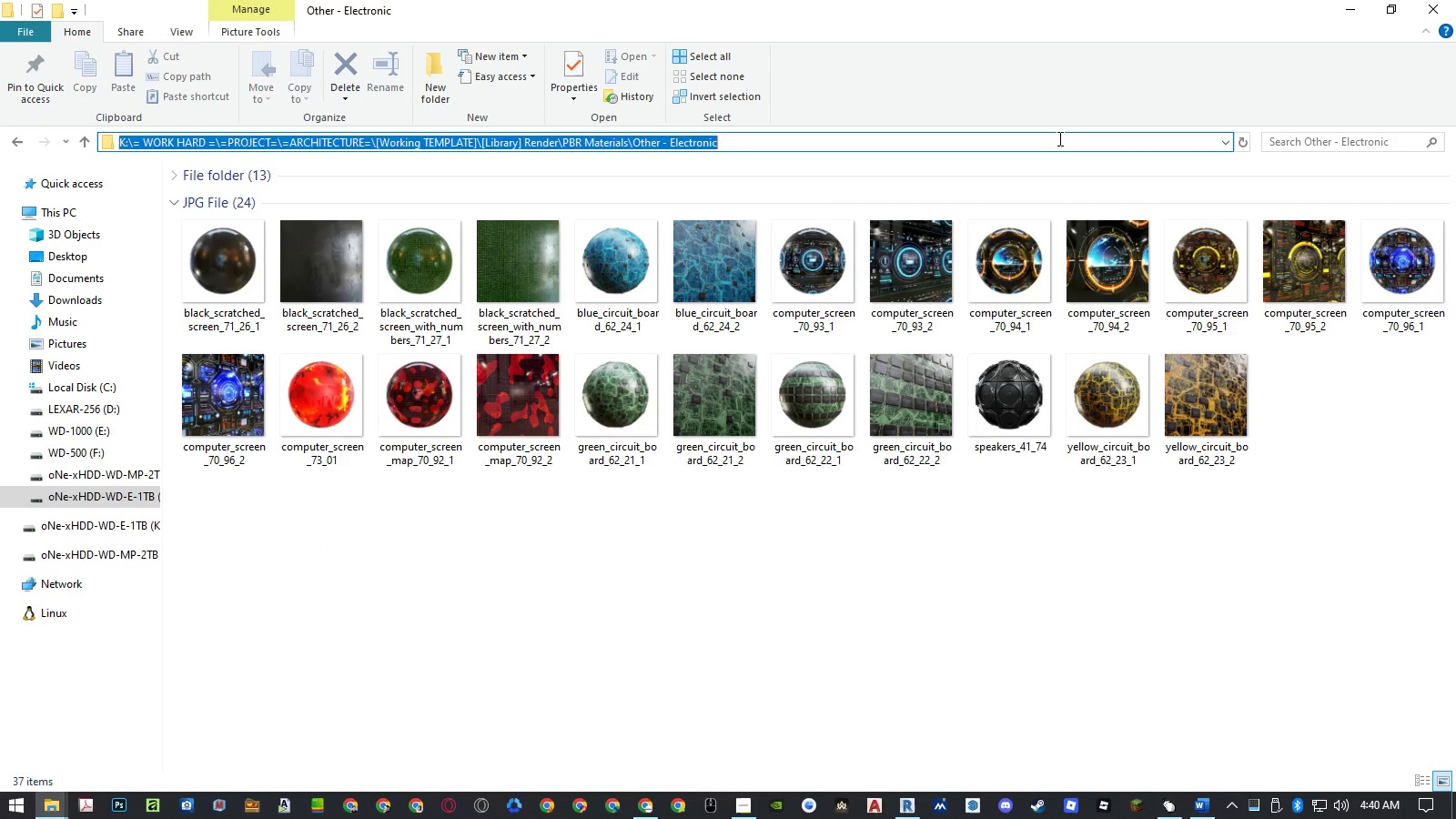 
double_click([1058, 138])
 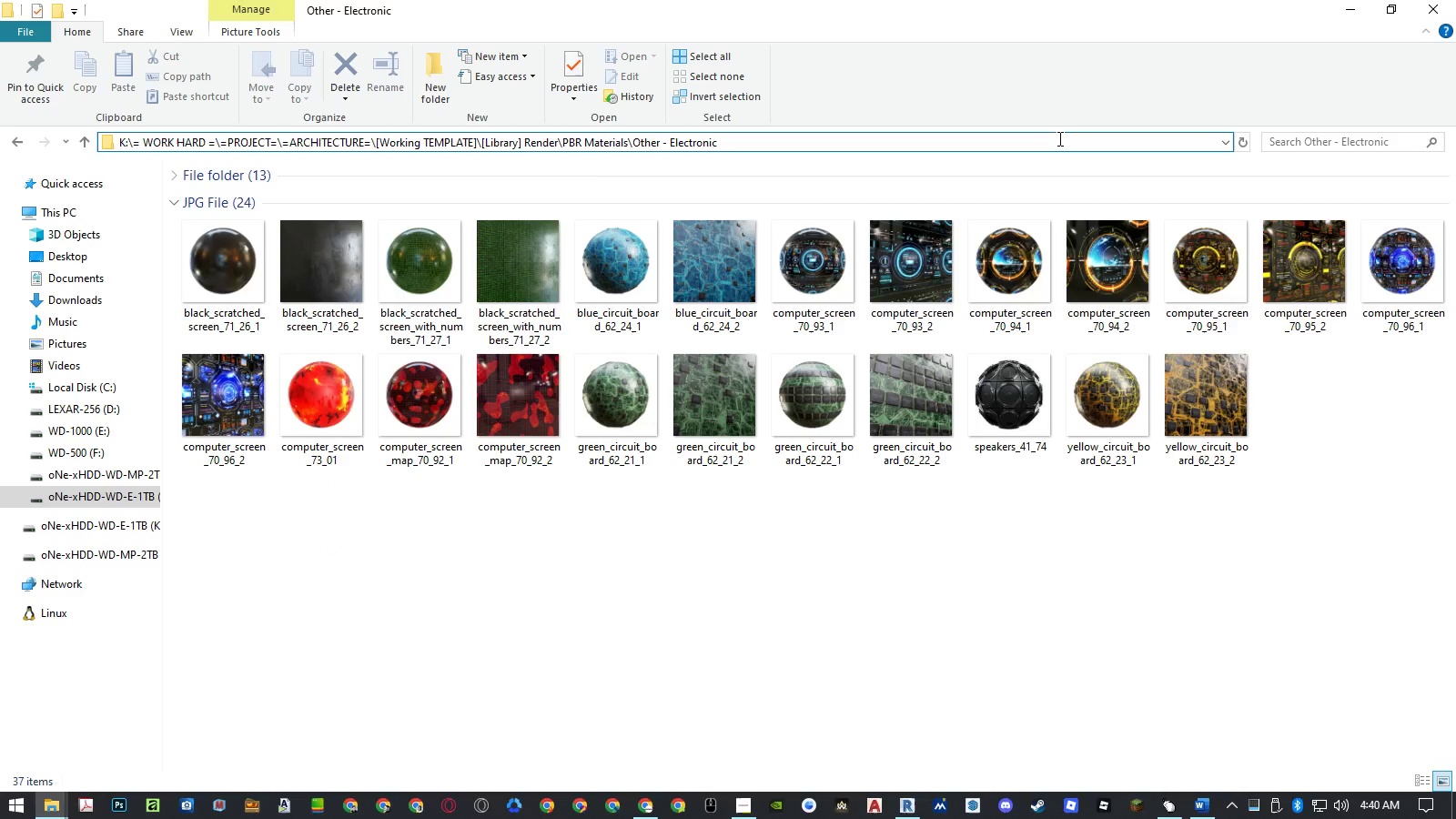 
key(Backslash)
 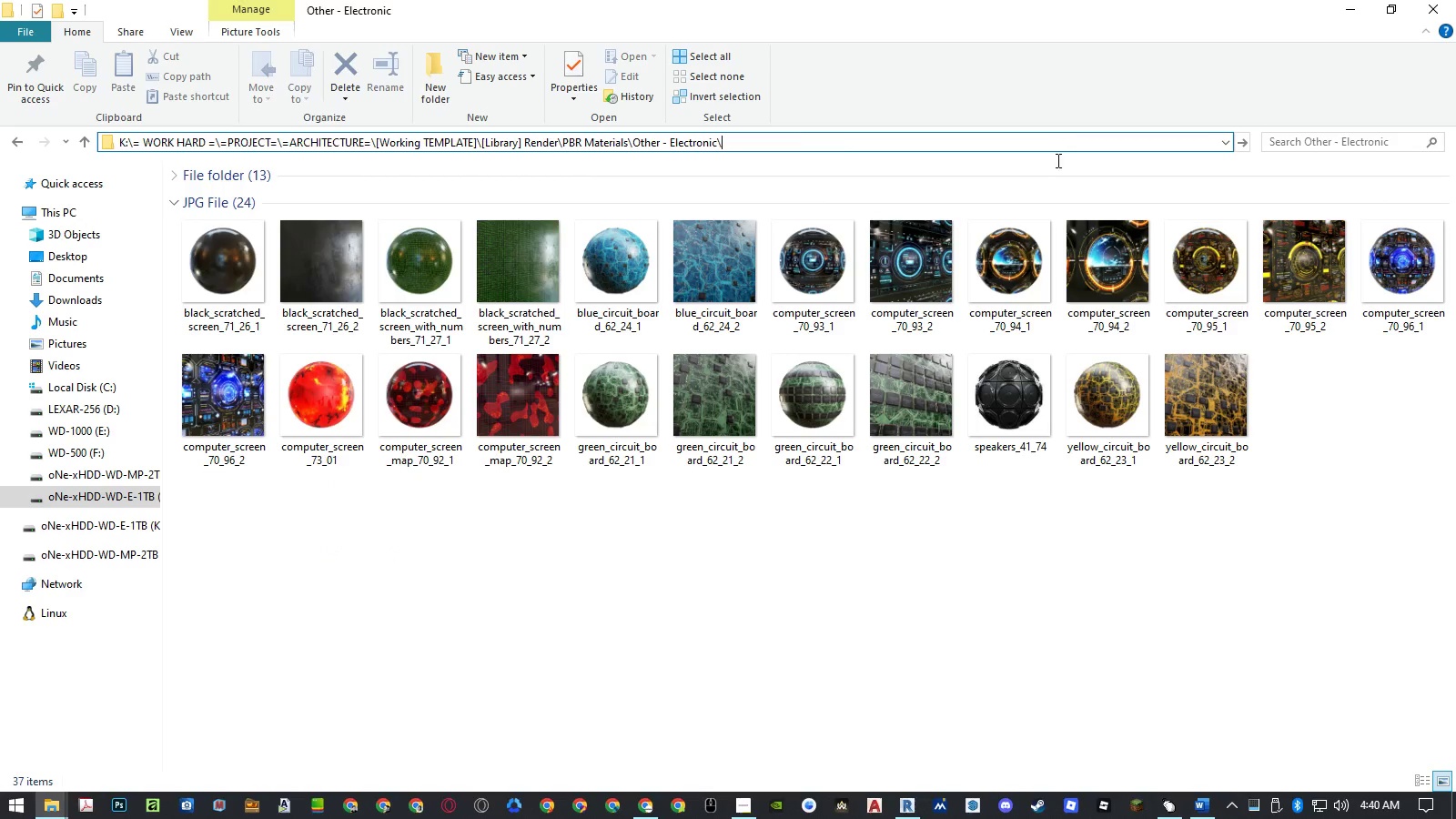 
key(Control+ControlLeft)
 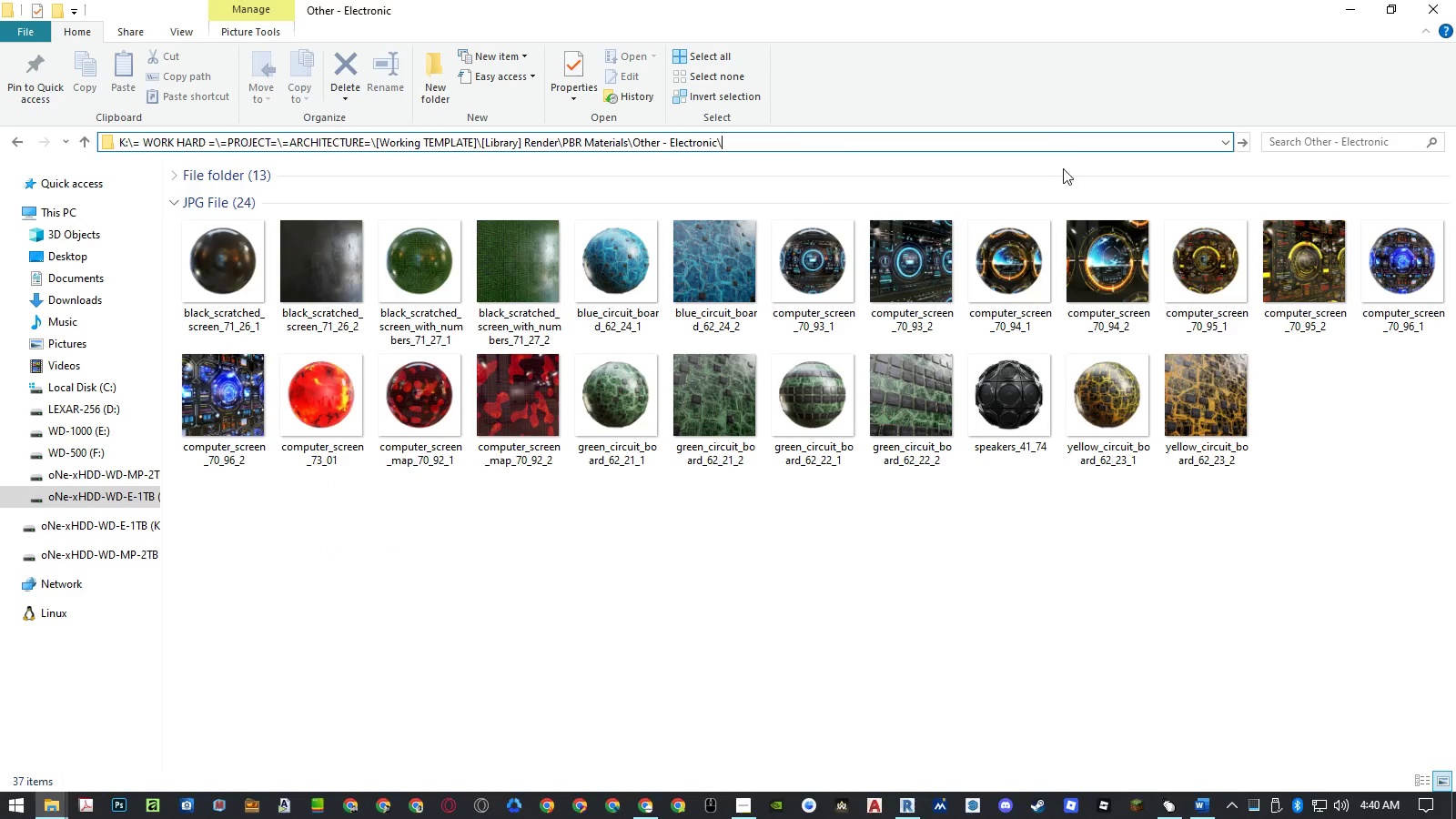 
key(Control+V)
 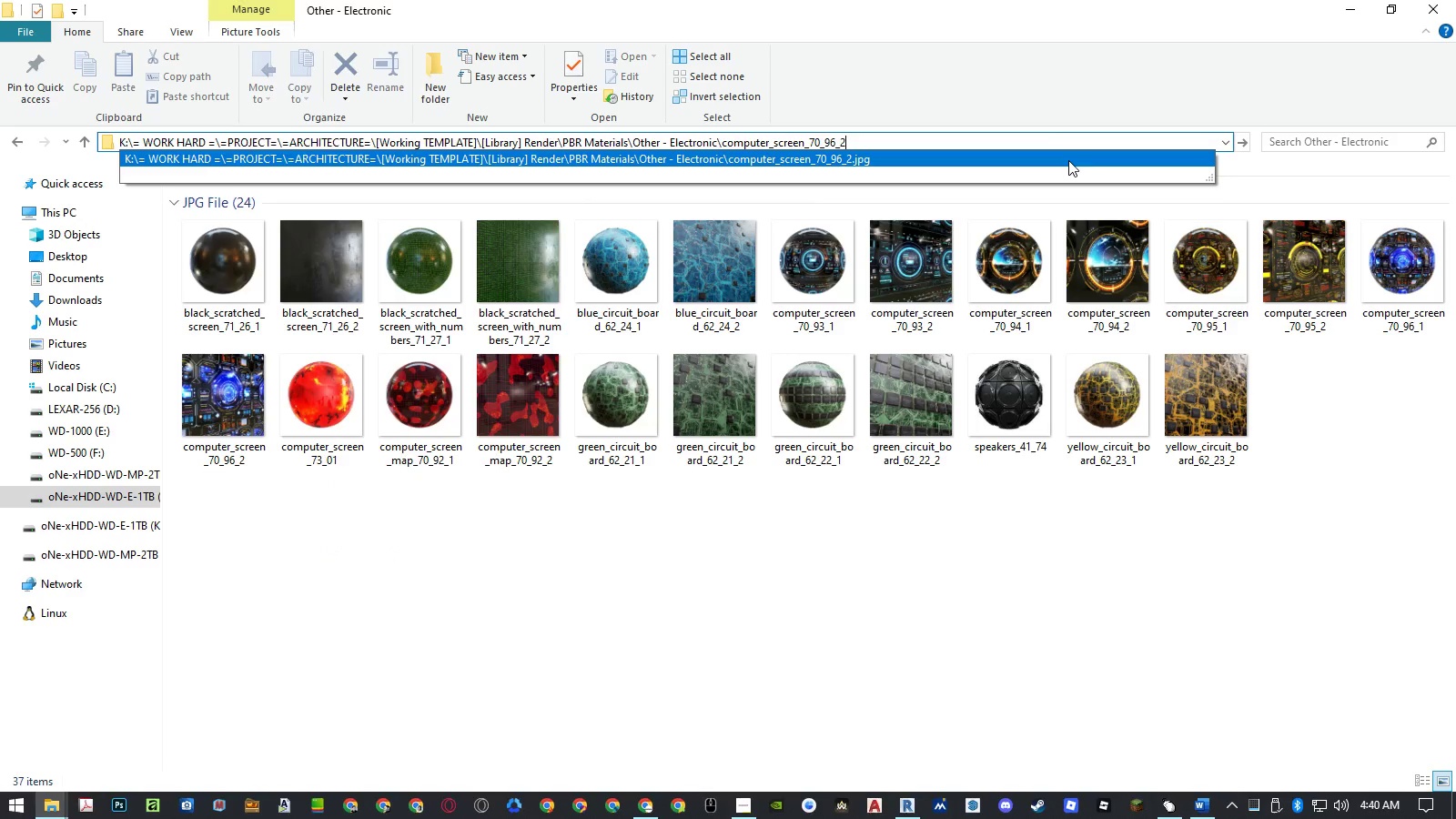 
key(Backspace)
 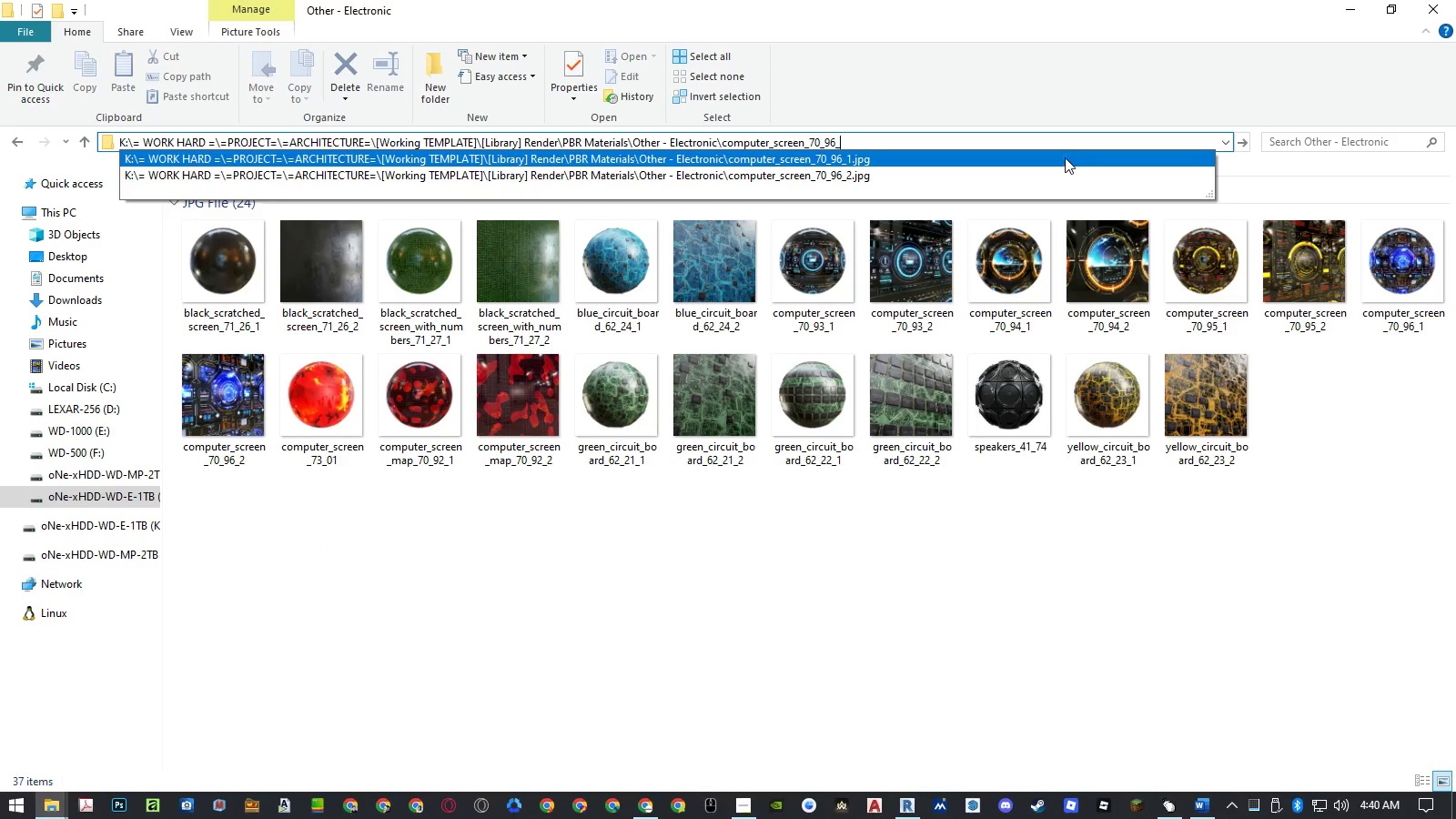 
key(Backspace)
 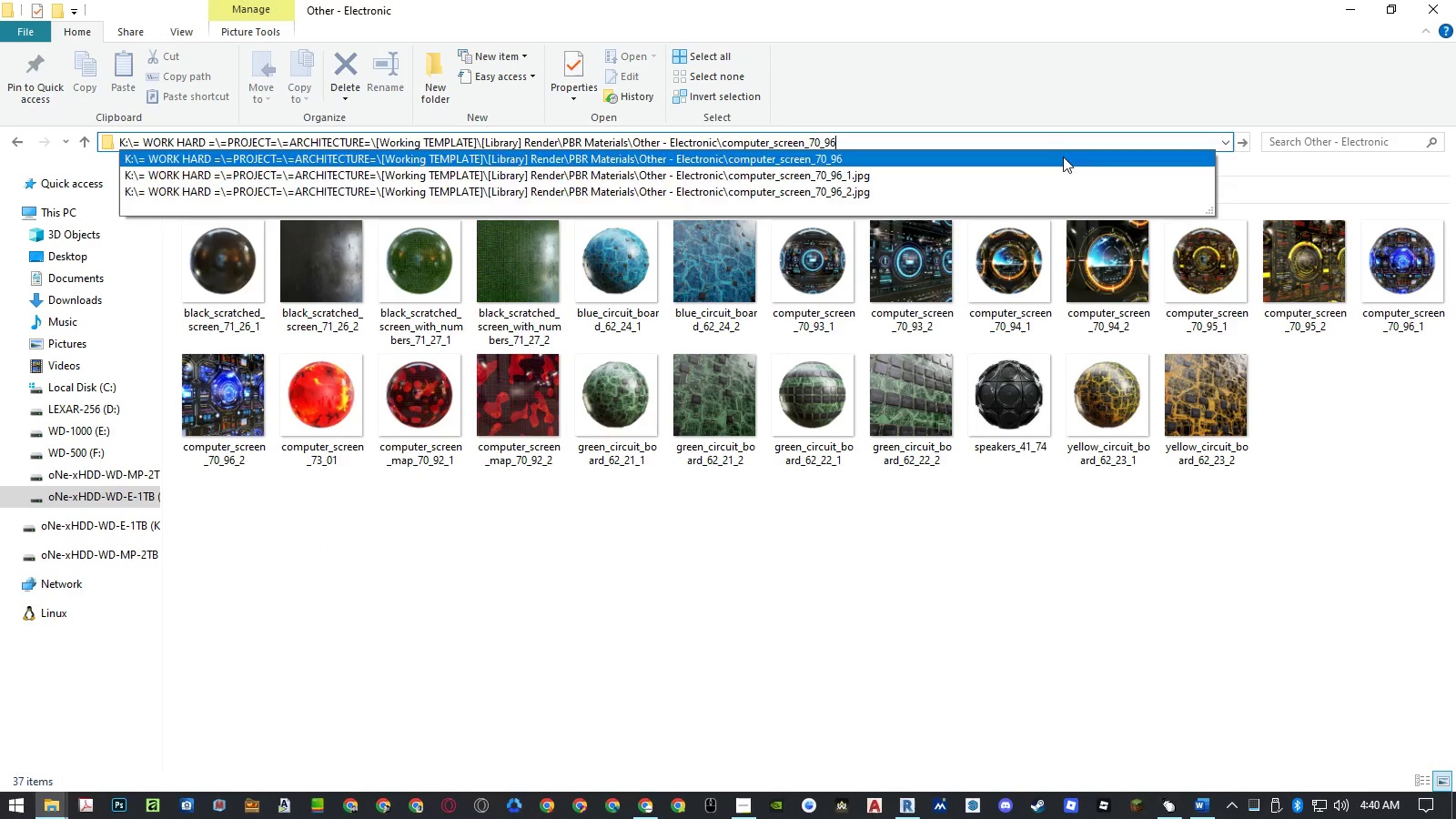 
key(Enter)
 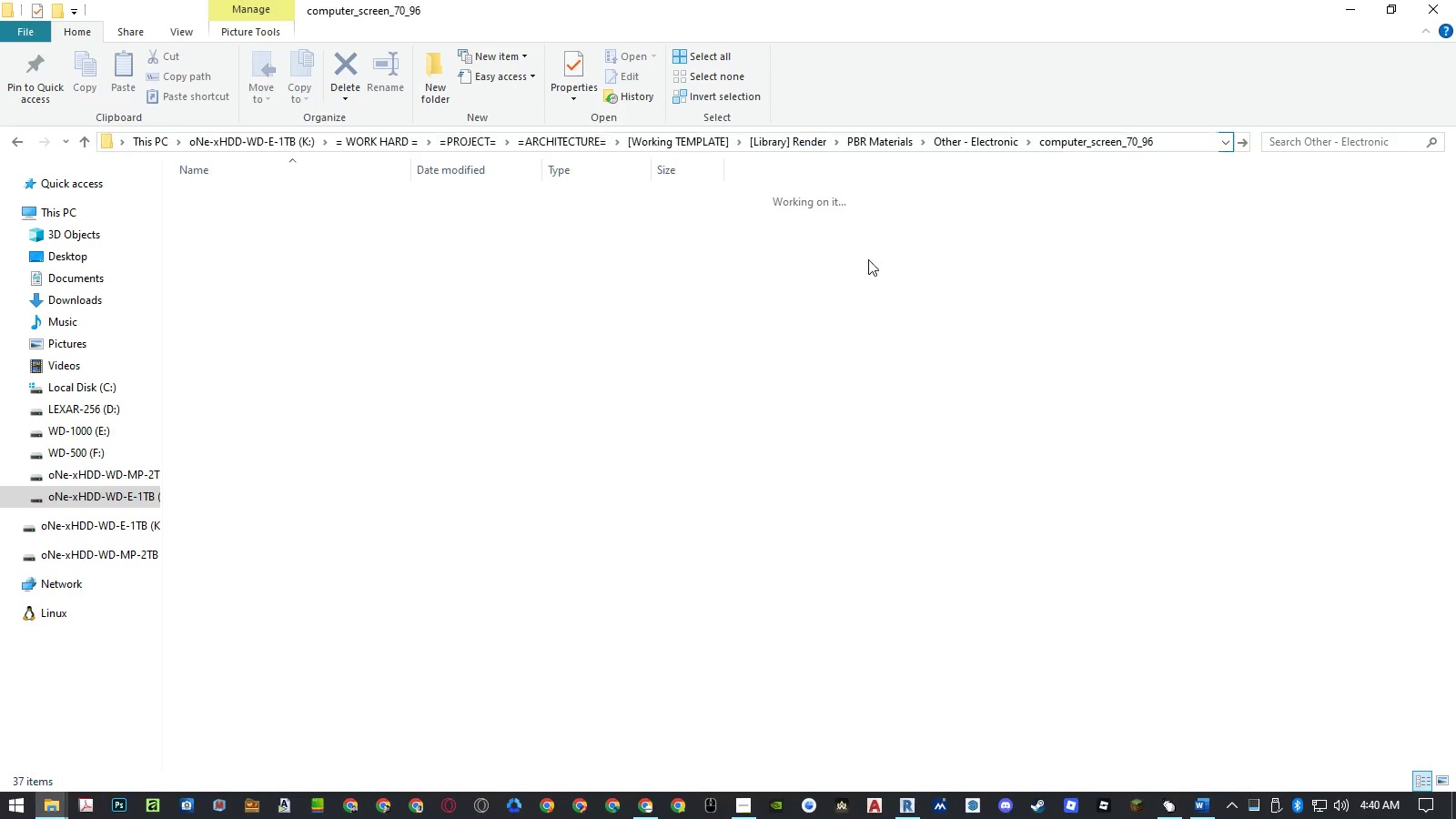 
left_click([847, 359])
 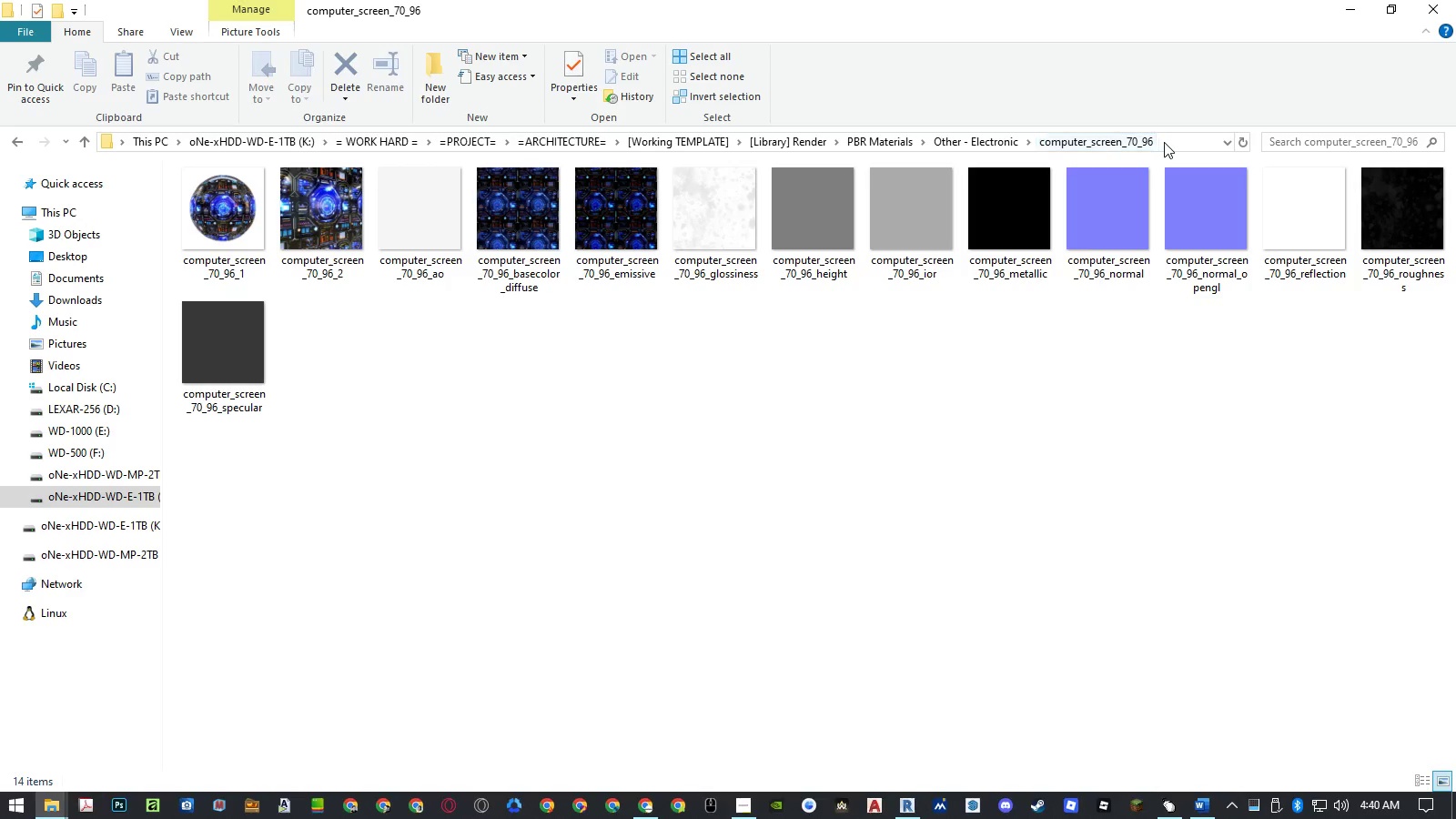 
key(Control+ControlLeft)
 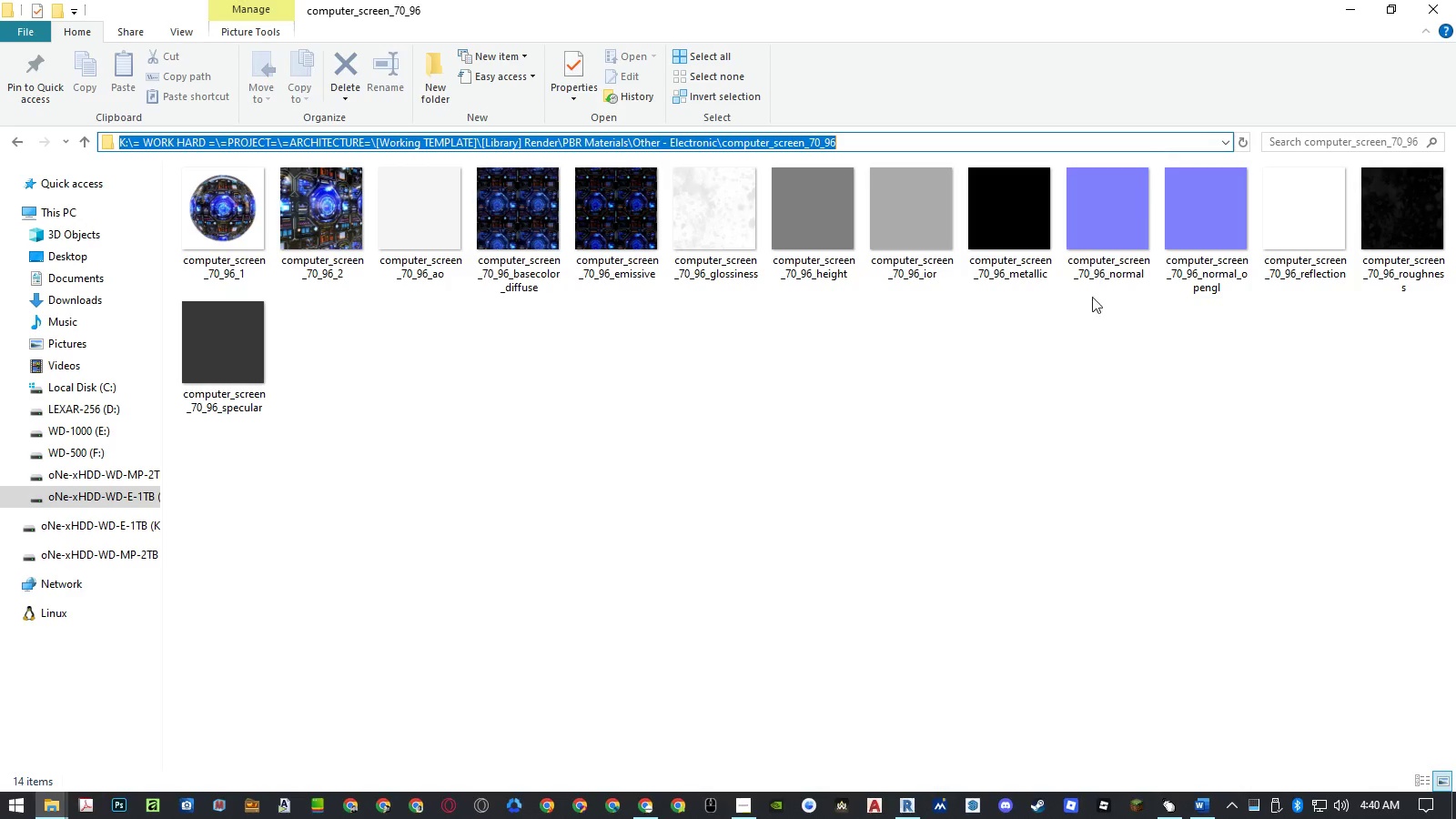 
key(Control+C)
 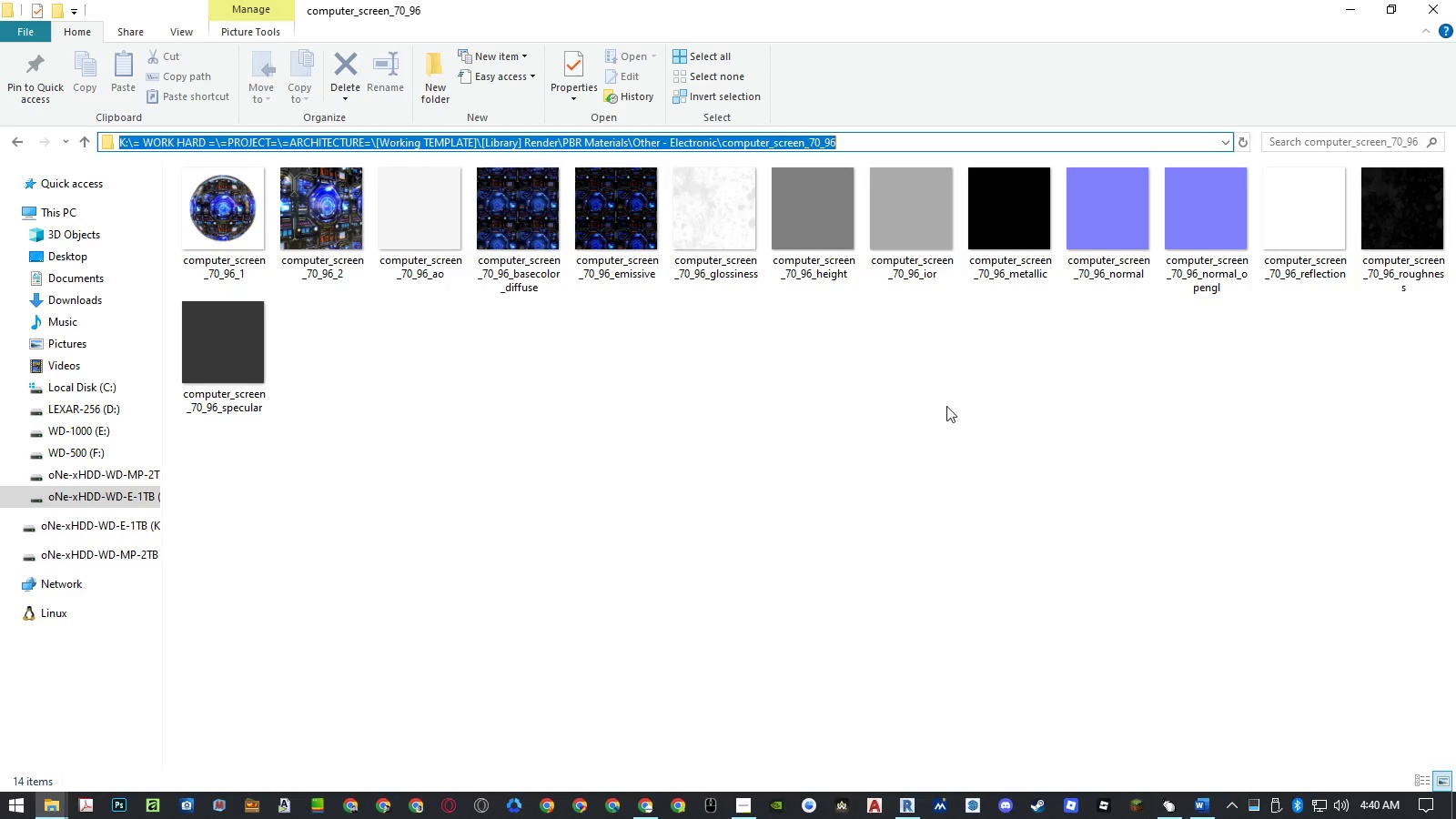 
left_click([931, 419])
 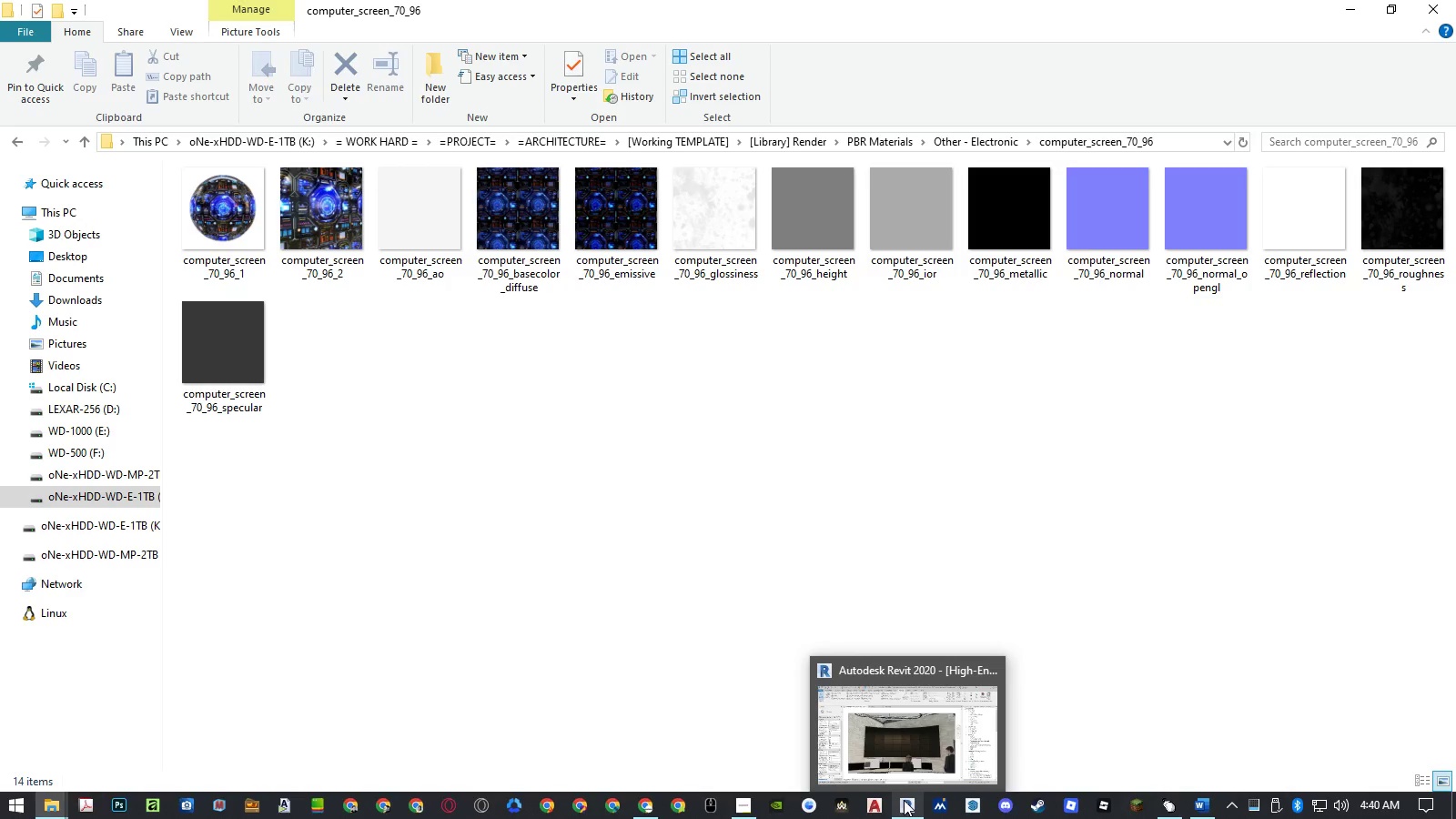 
left_click([904, 800])
 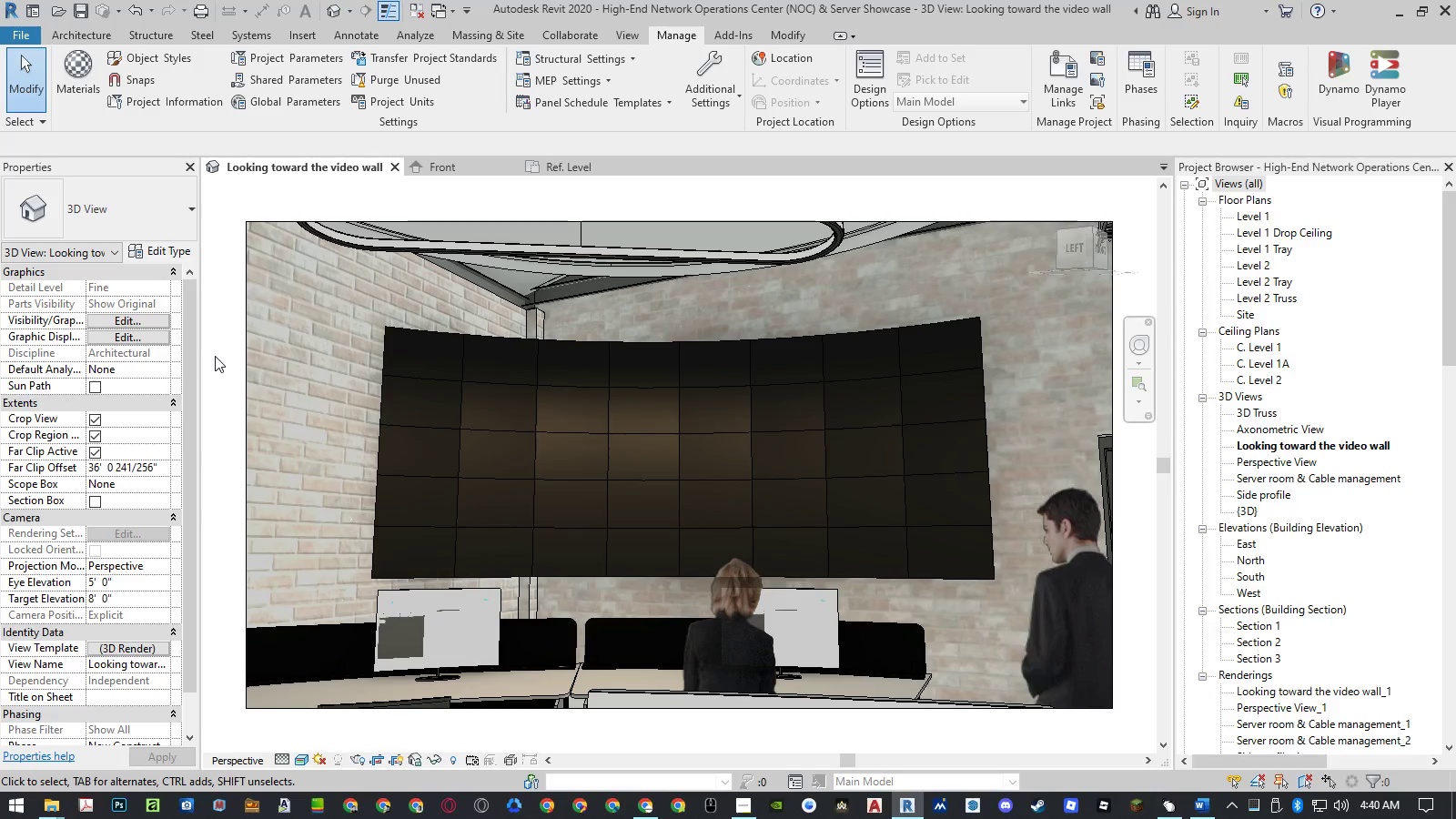 
wait(6.02)
 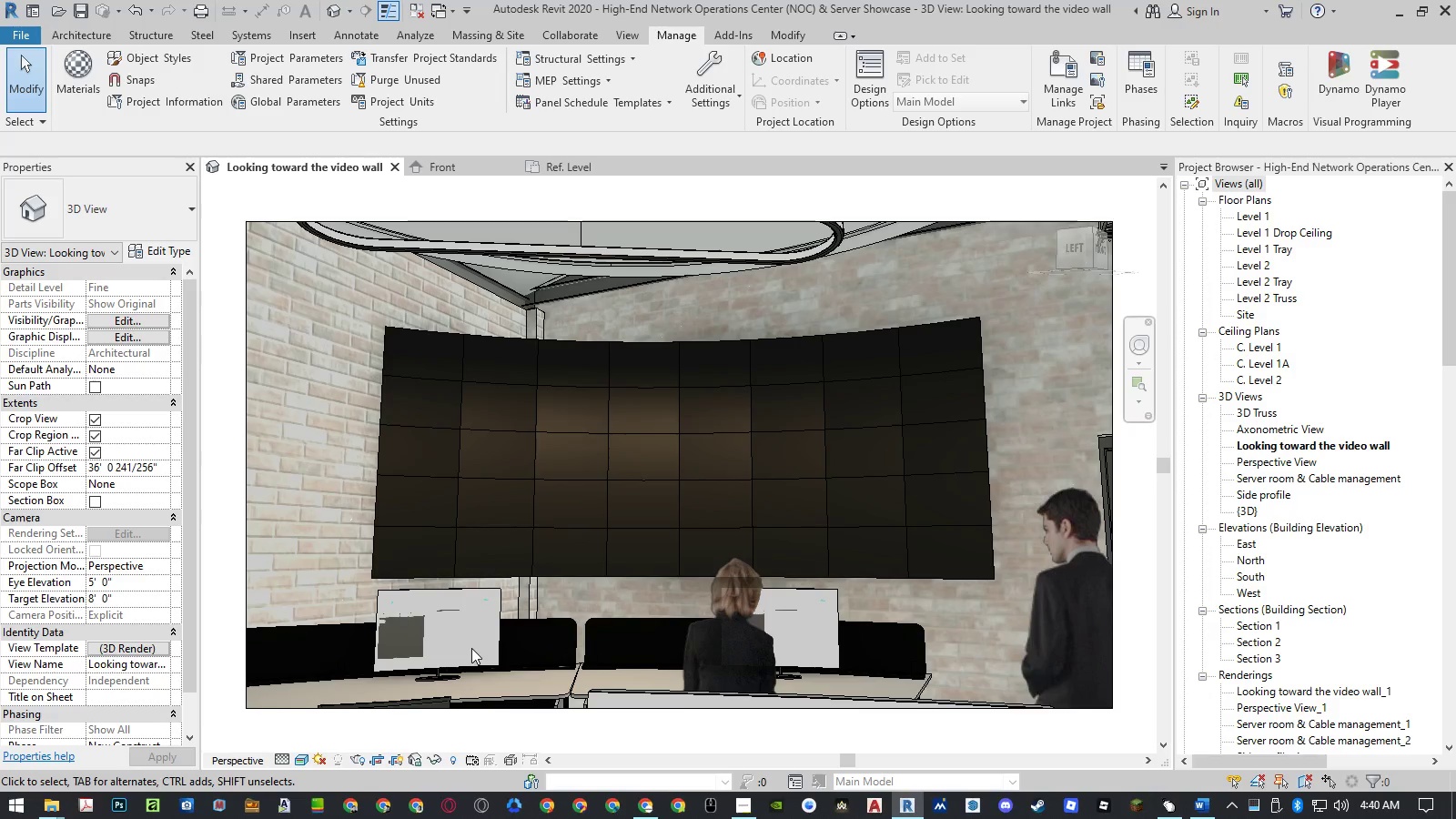 
left_click([214, 356])
 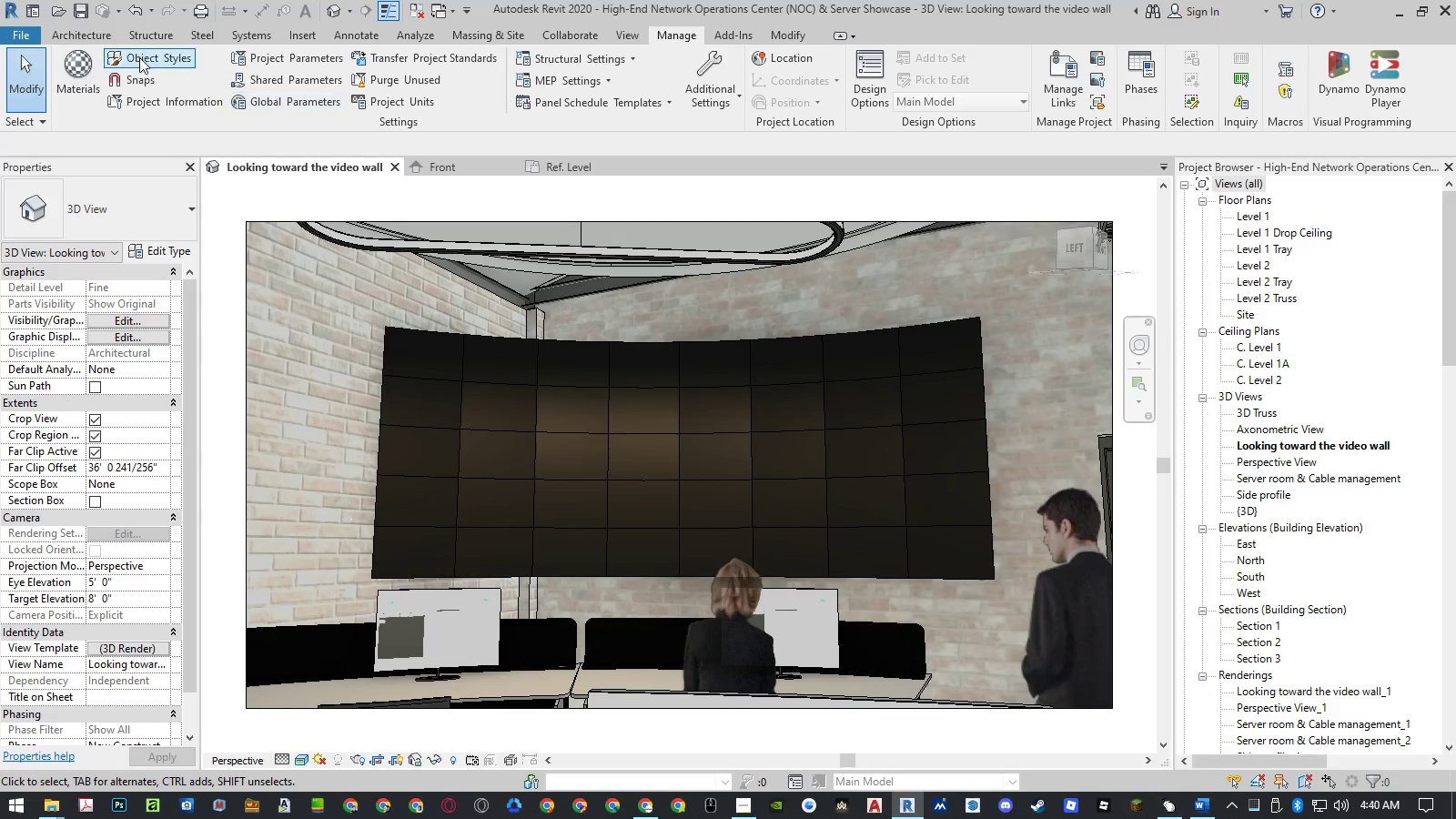 
left_click([71, 76])
 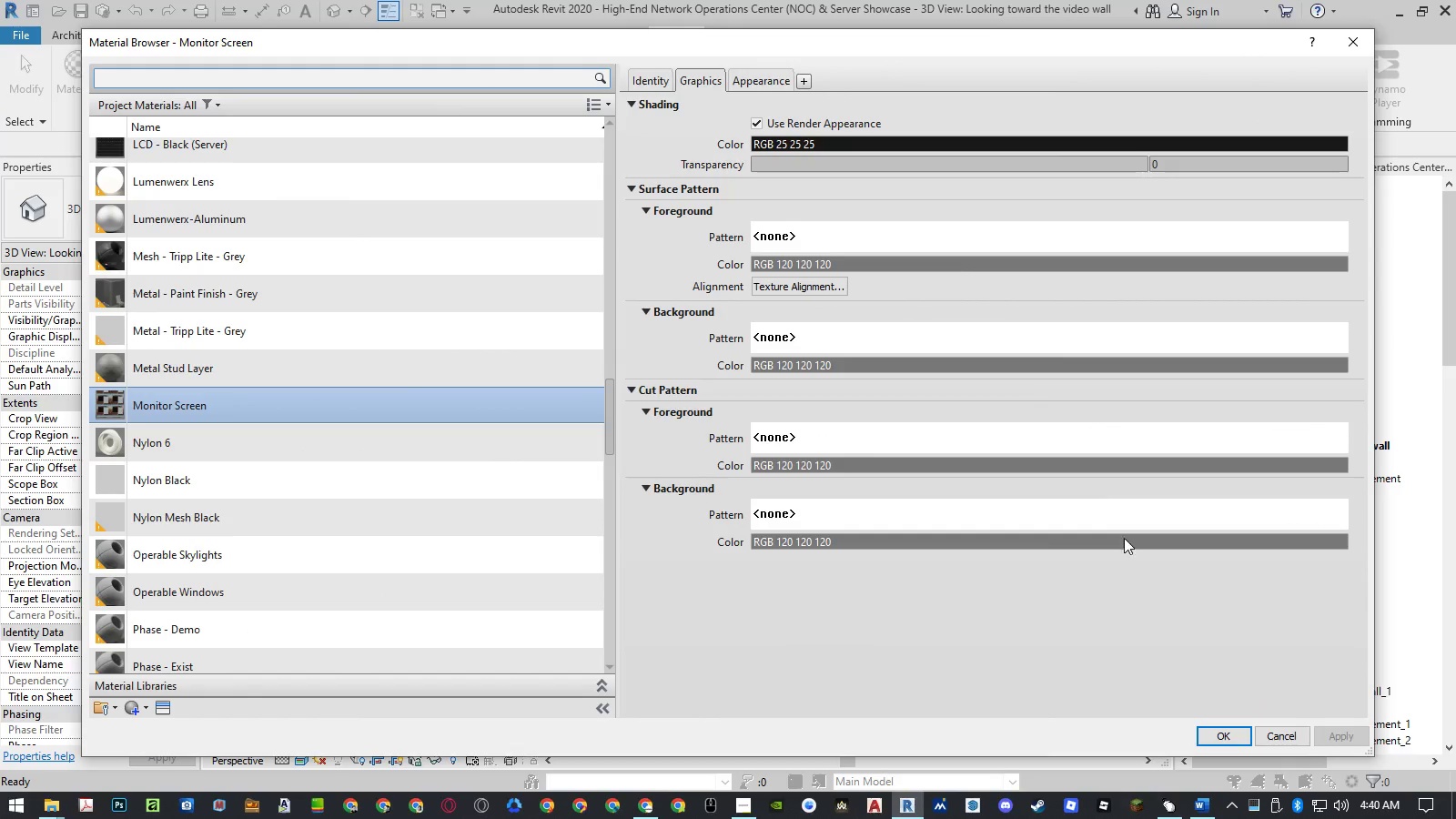 
left_click([763, 75])
 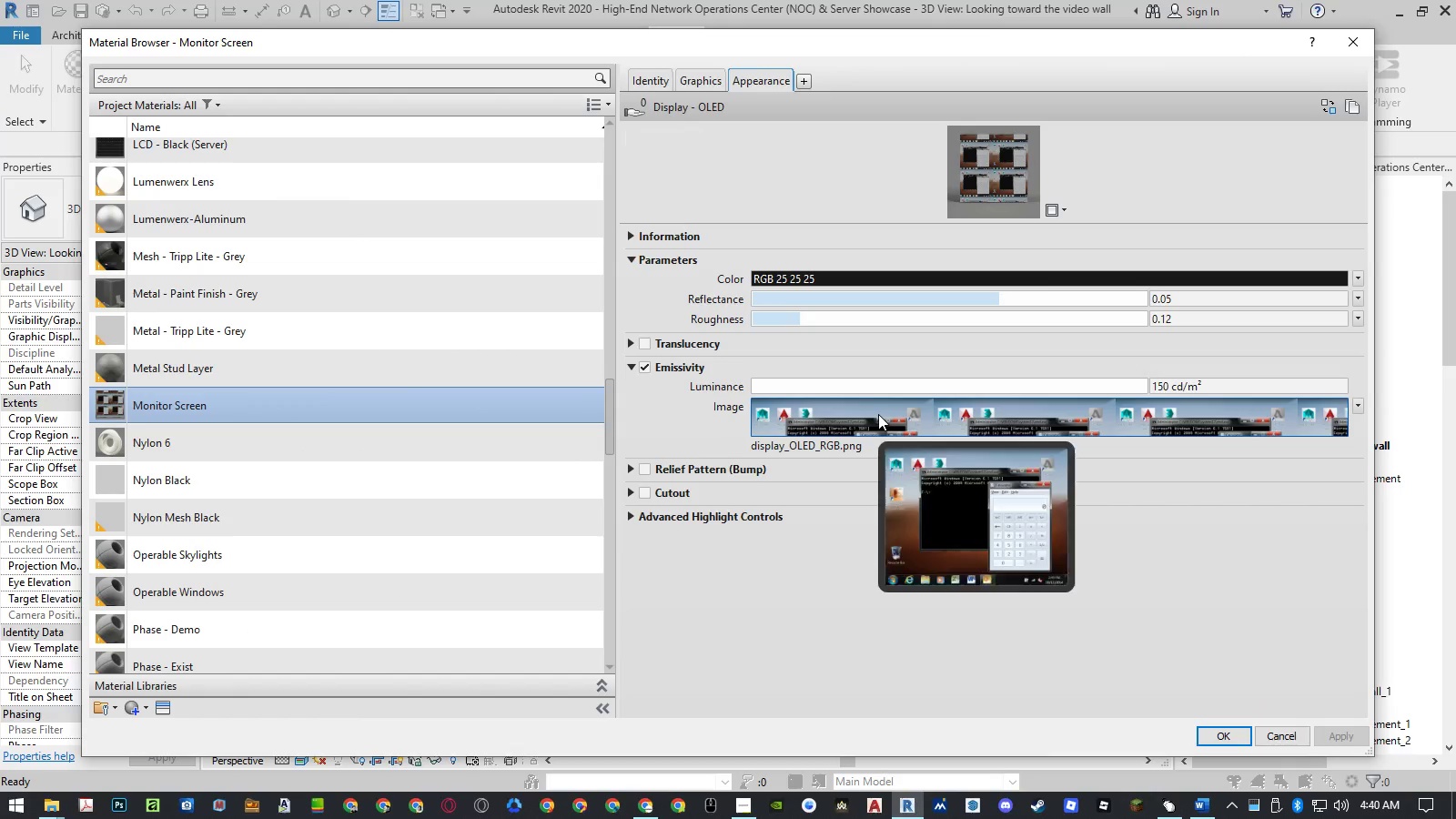 
left_click([878, 414])
 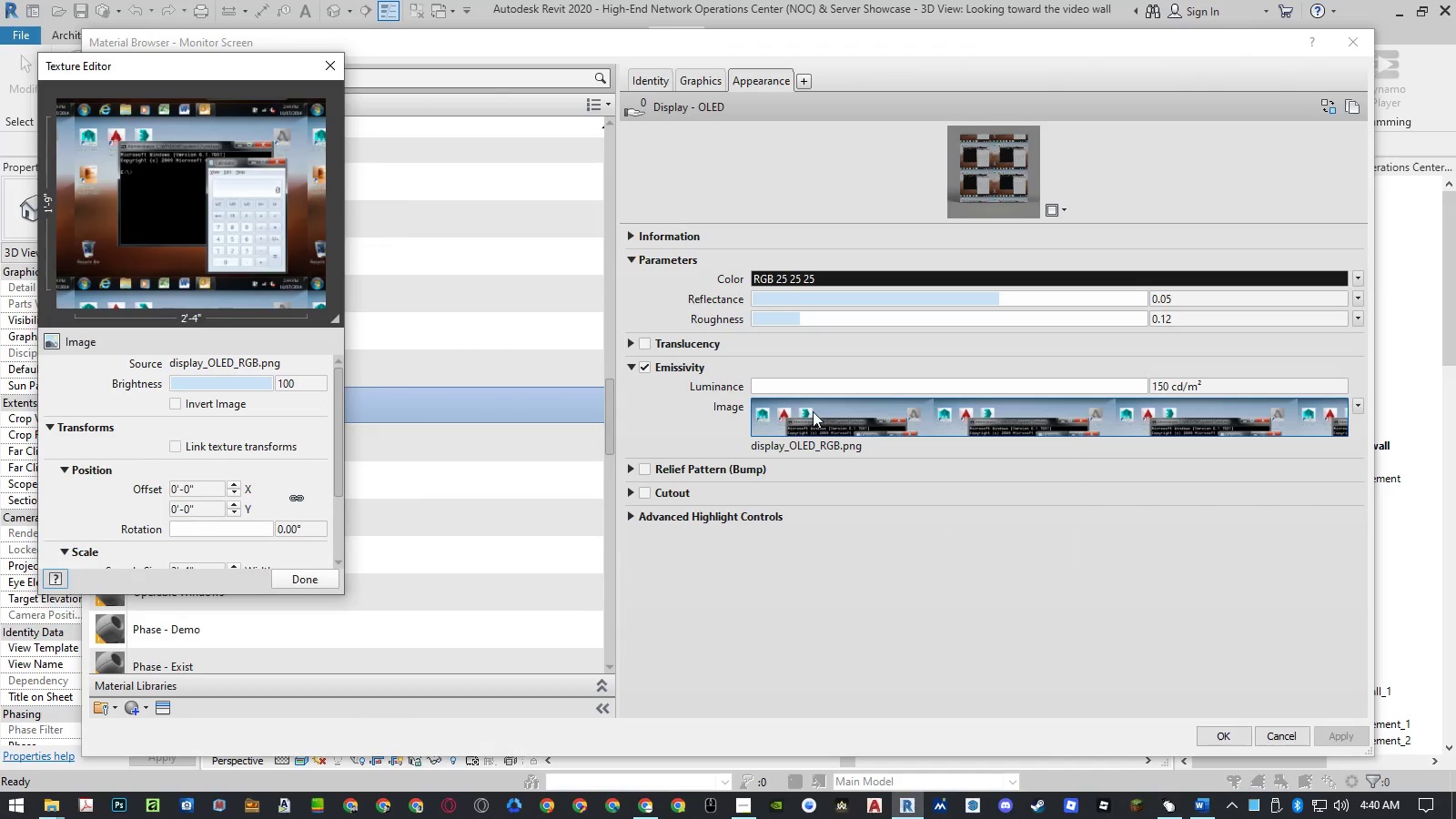 
scroll: coordinate [245, 463], scroll_direction: down, amount: 2.0
 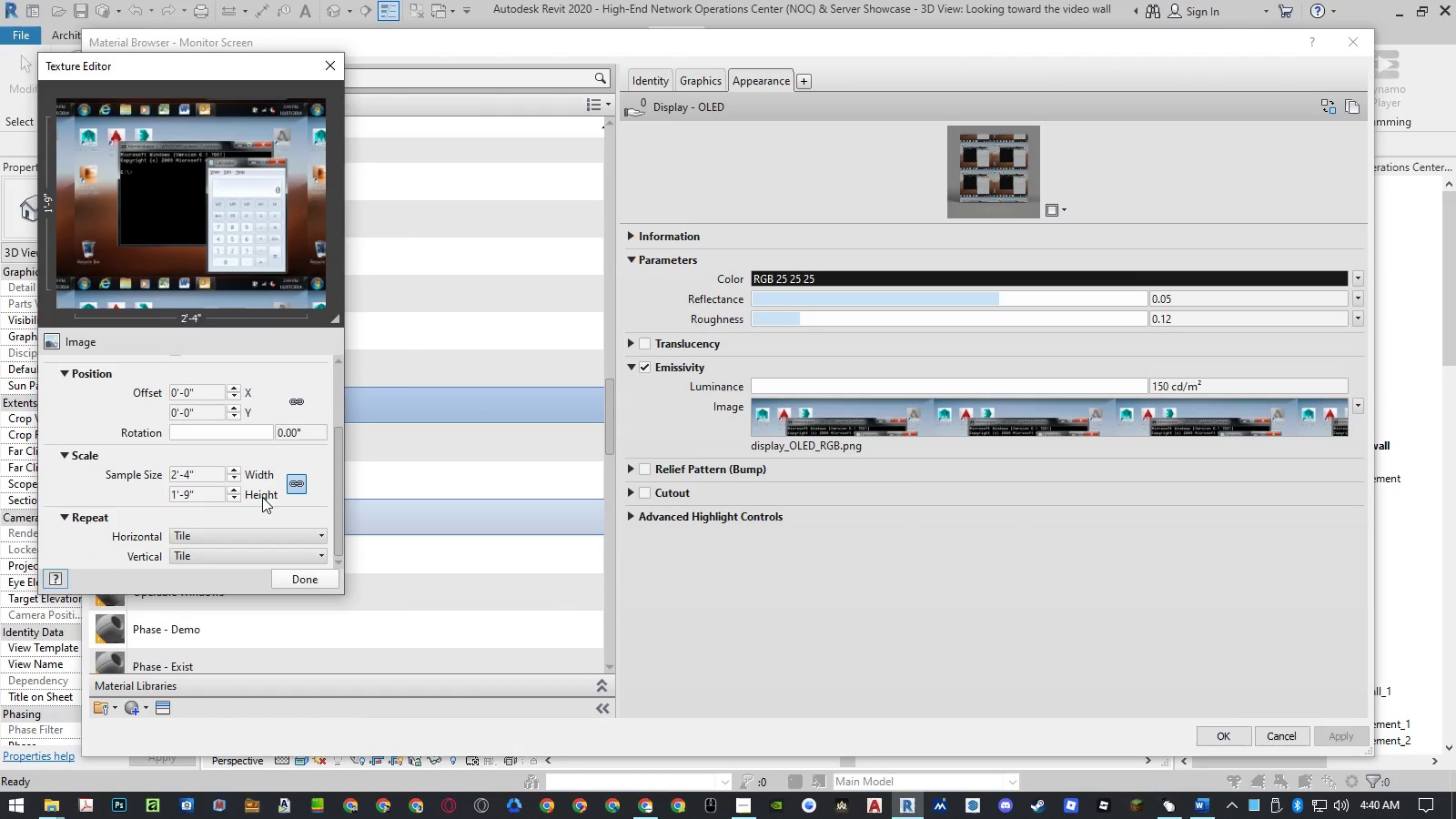 
left_click([332, 70])
 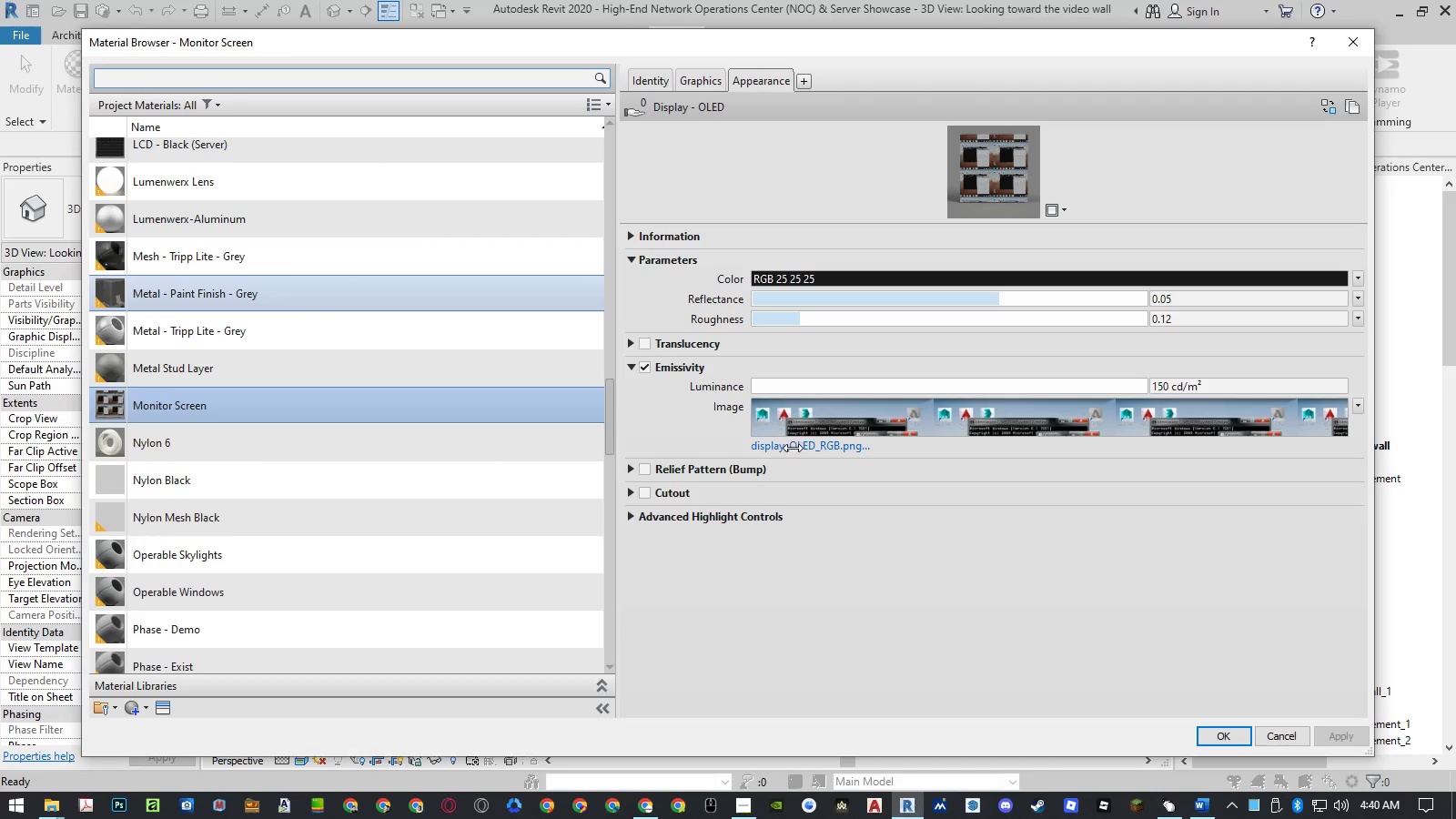 
double_click([794, 448])
 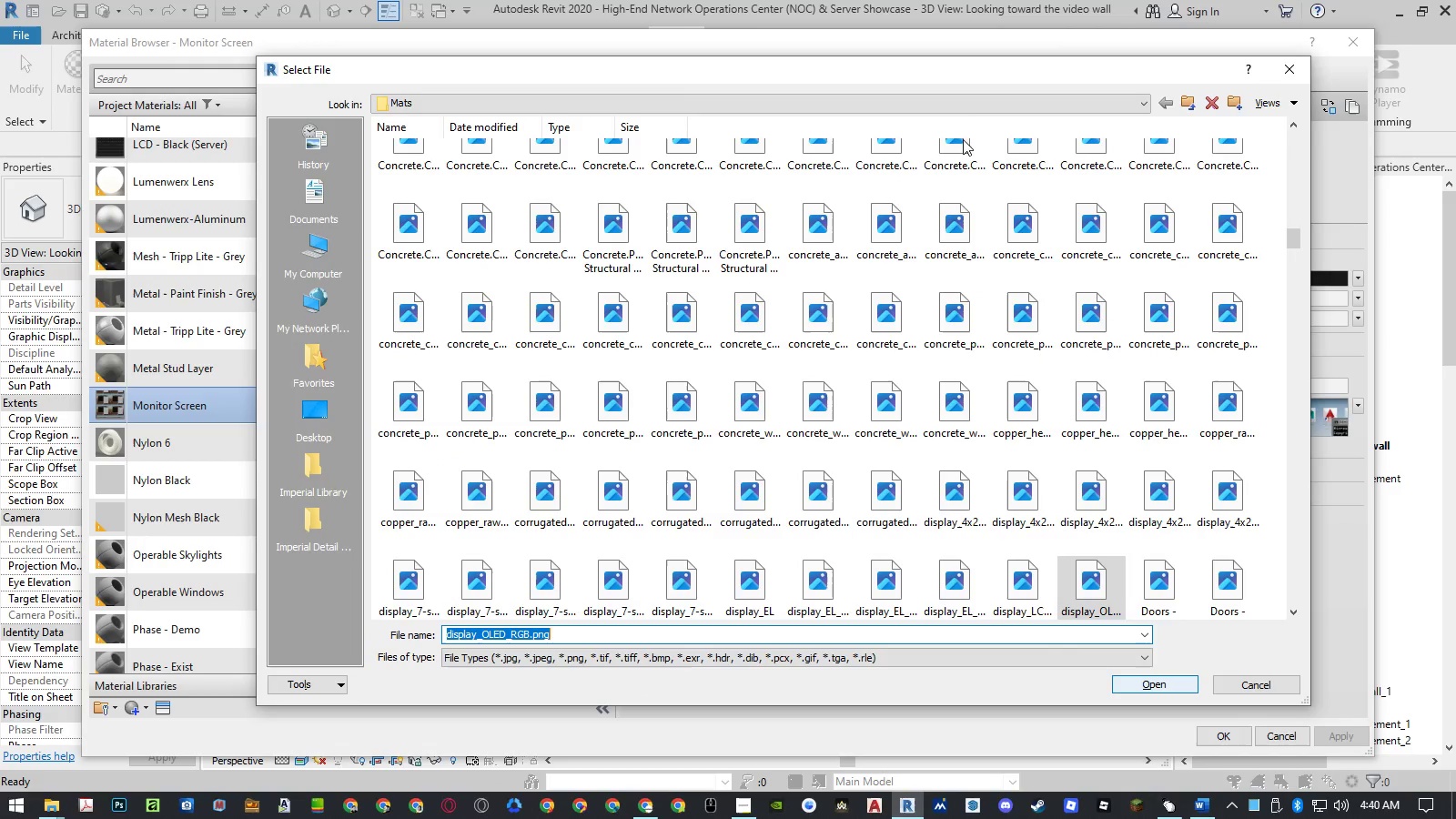 
left_click([966, 101])
 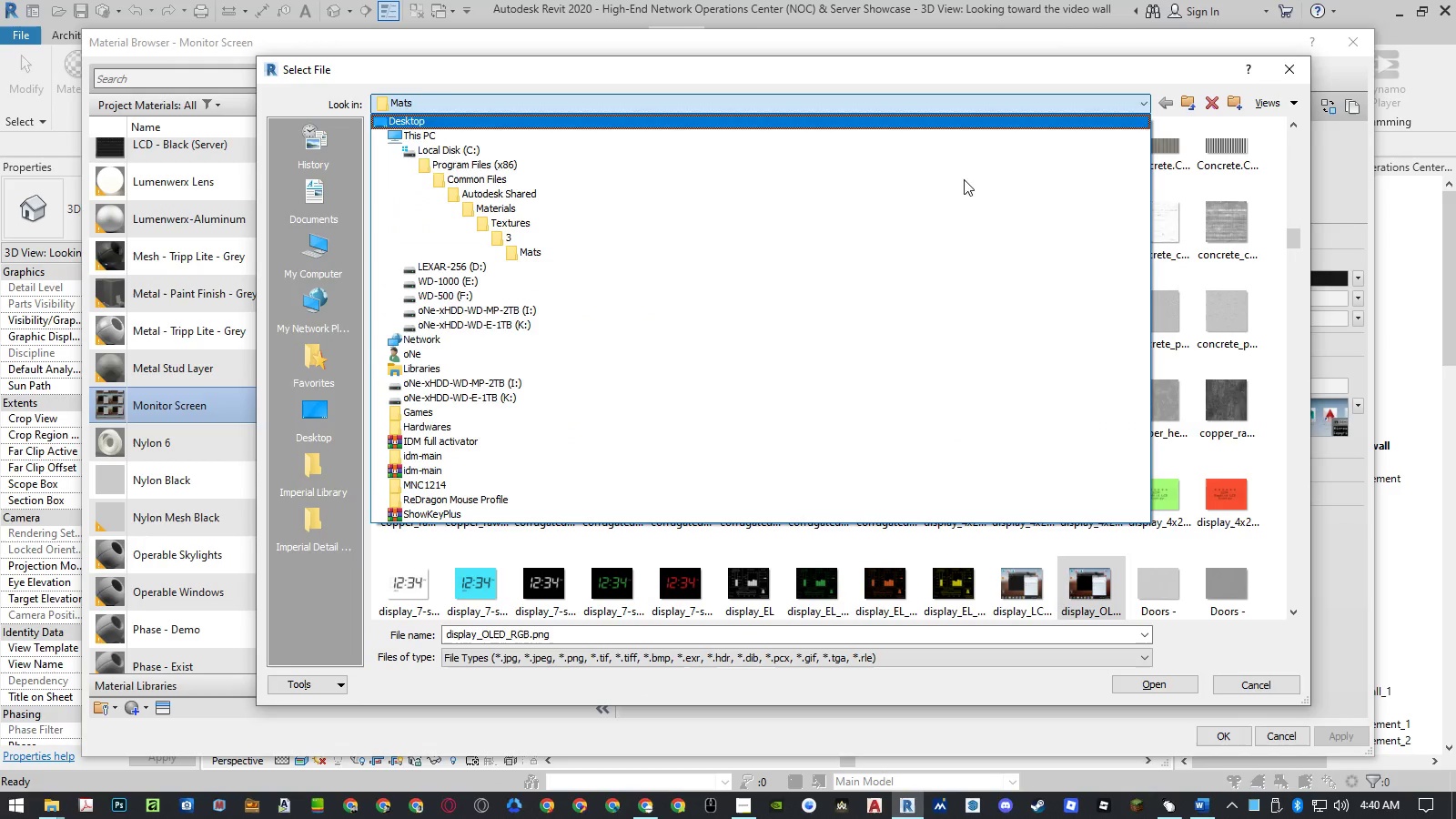 
left_click([896, 638])
 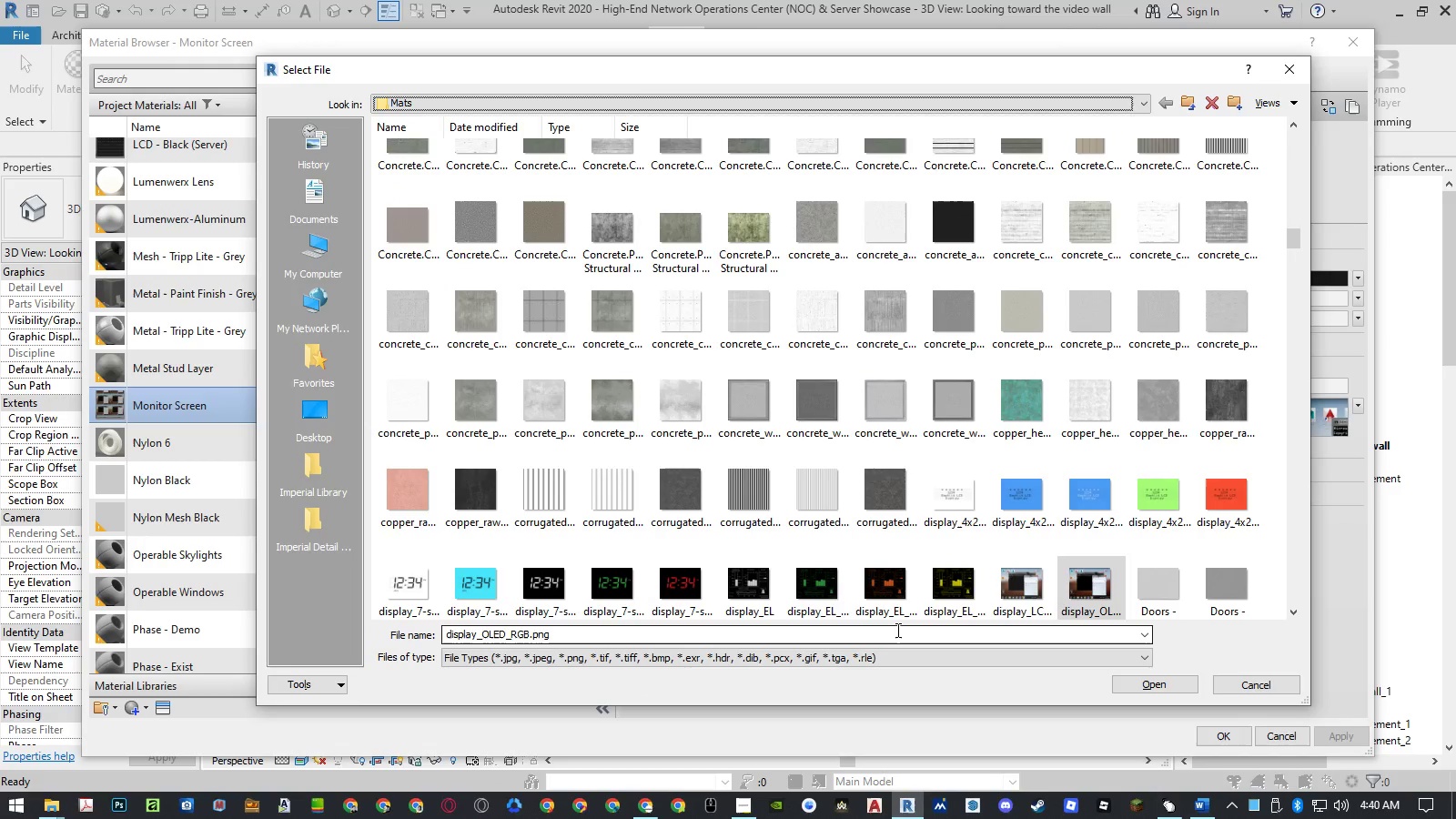 
left_click([896, 630])
 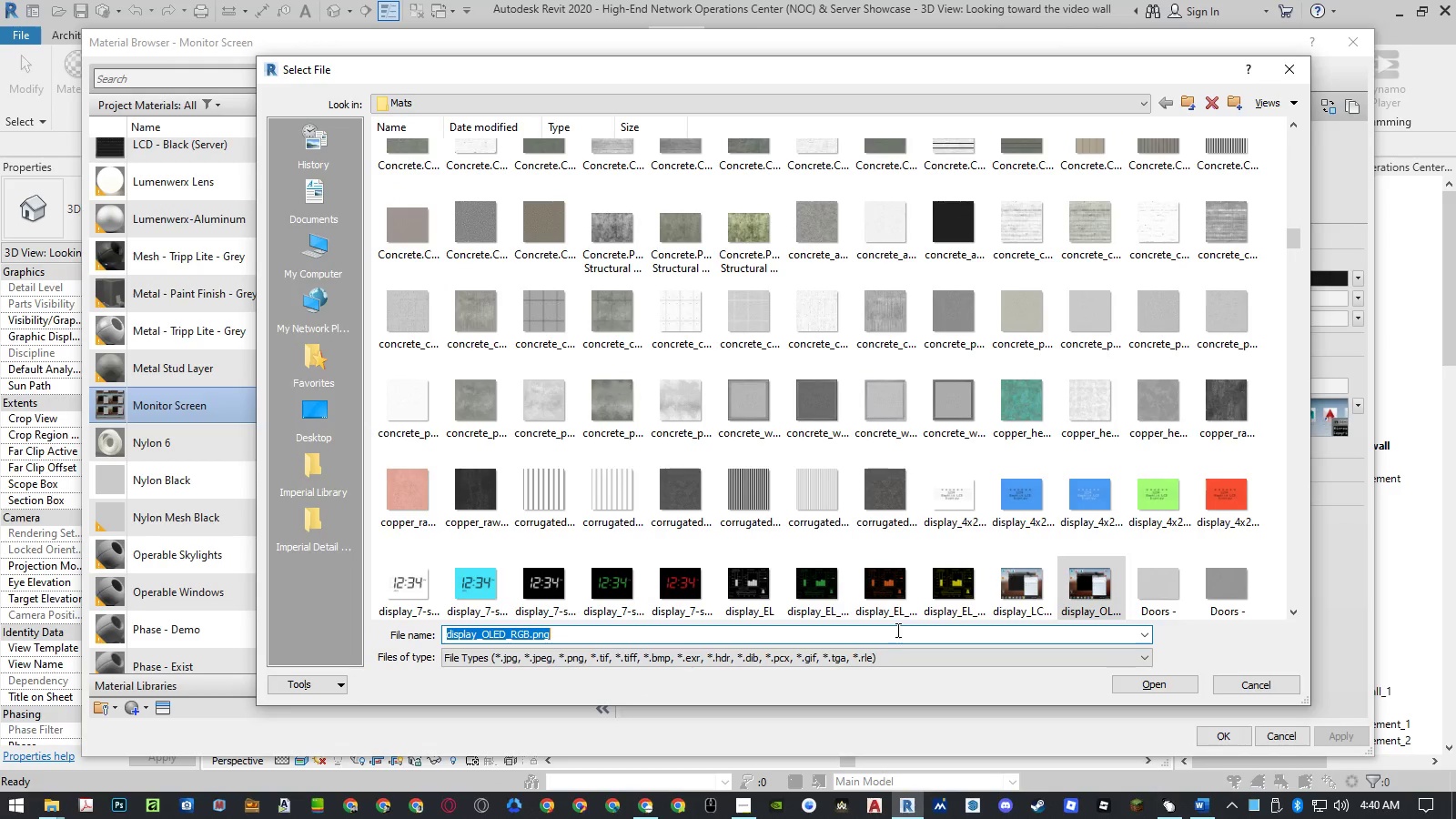 
key(Control+ControlLeft)
 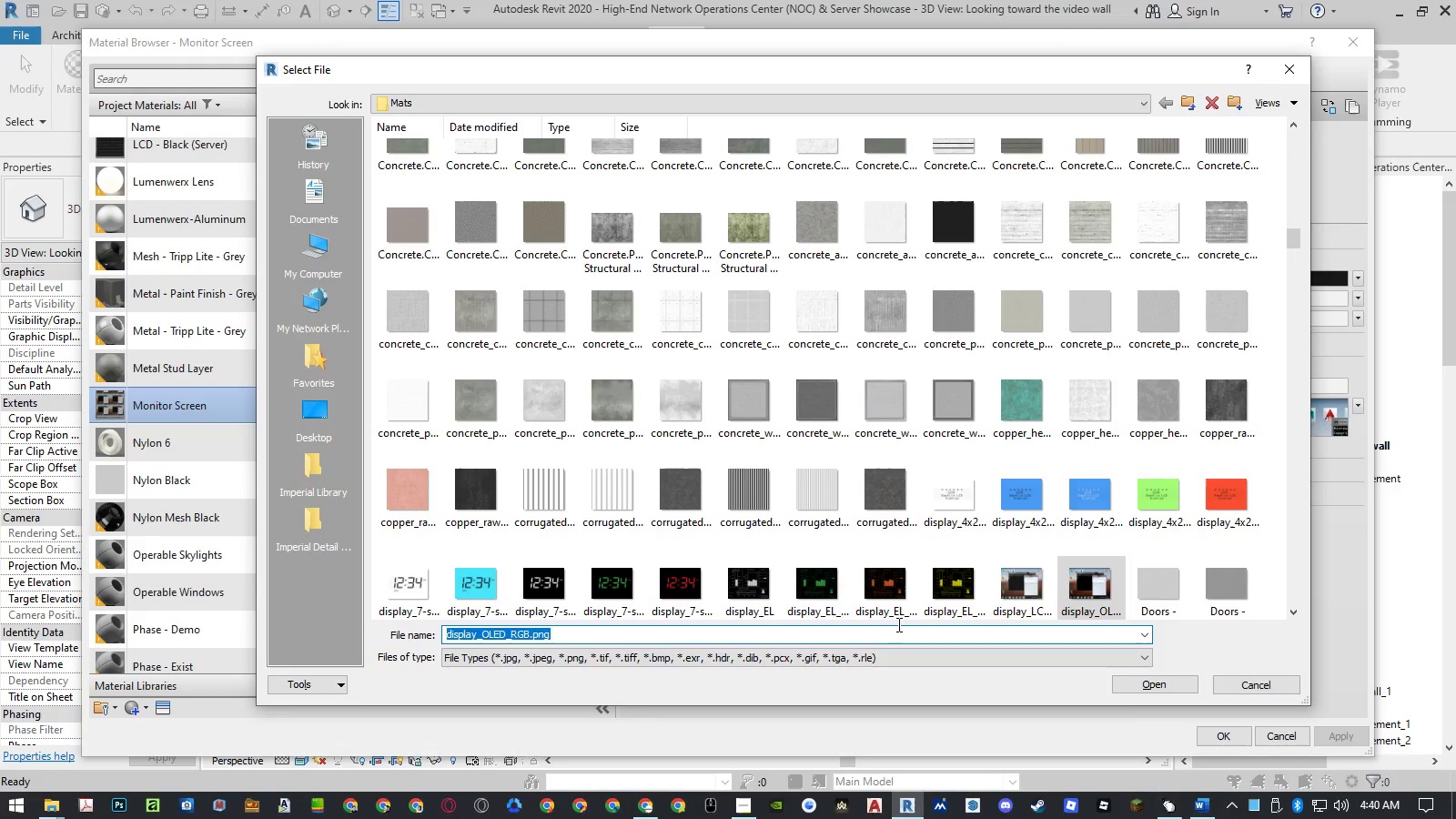 
key(Control+V)
 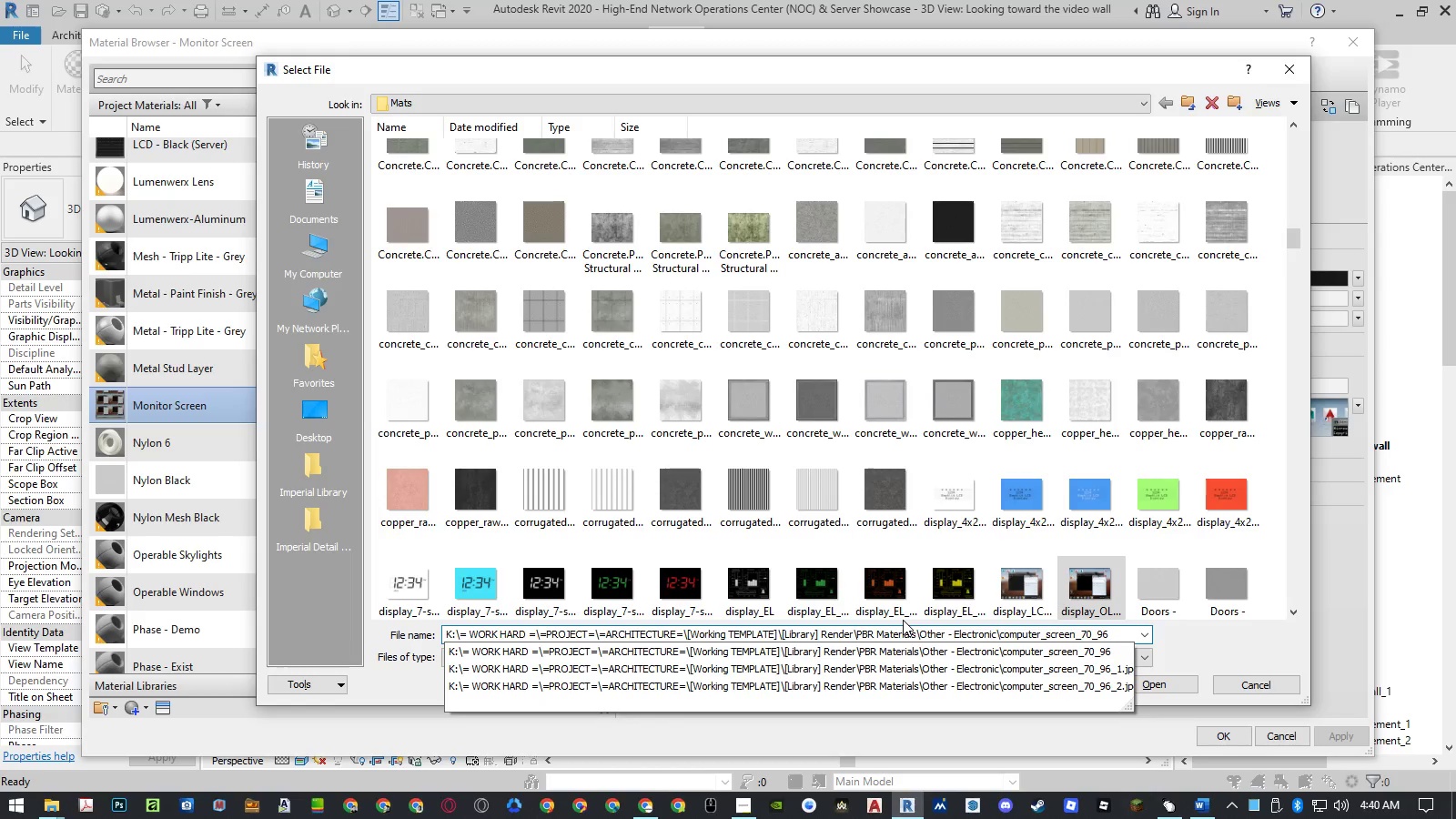 
key(NumpadEnter)
 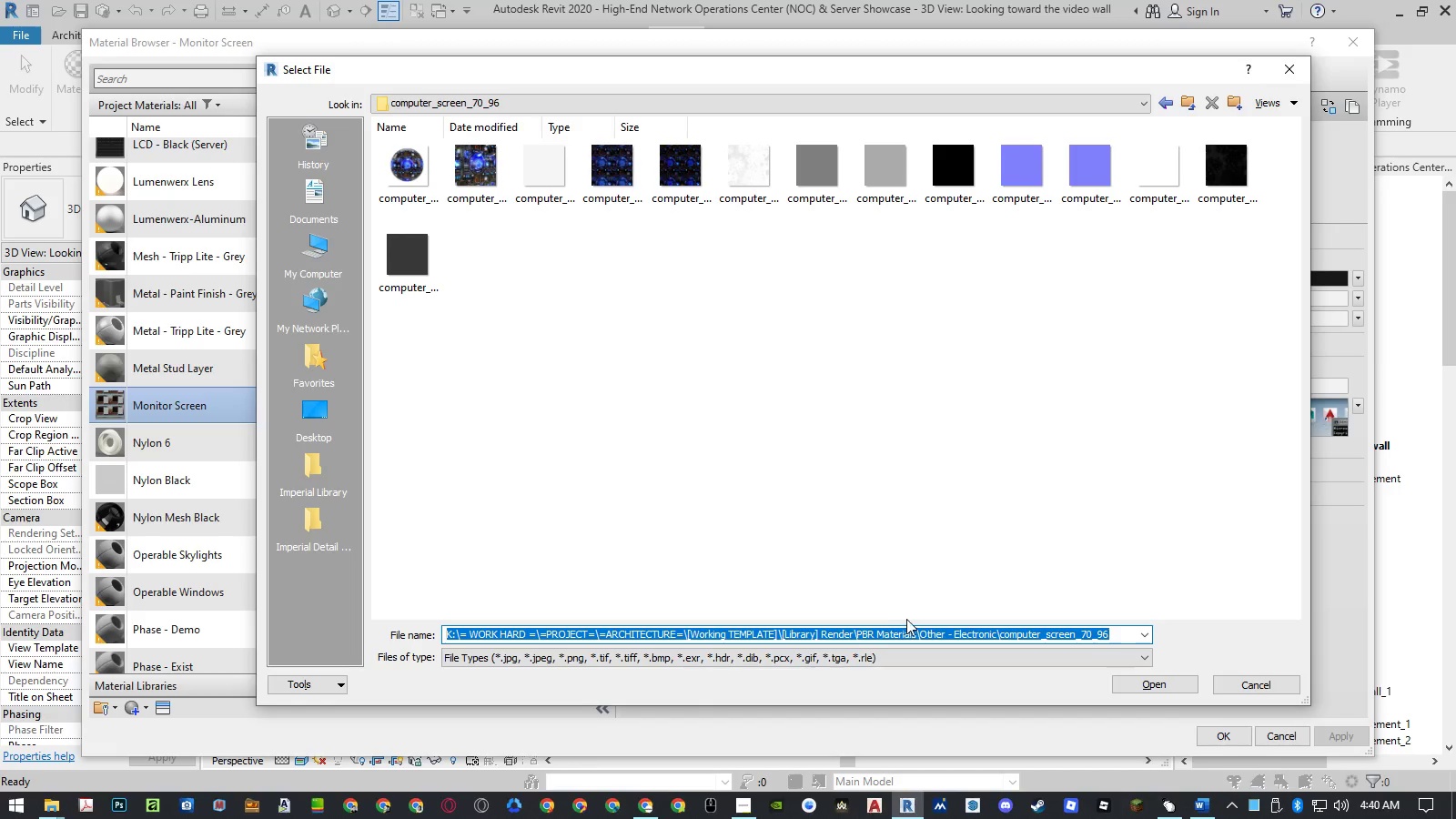 
left_click([726, 339])
 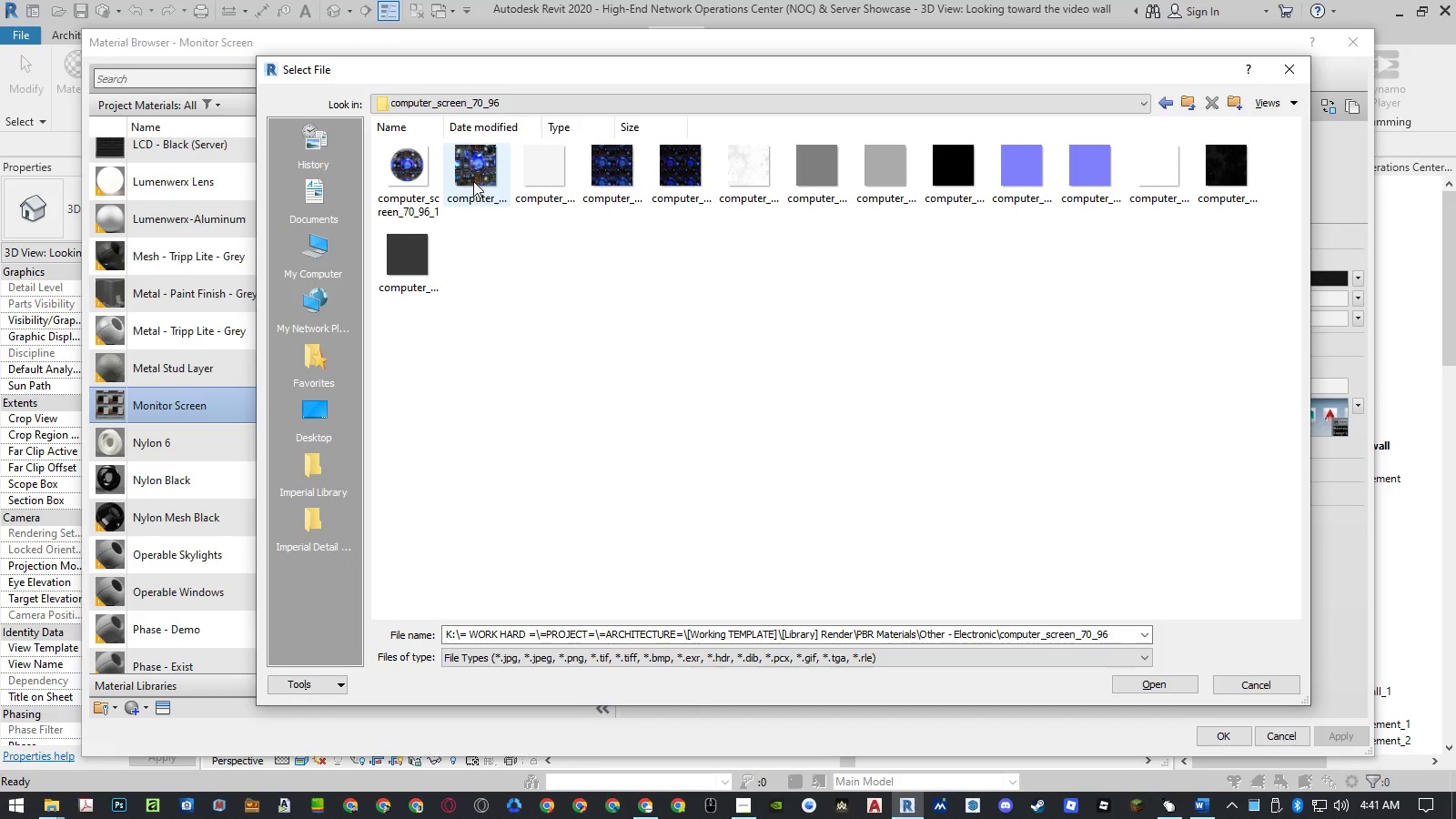 
left_click([473, 181])
 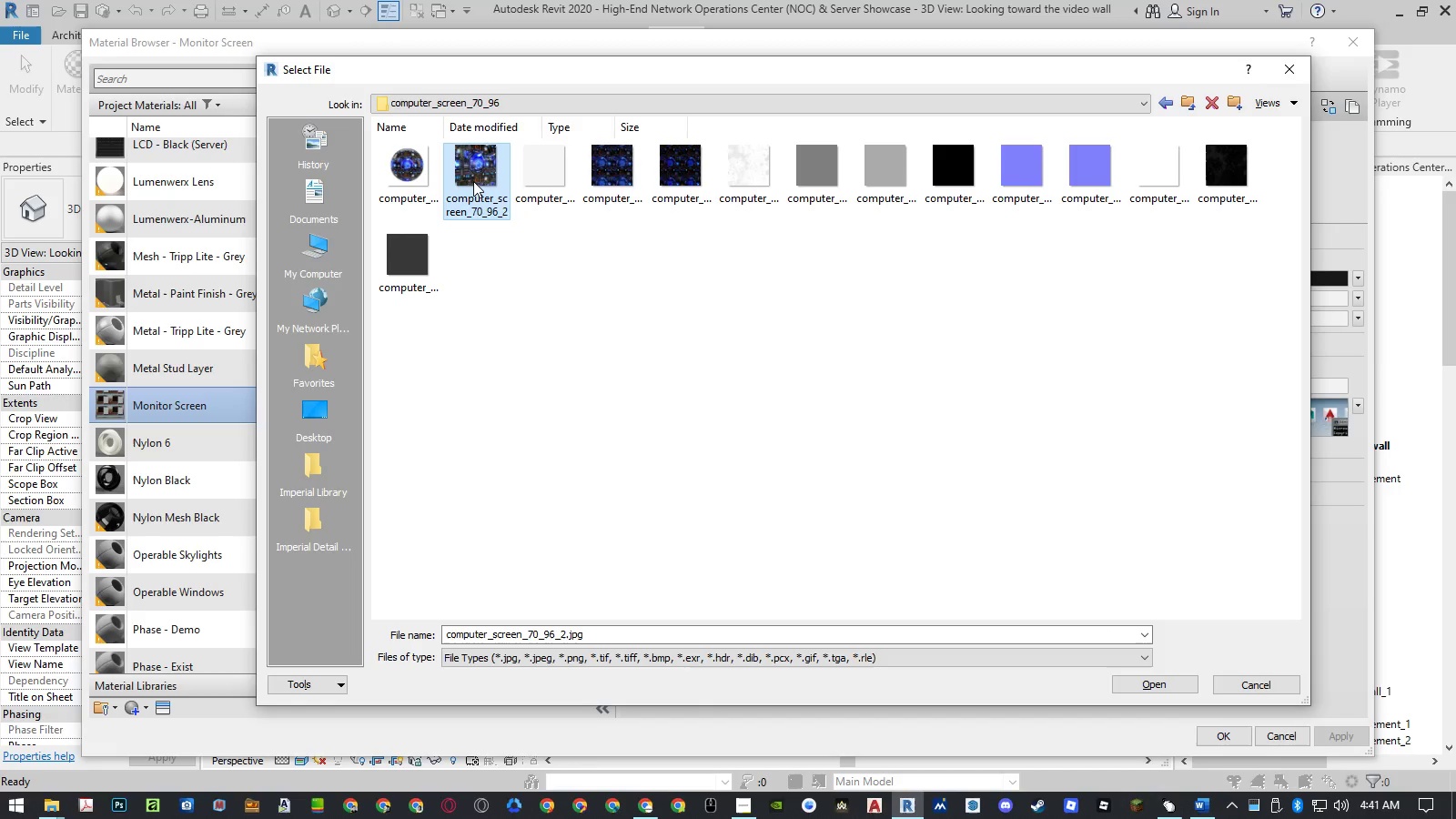 
double_click([473, 181])
 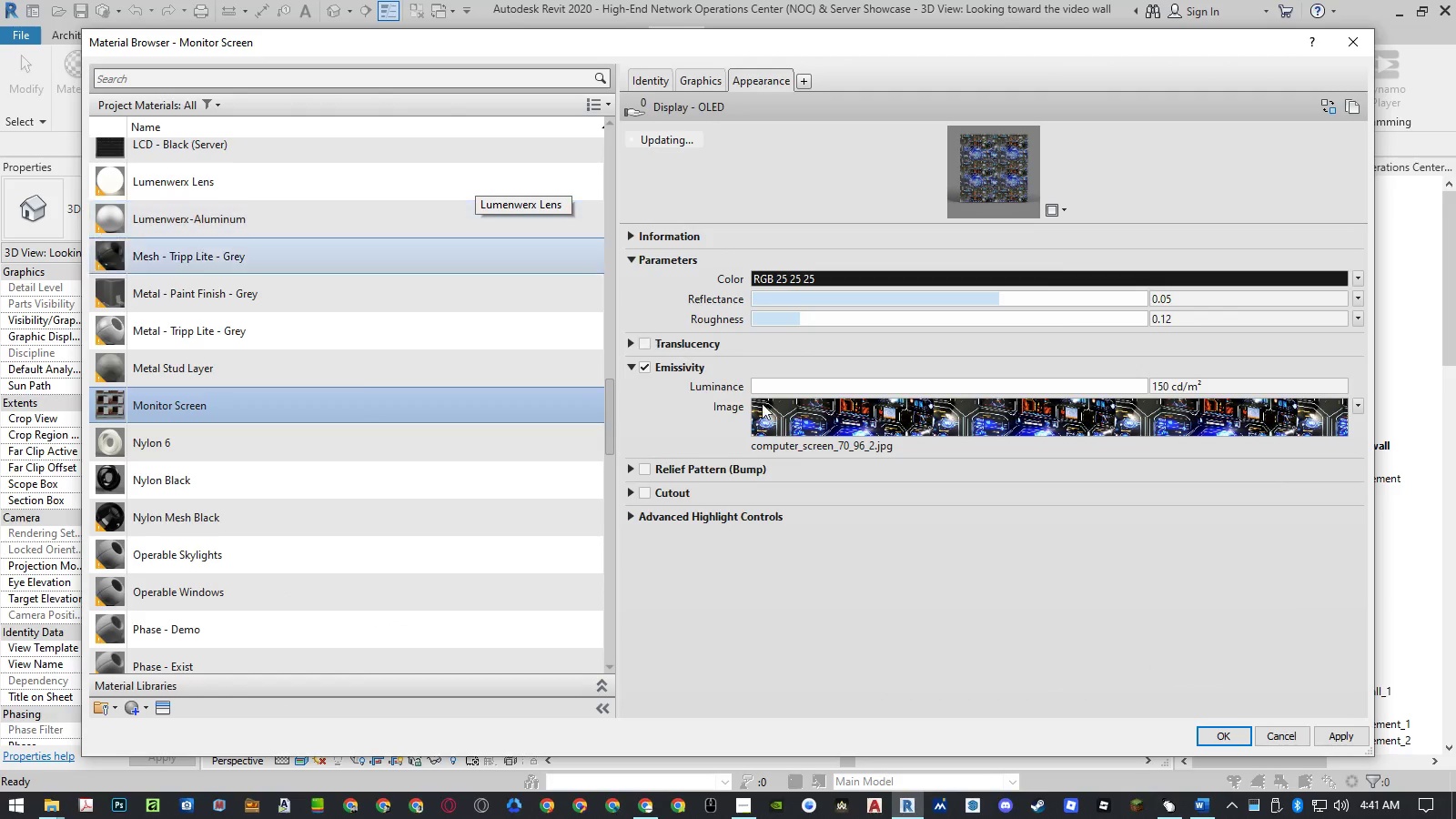 
left_click([818, 444])
 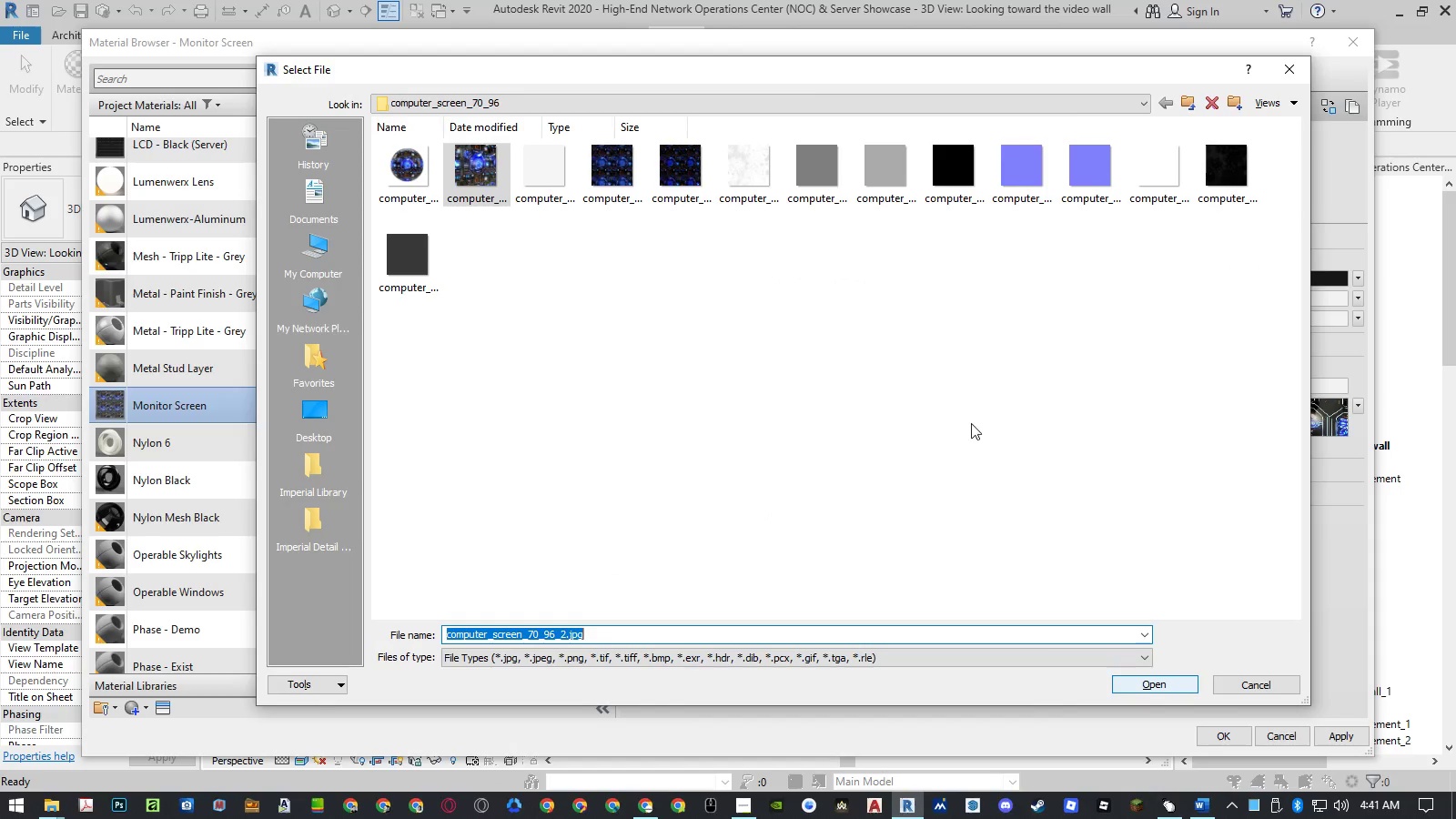 
left_click([622, 187])
 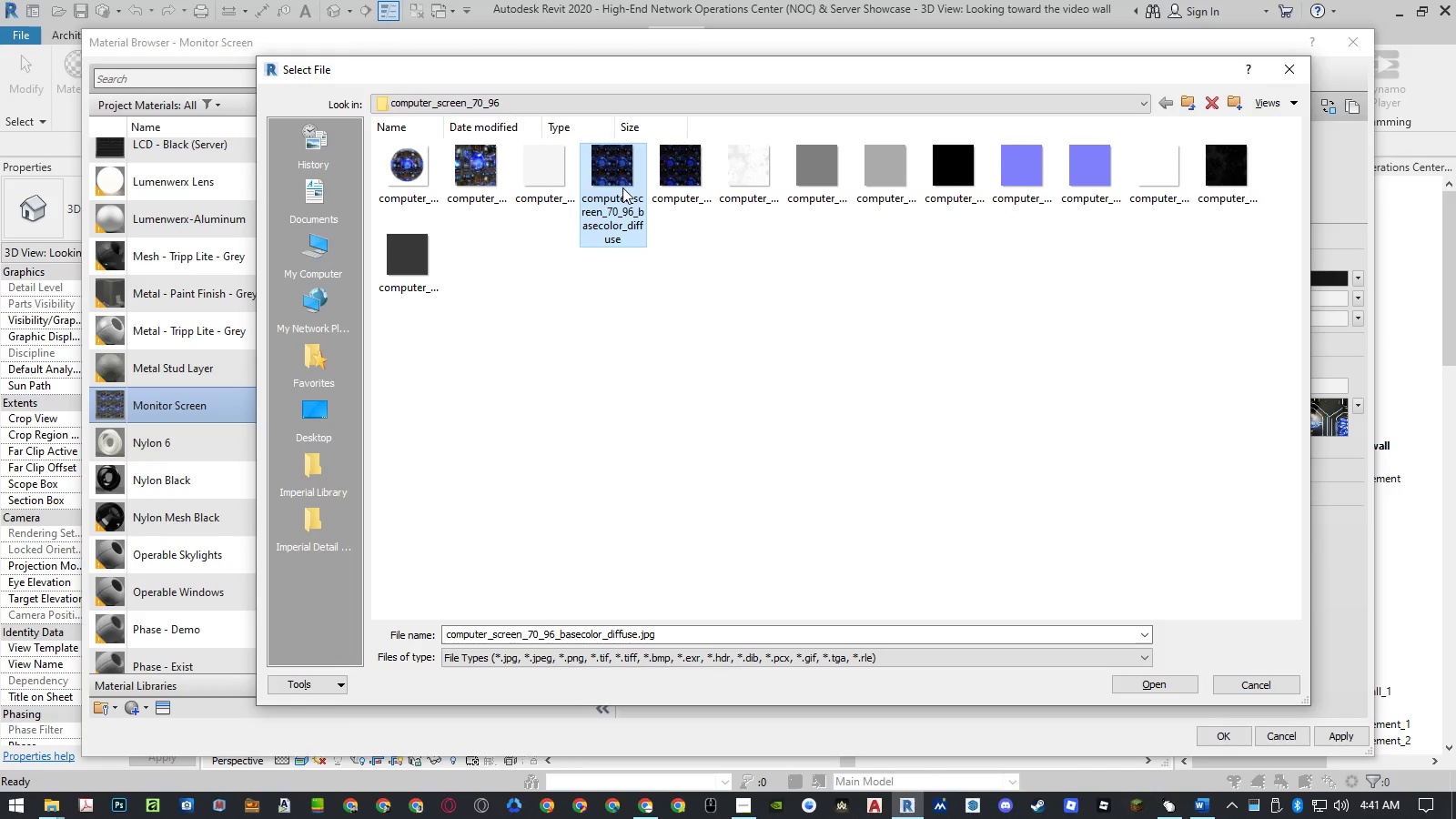 
left_click([670, 181])
 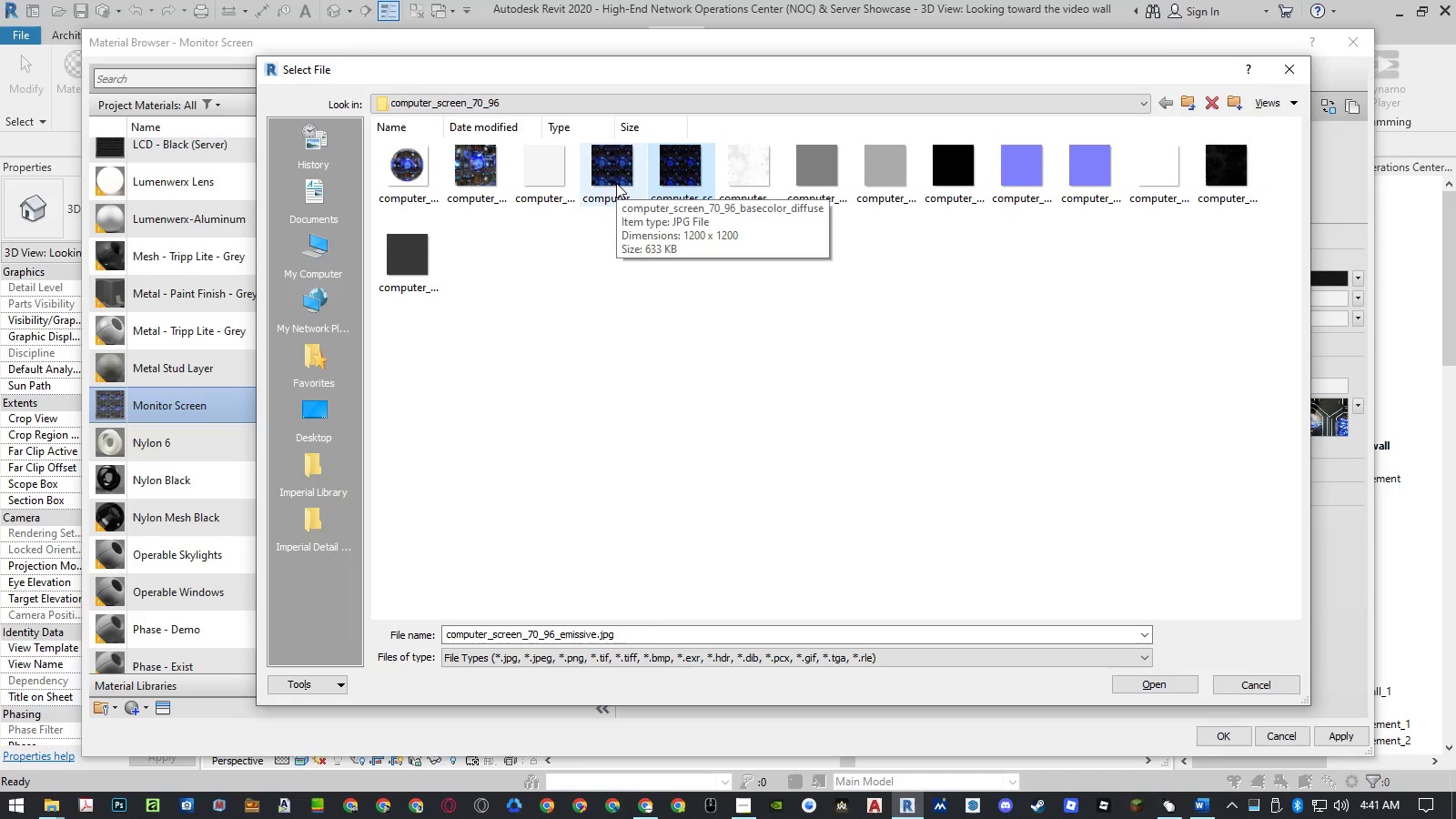 
left_click([616, 182])
 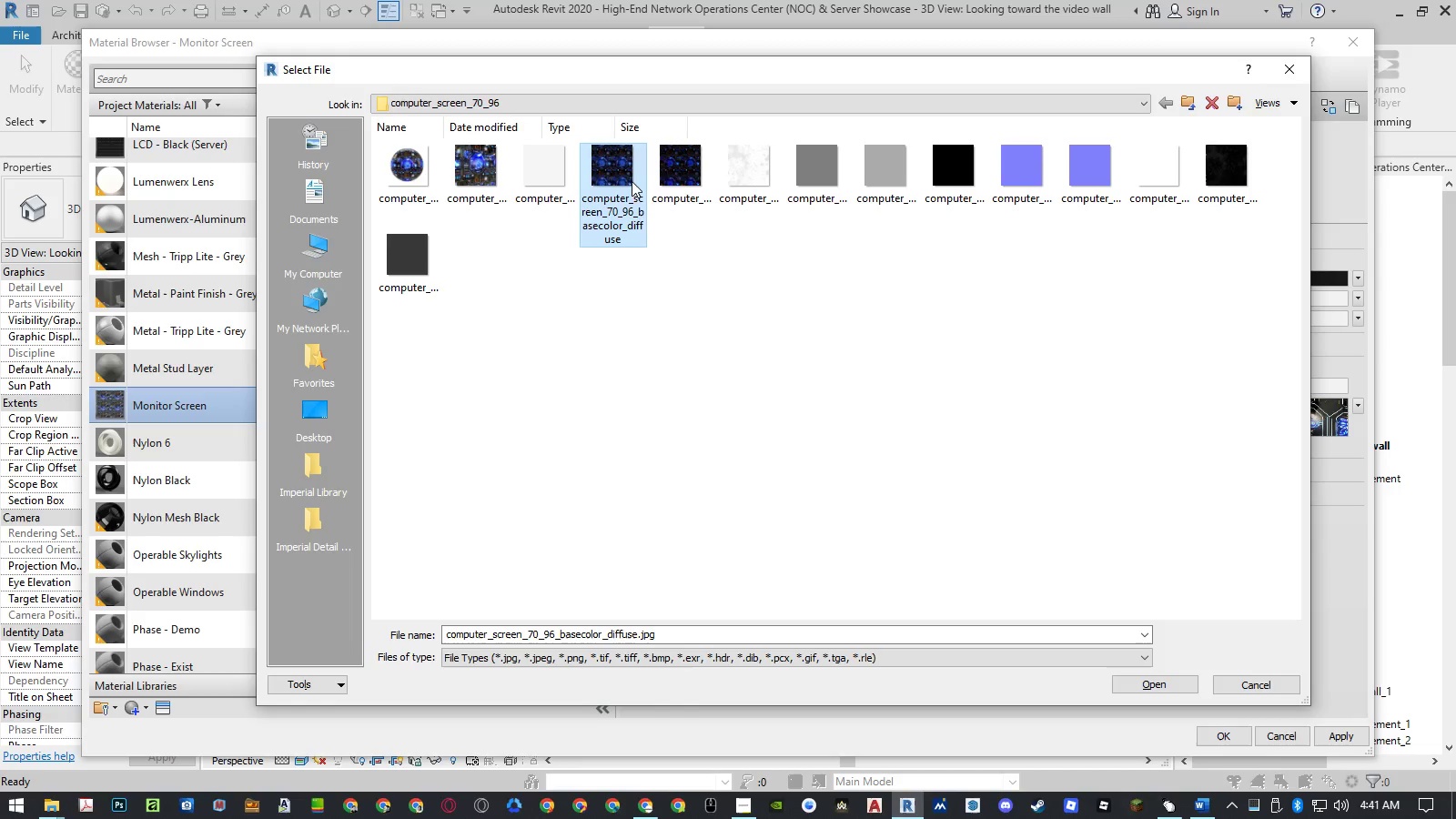 
left_click([679, 176])
 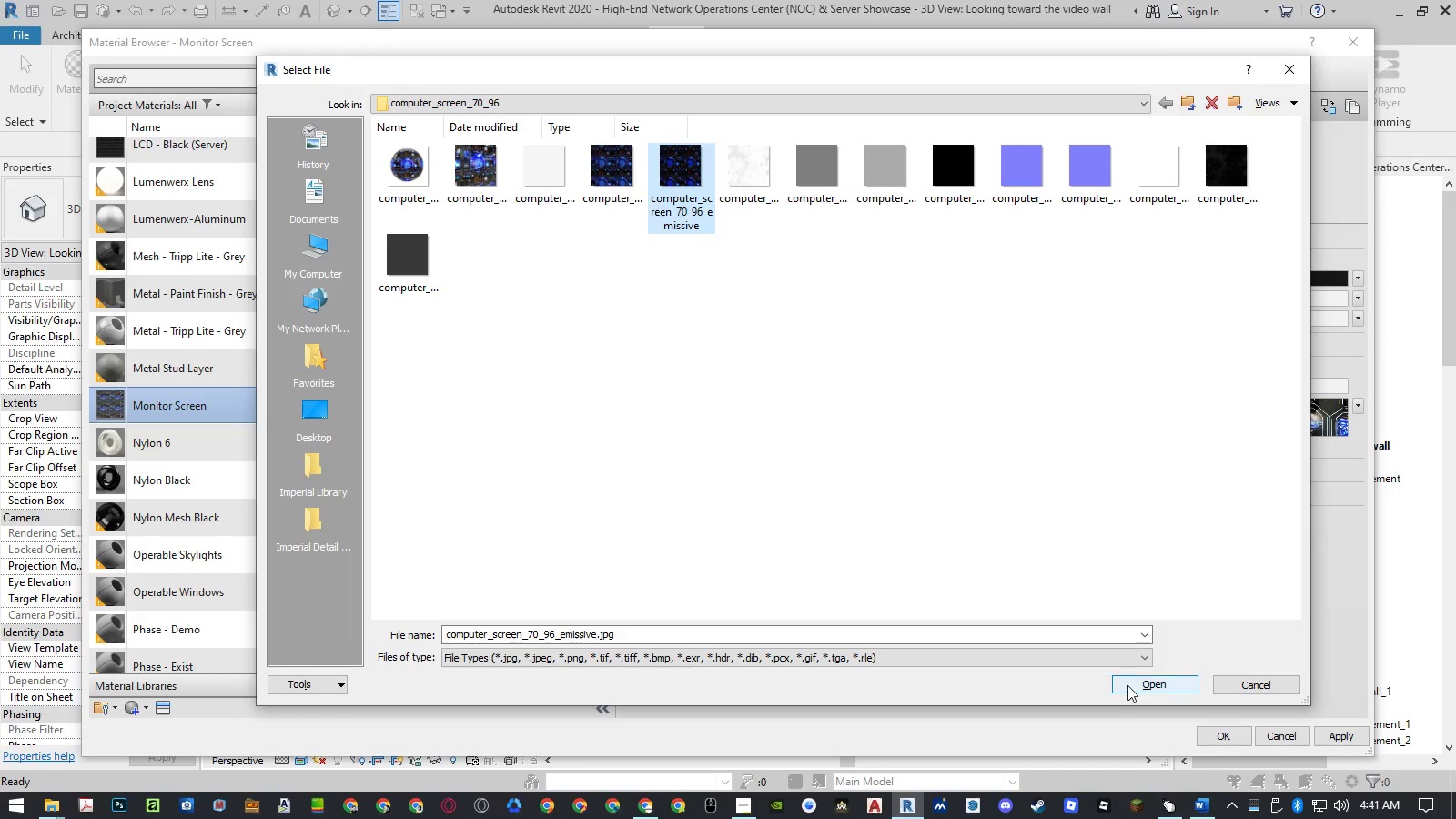 
left_click([1127, 685])
 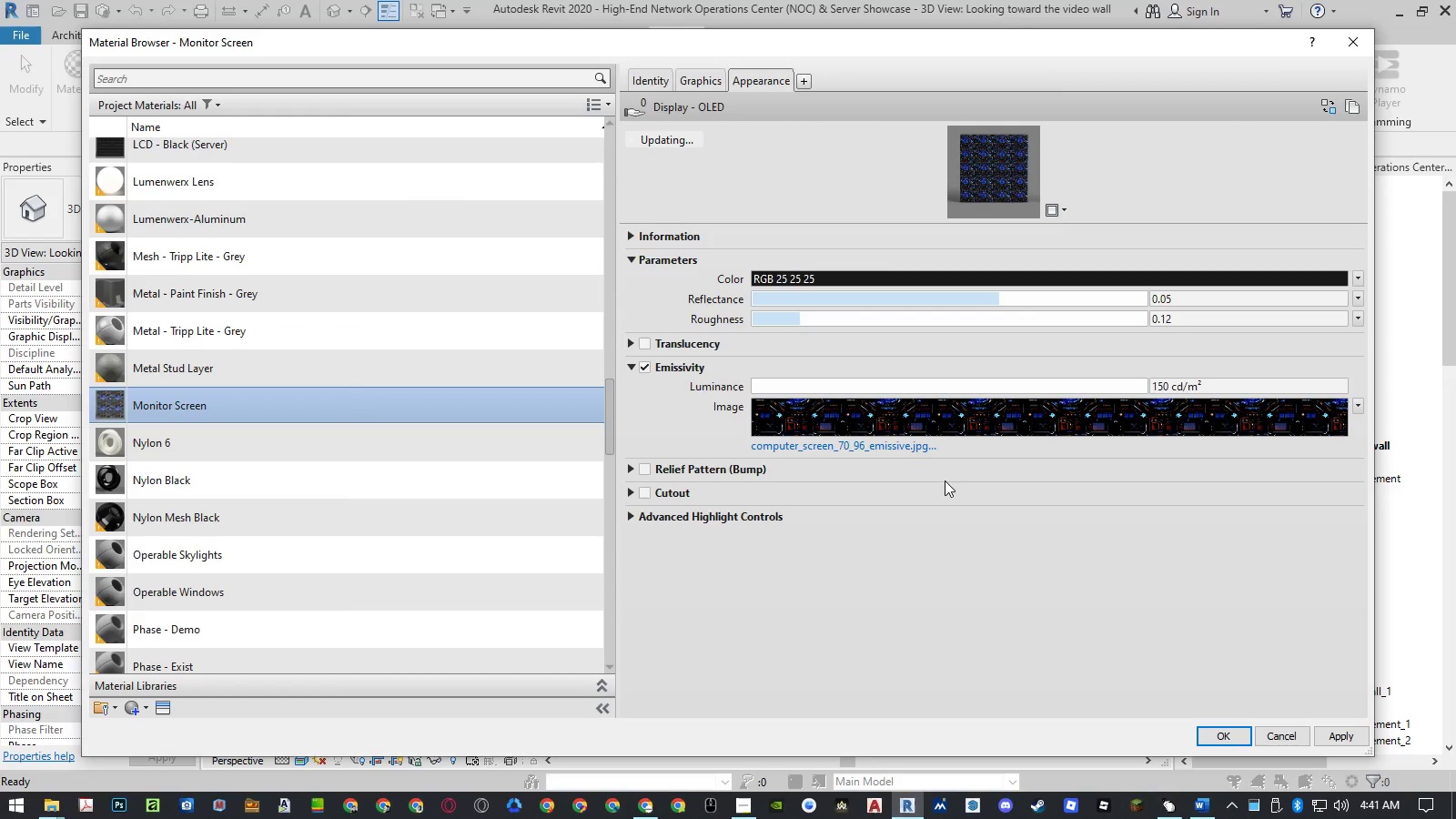 
left_click([809, 421])
 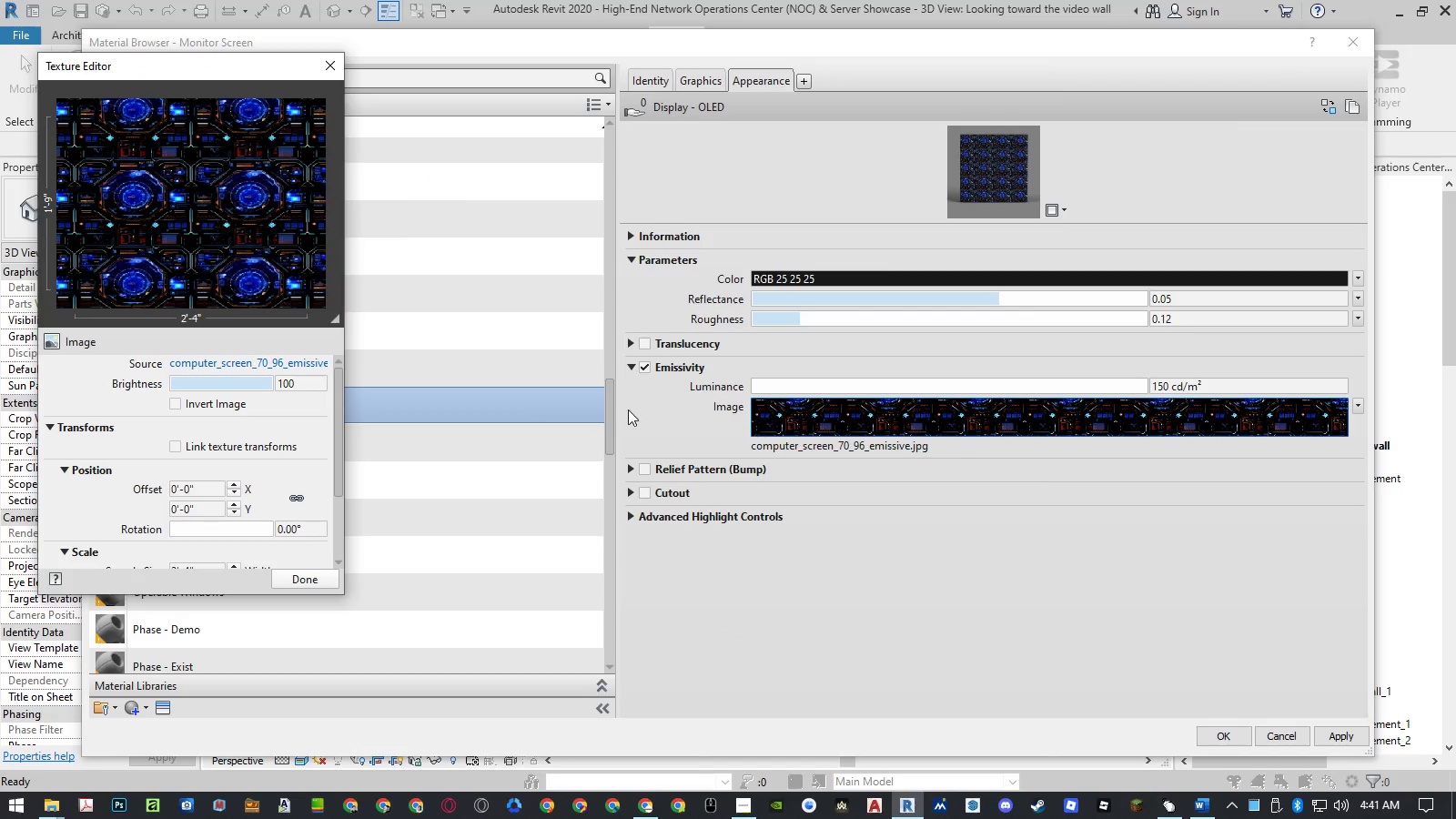 
scroll: coordinate [263, 446], scroll_direction: down, amount: 2.0
 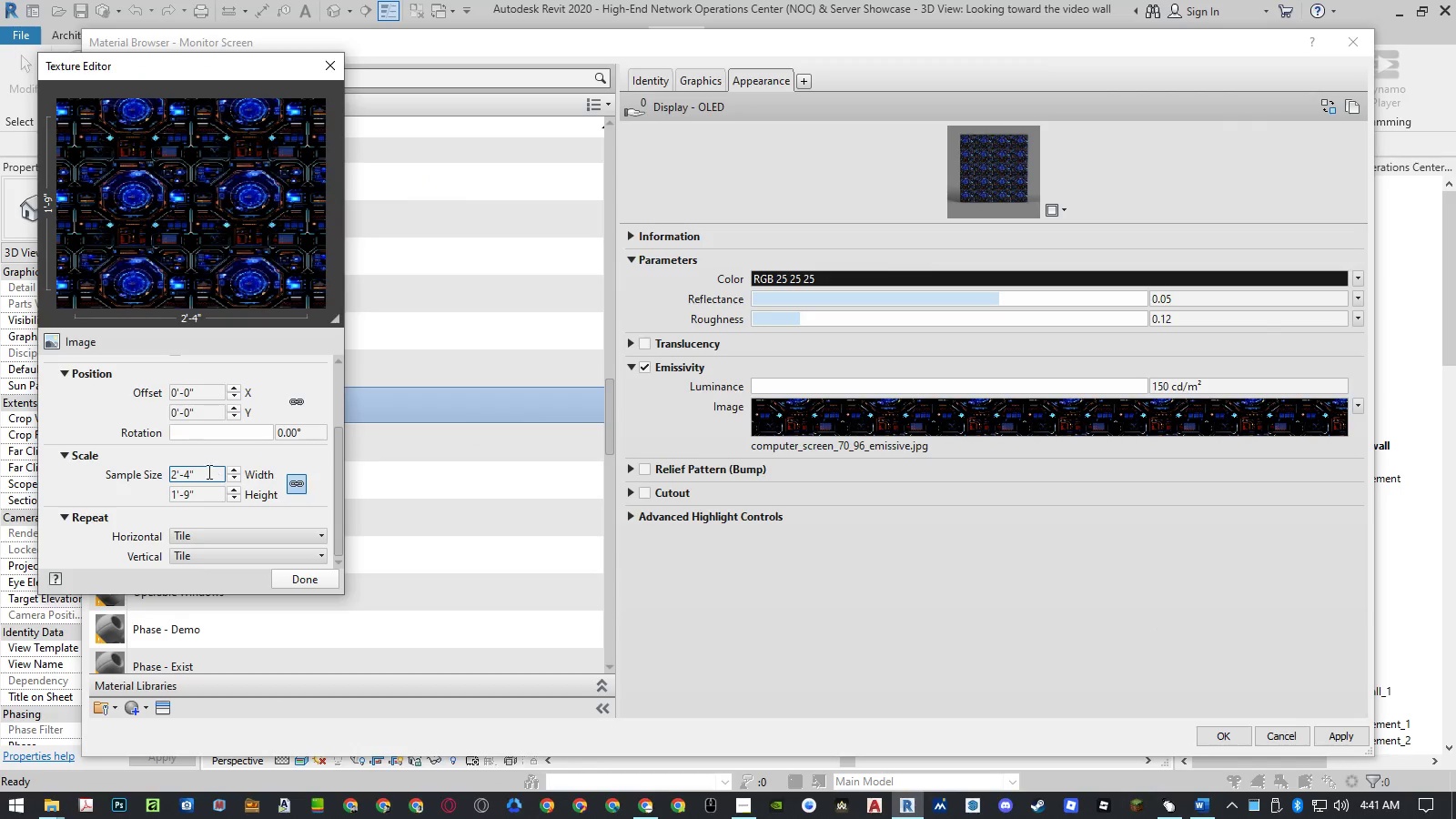 
left_click([207, 472])
 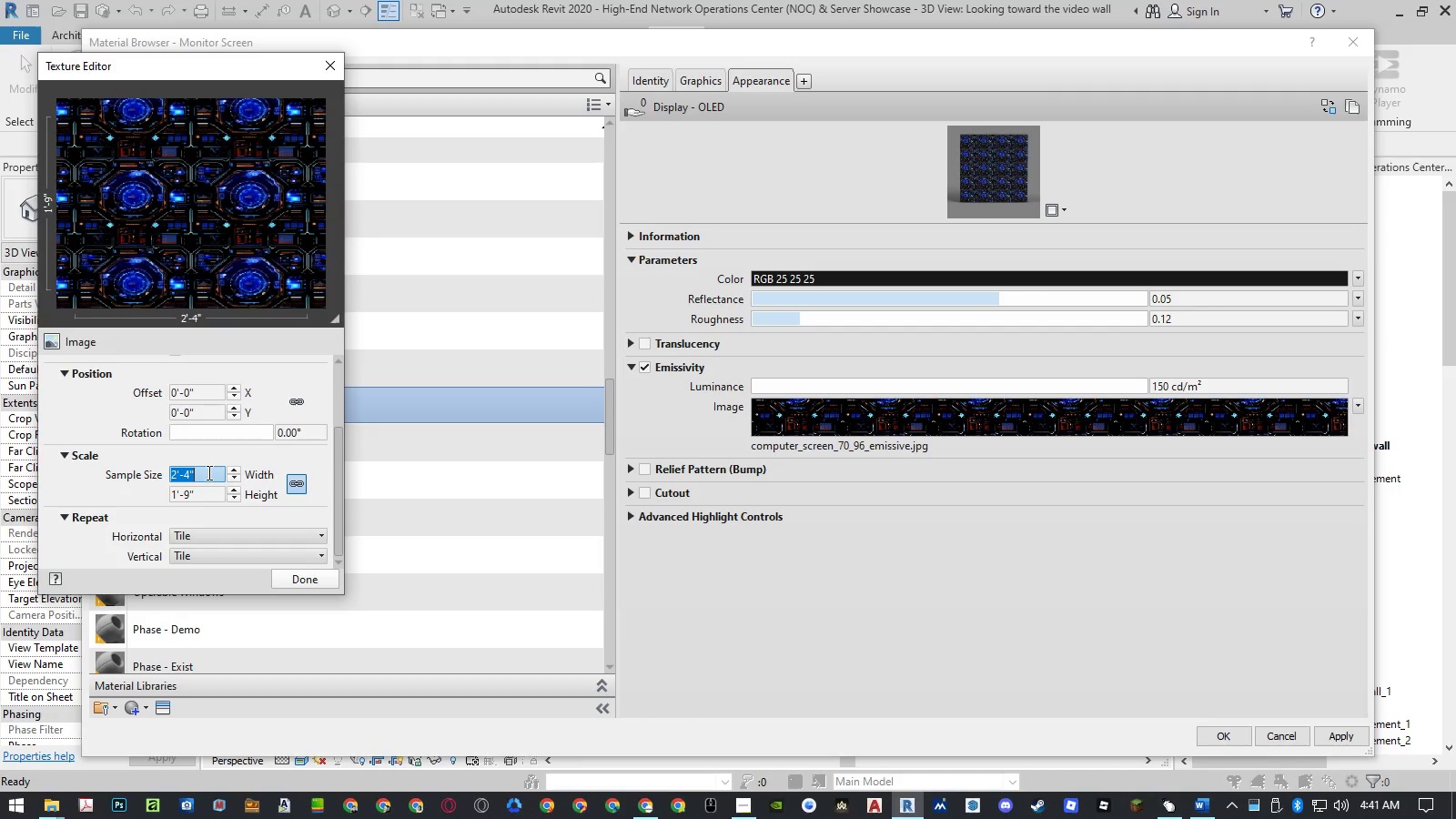 
key(Control+ControlLeft)
 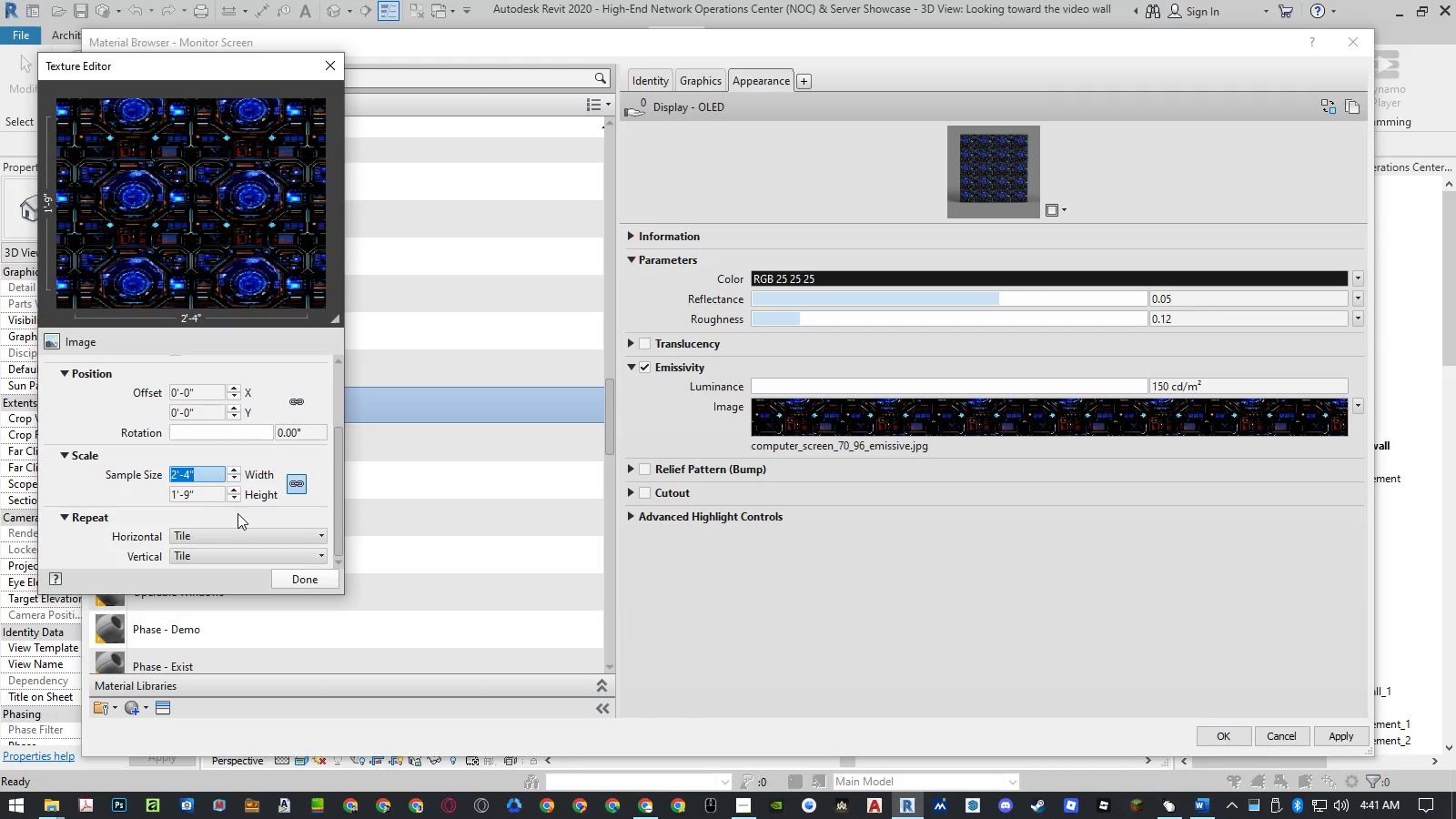 
key(Control+C)
 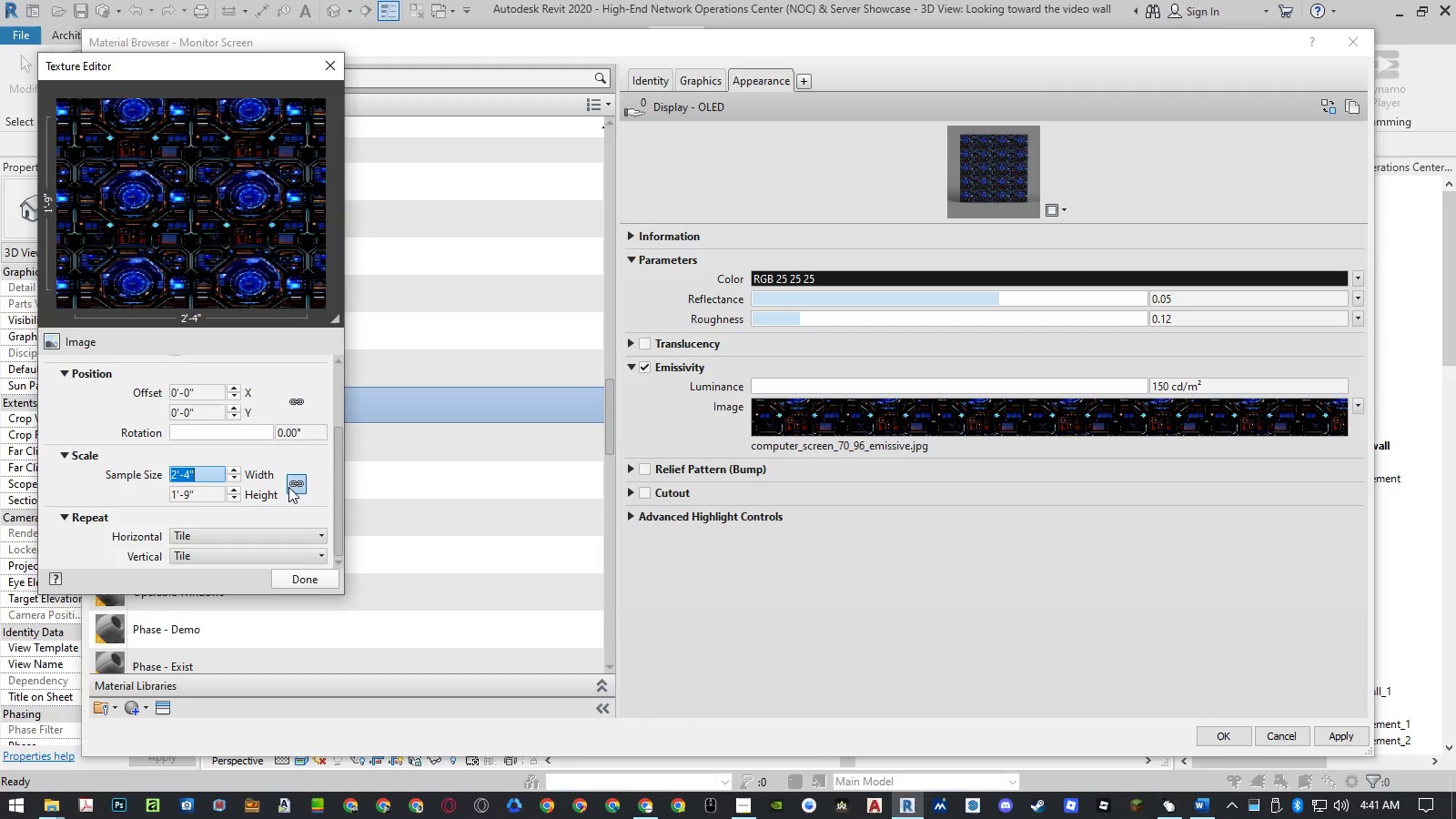 
left_click([292, 484])
 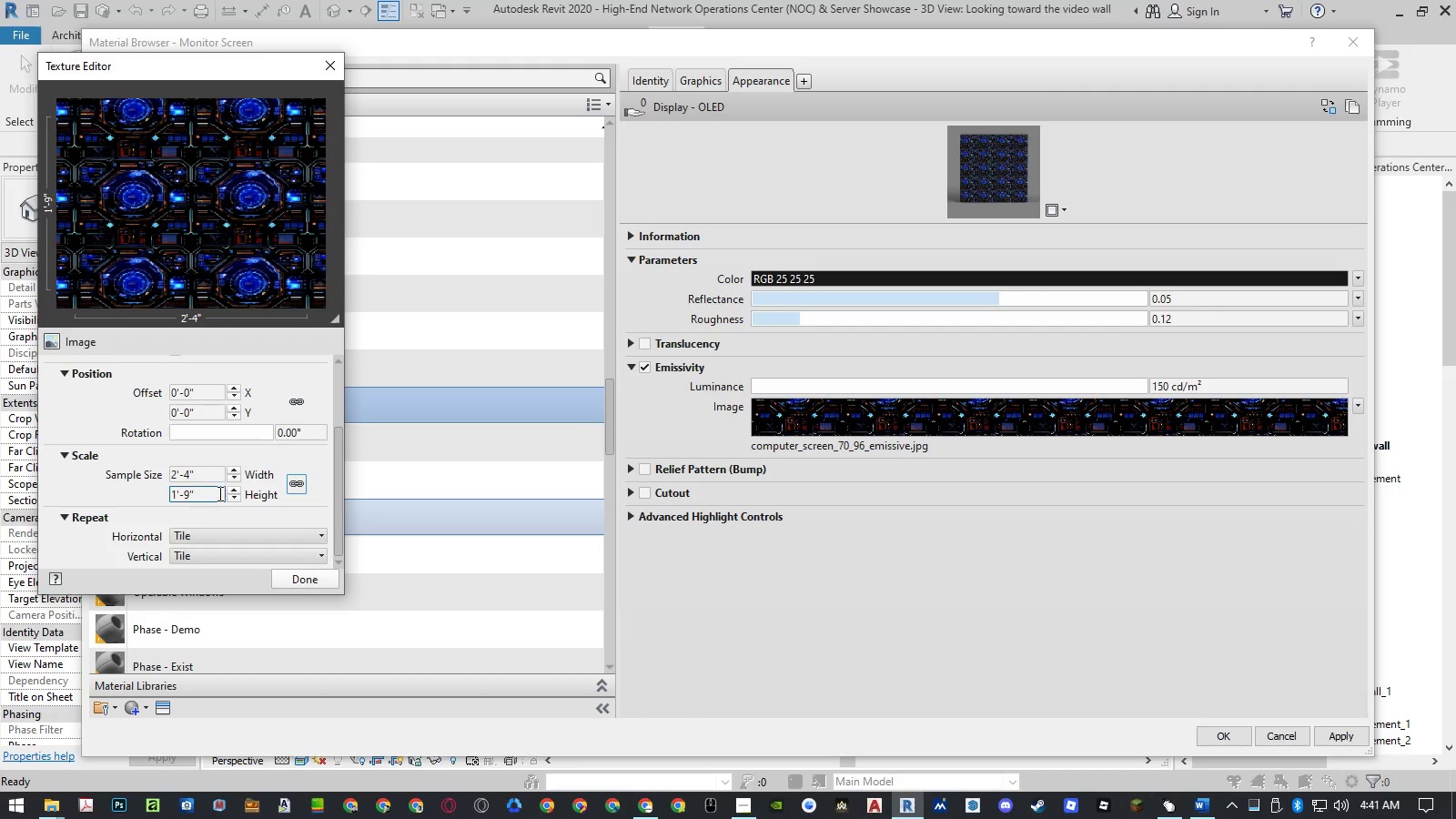 
left_click([211, 493])
 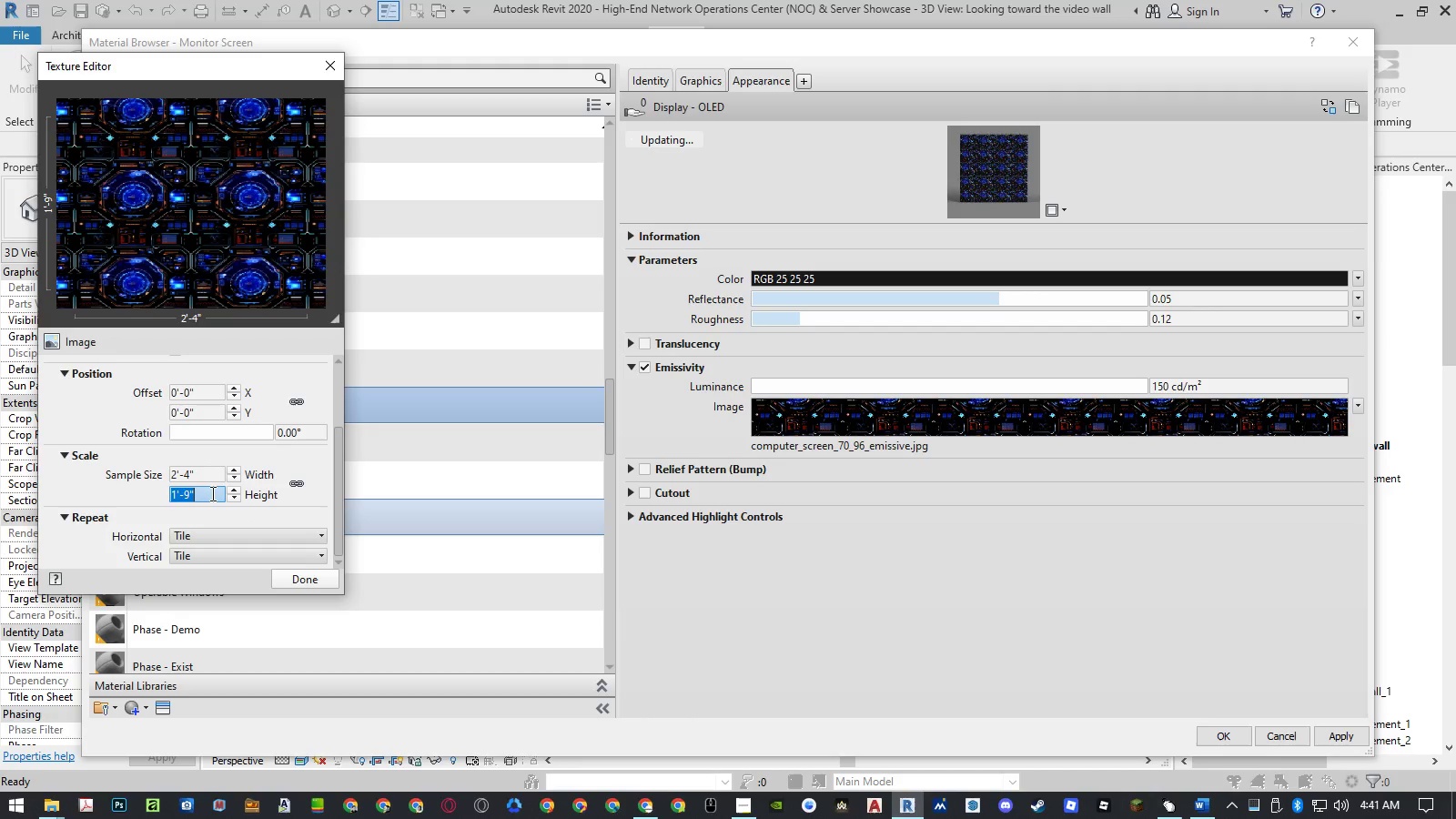 
key(Control+ControlLeft)
 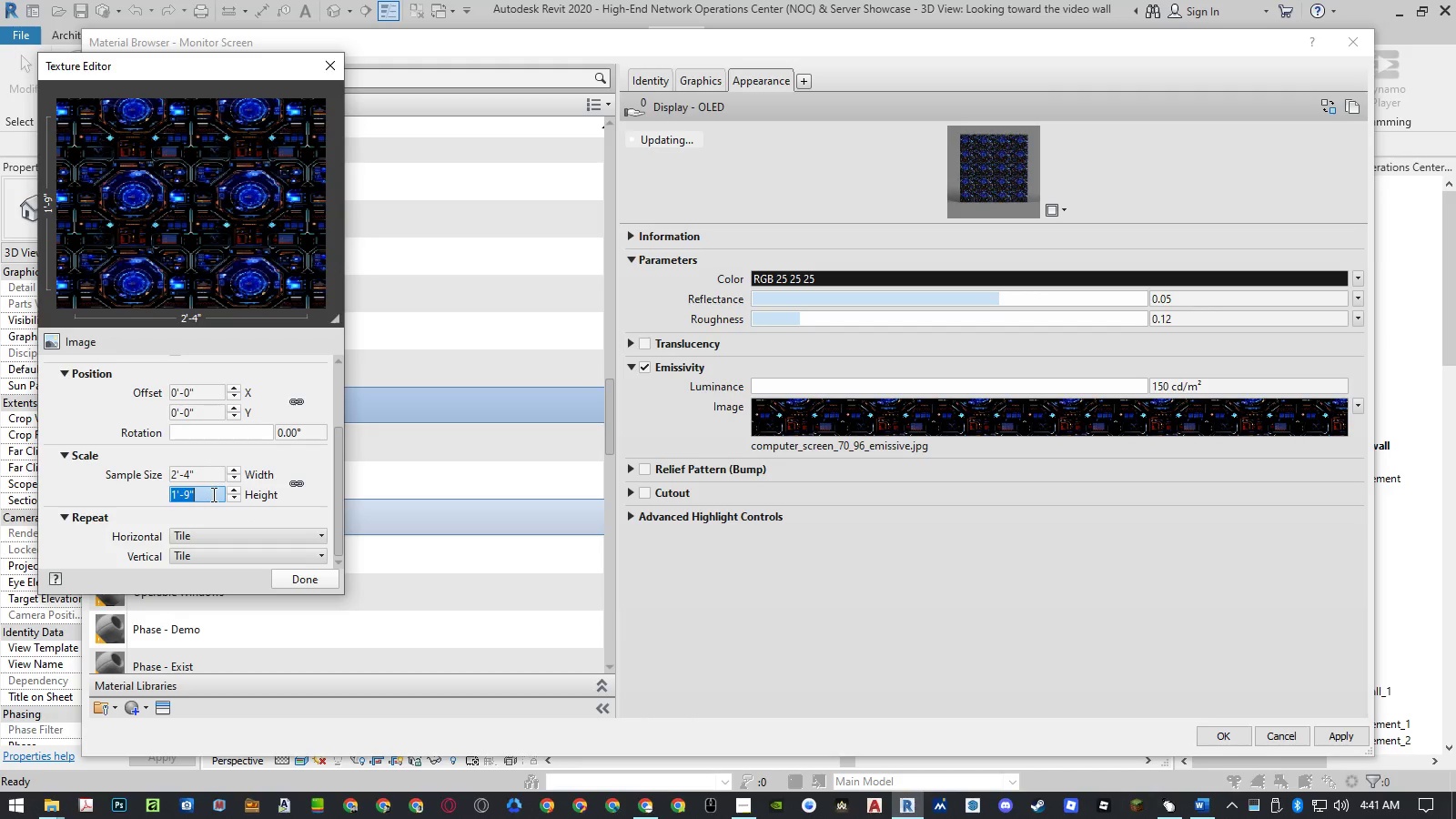 
key(Control+V)
 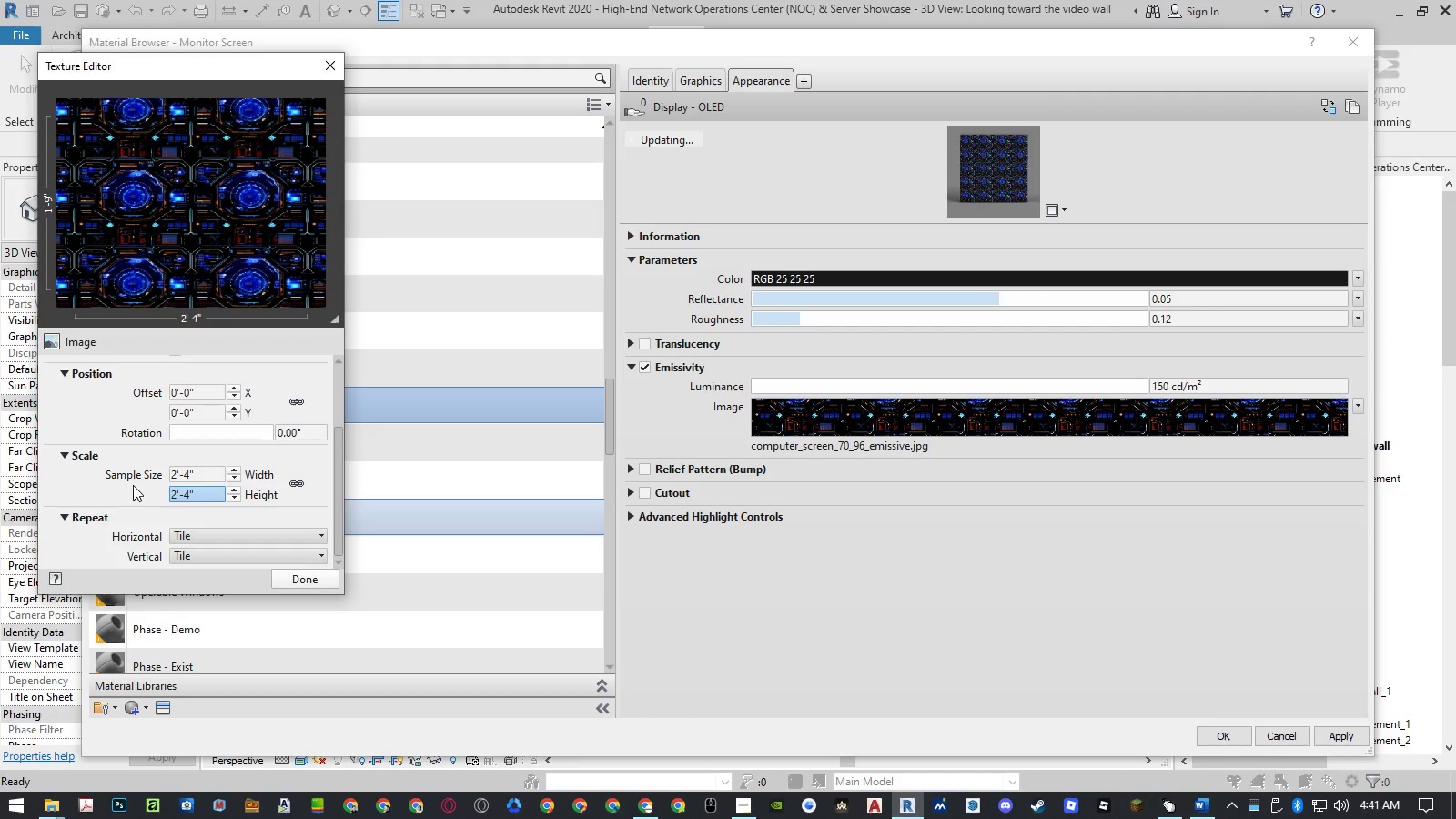 
left_click([132, 492])
 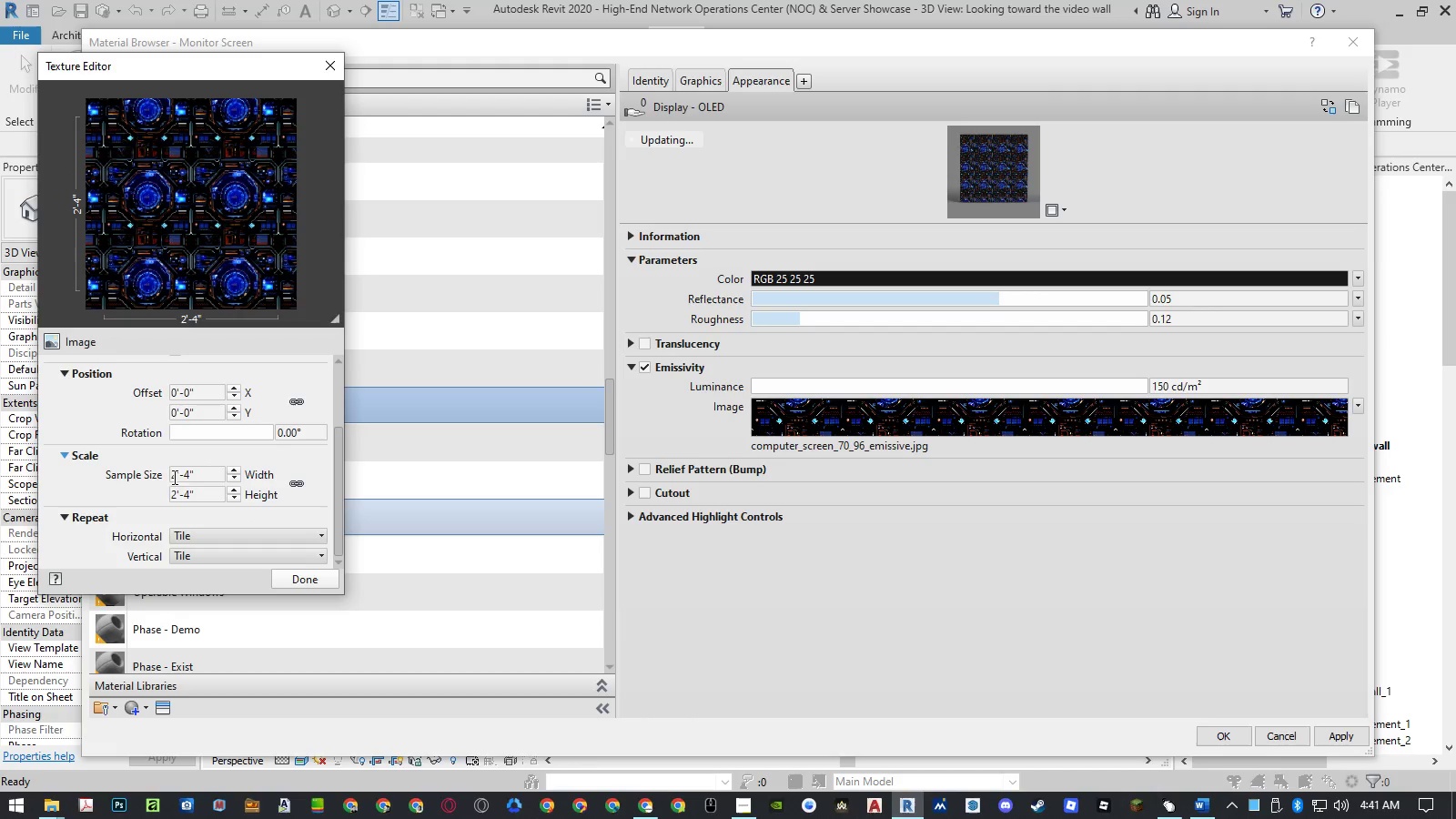 
left_click([289, 482])
 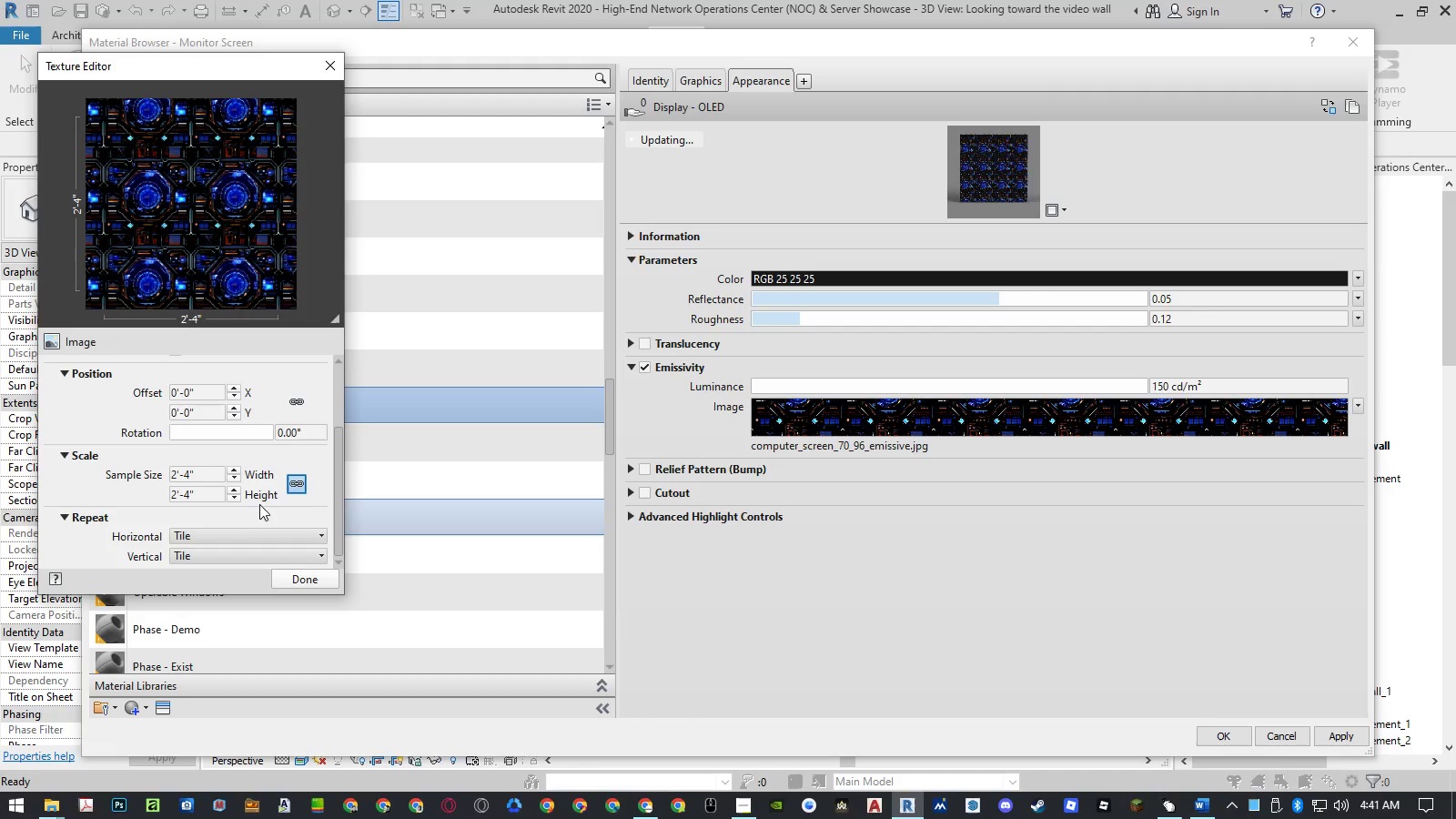 
left_click([297, 485])
 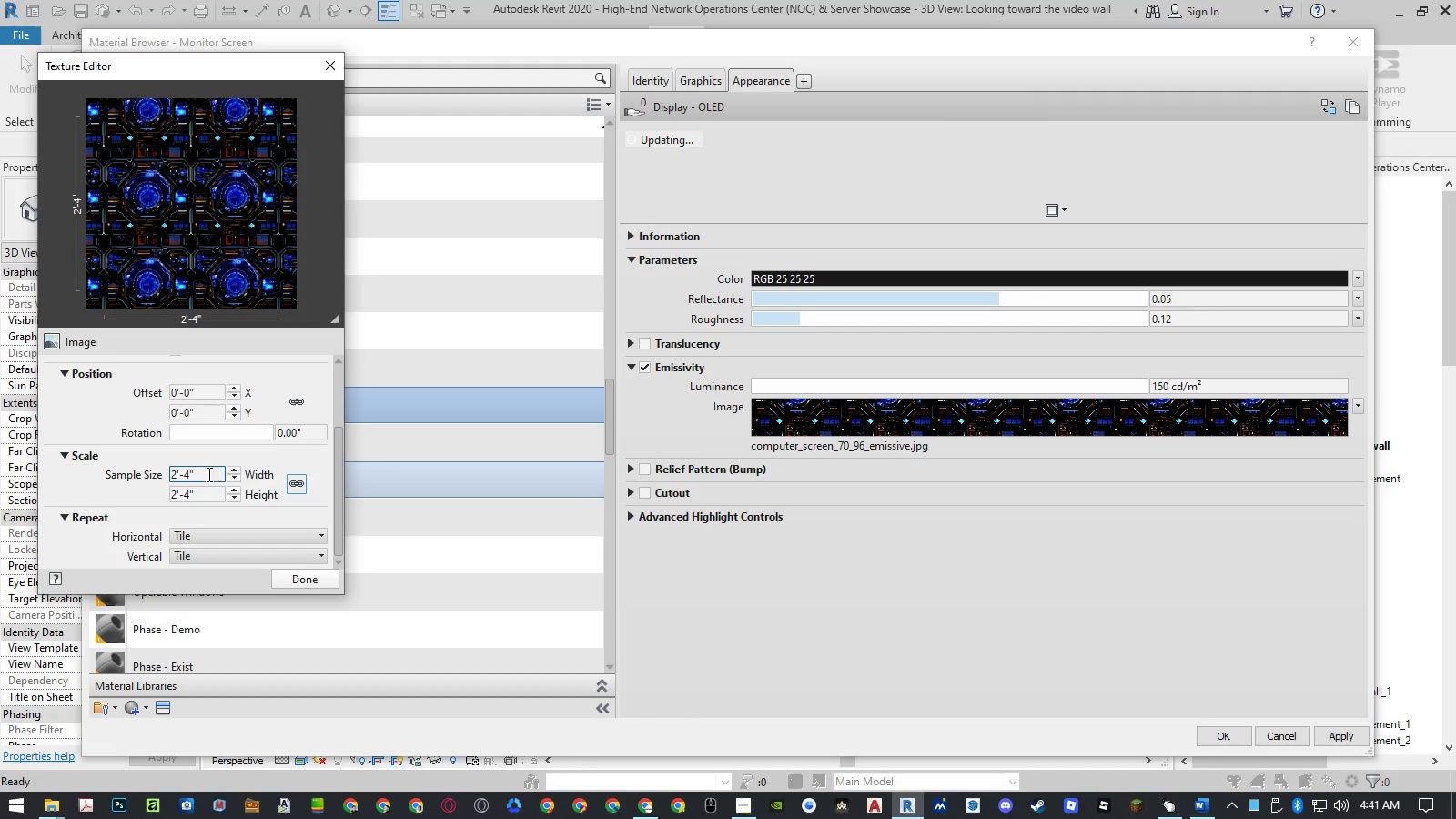 
left_click([207, 474])
 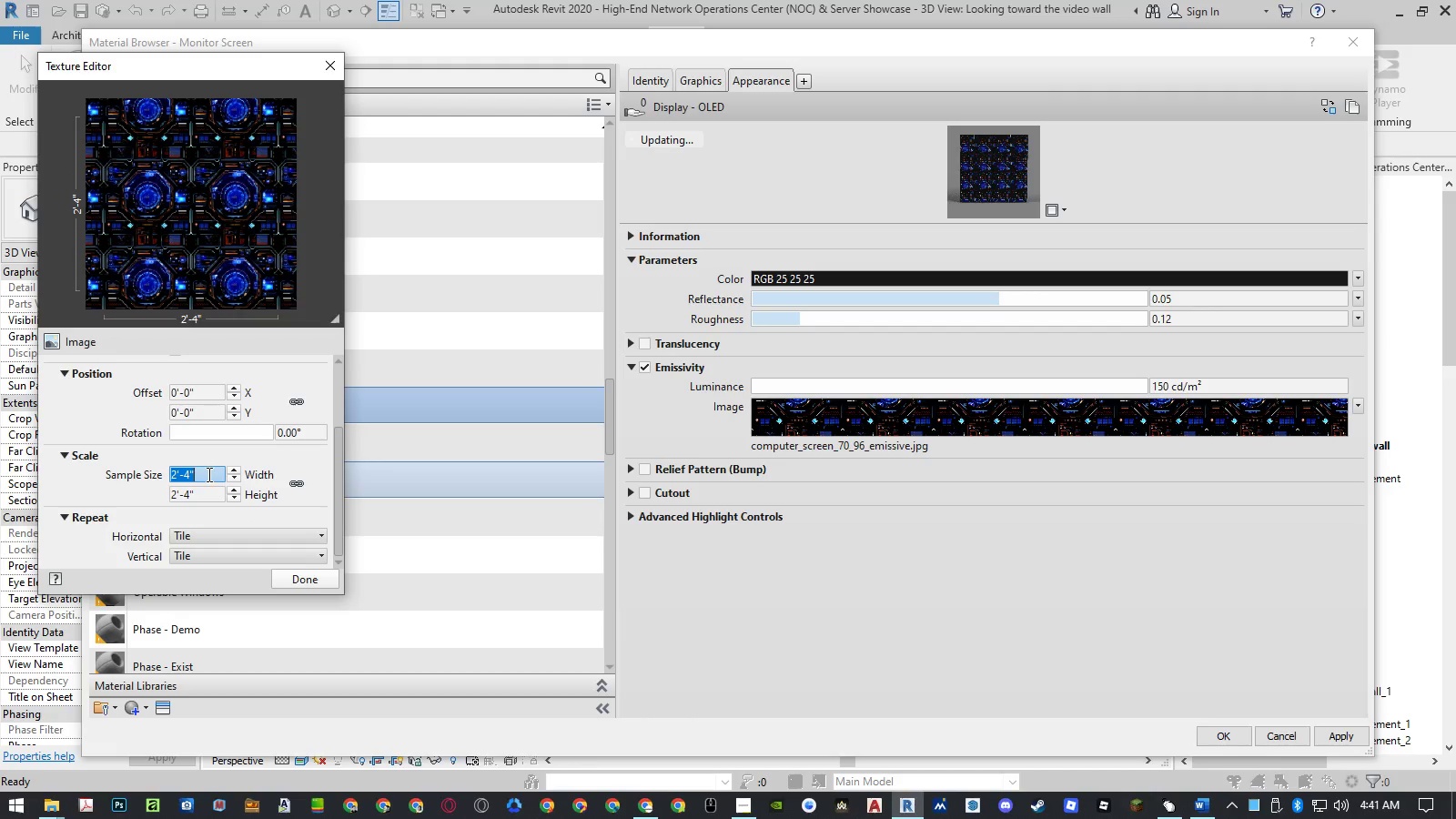 
key(Control+ControlLeft)
 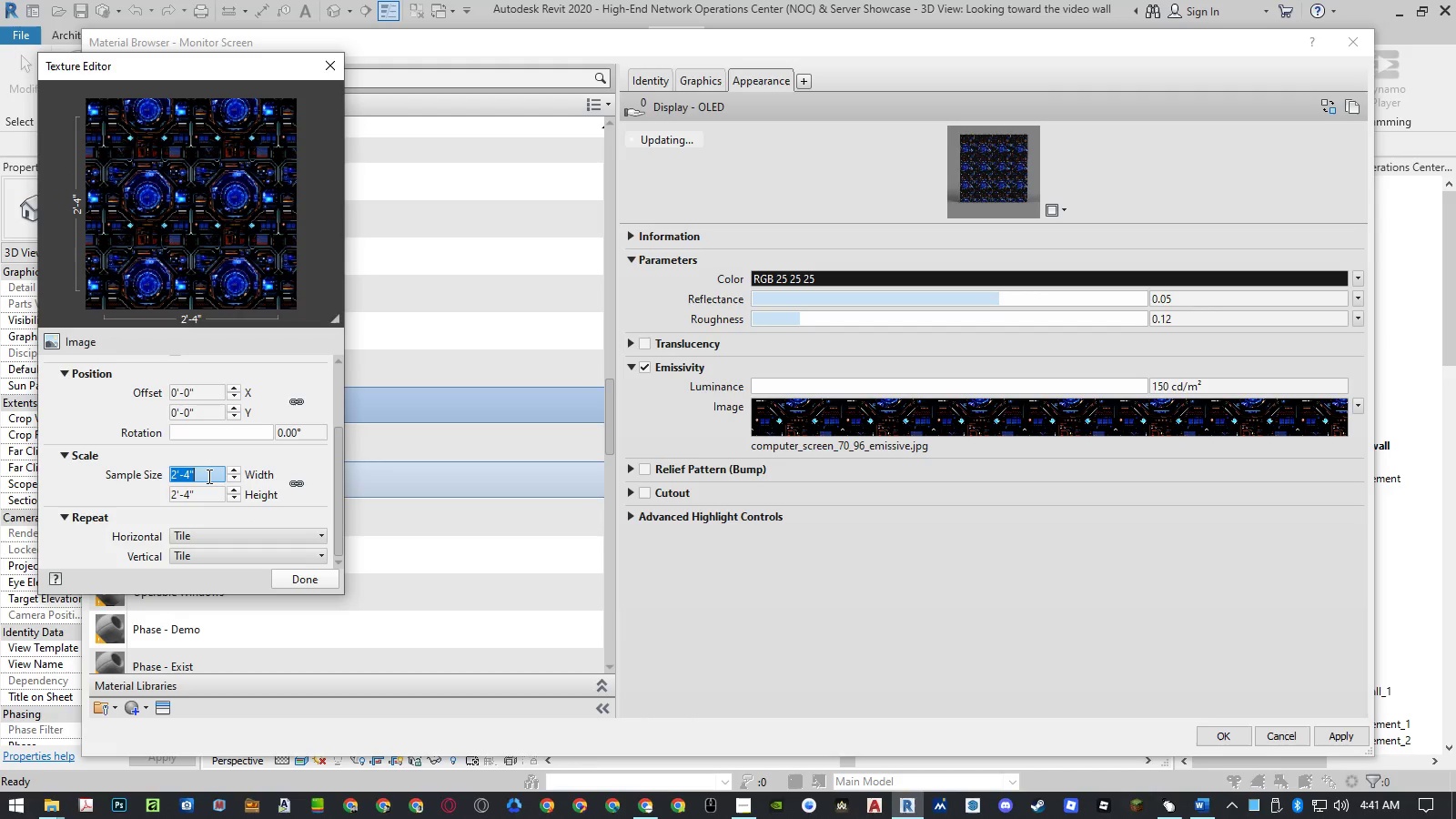 
key(Control+V)
 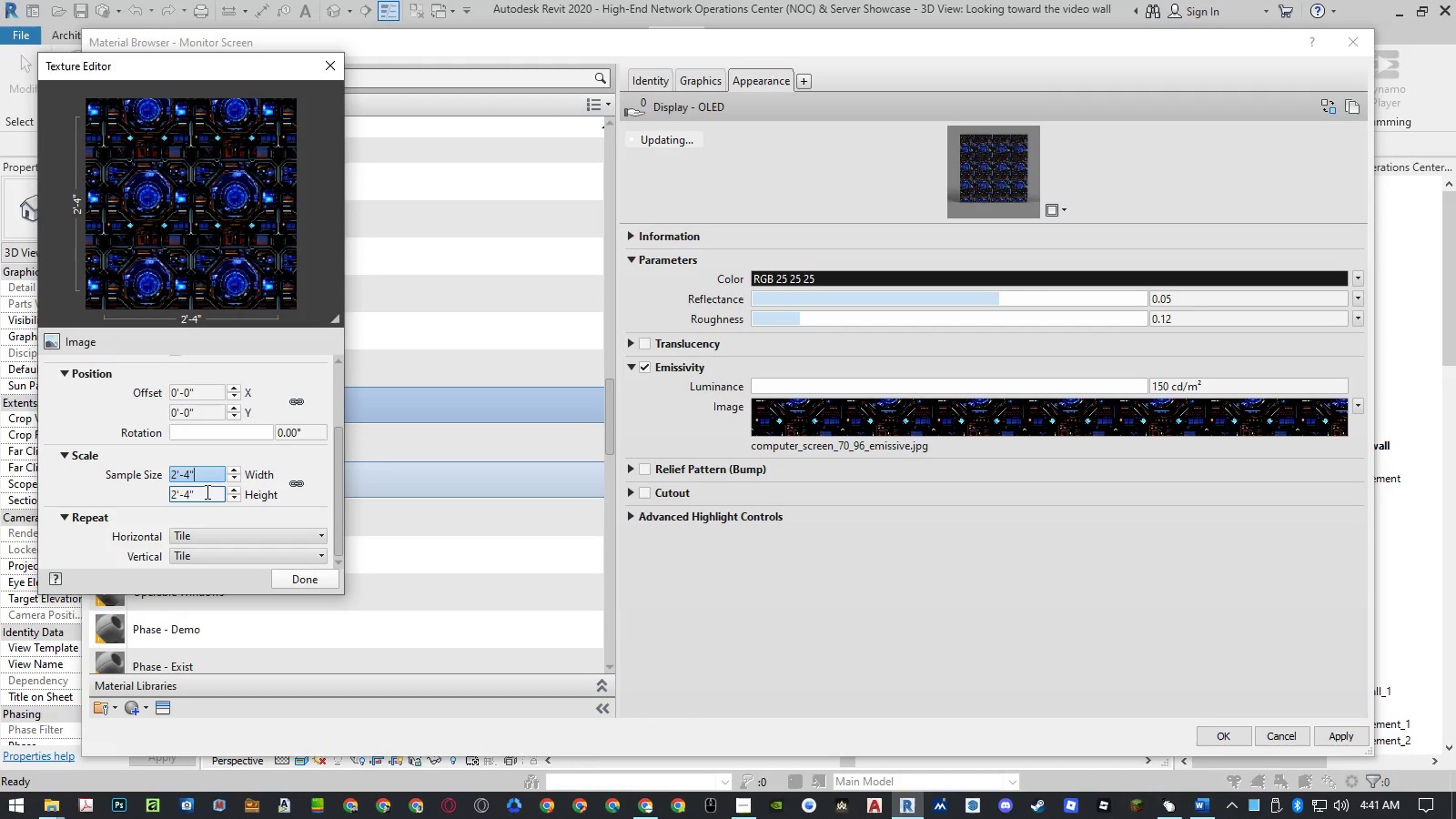 
left_click([206, 491])
 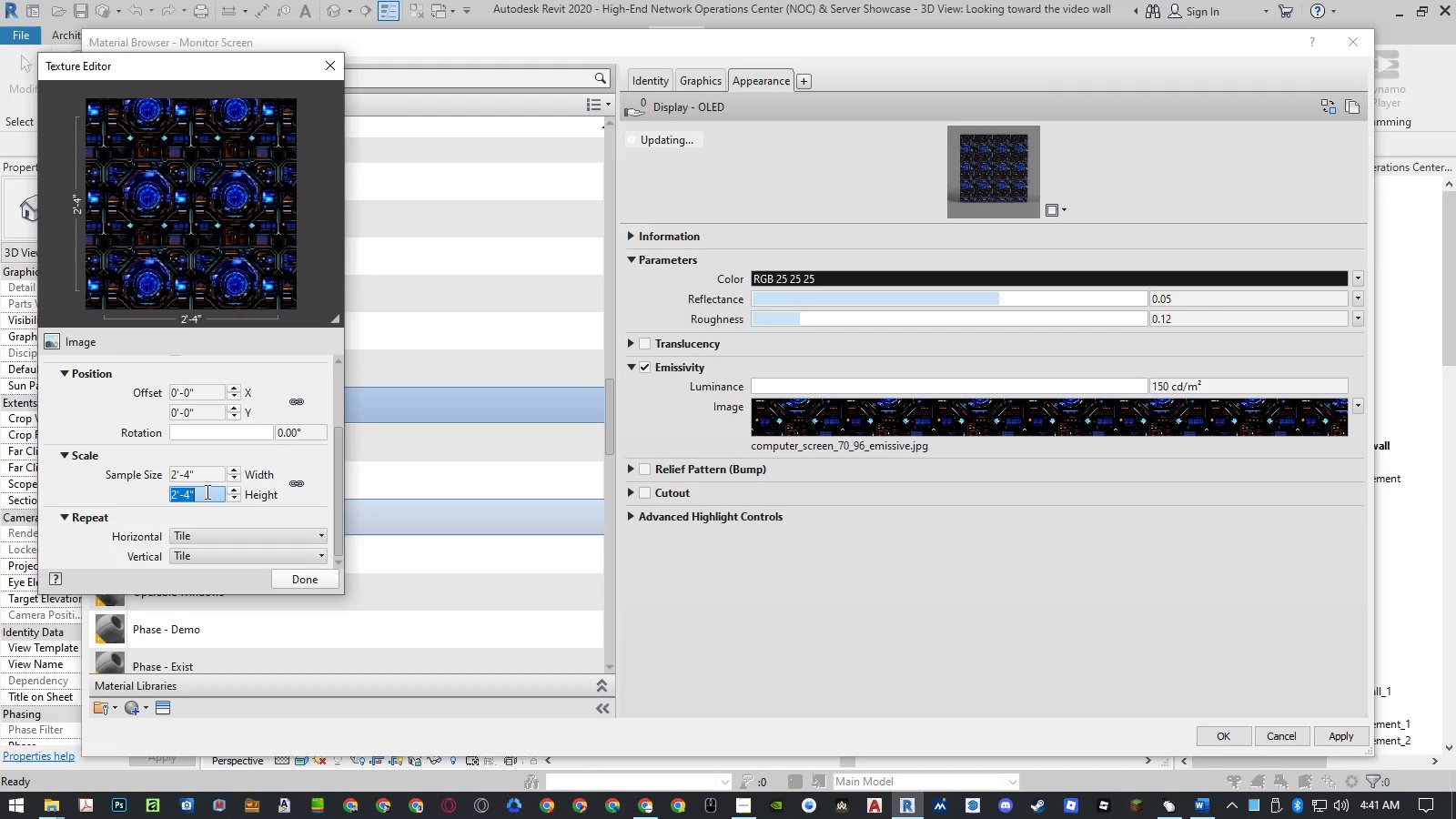 
key(Control+ControlLeft)
 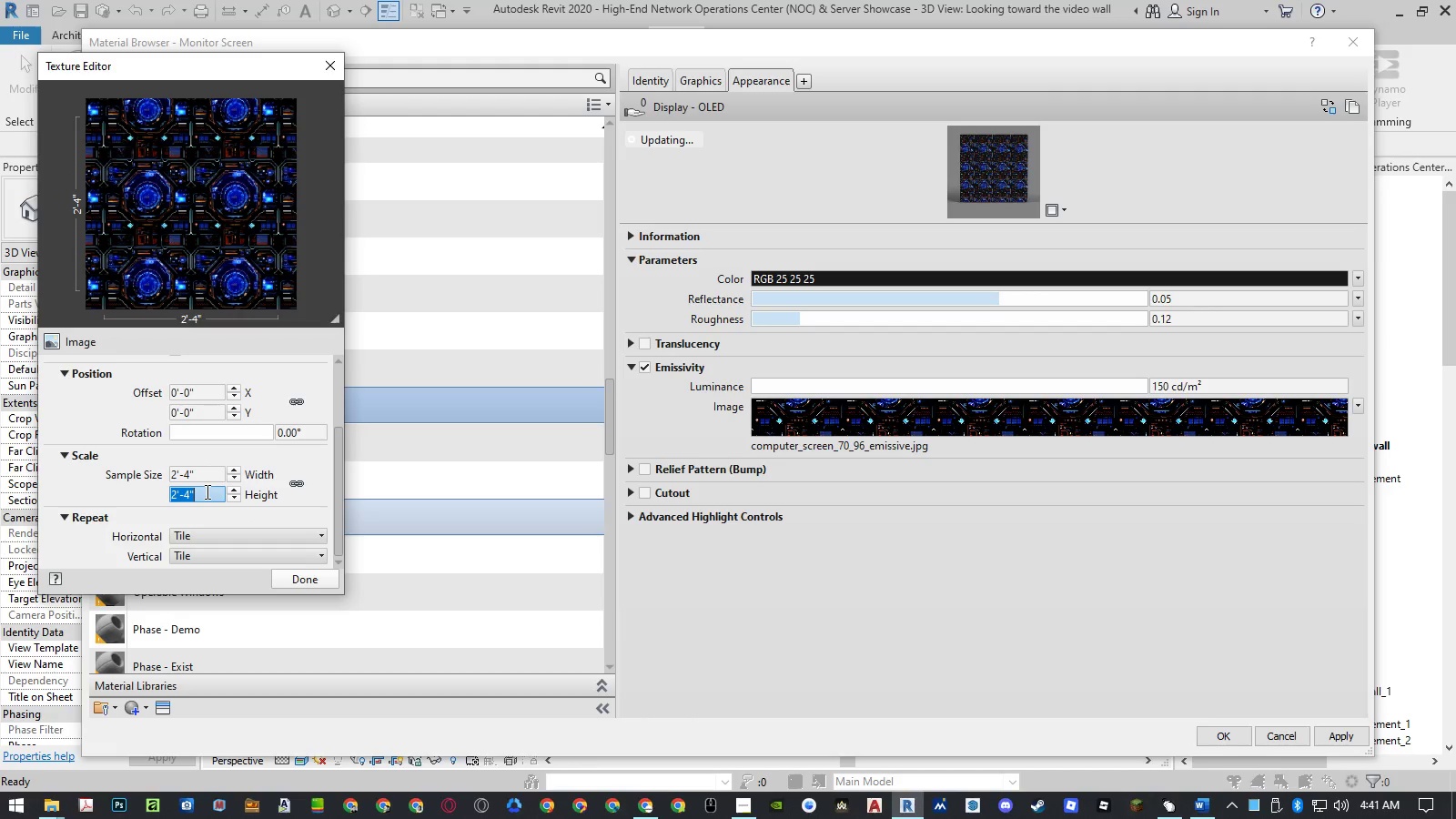 
key(Control+V)
 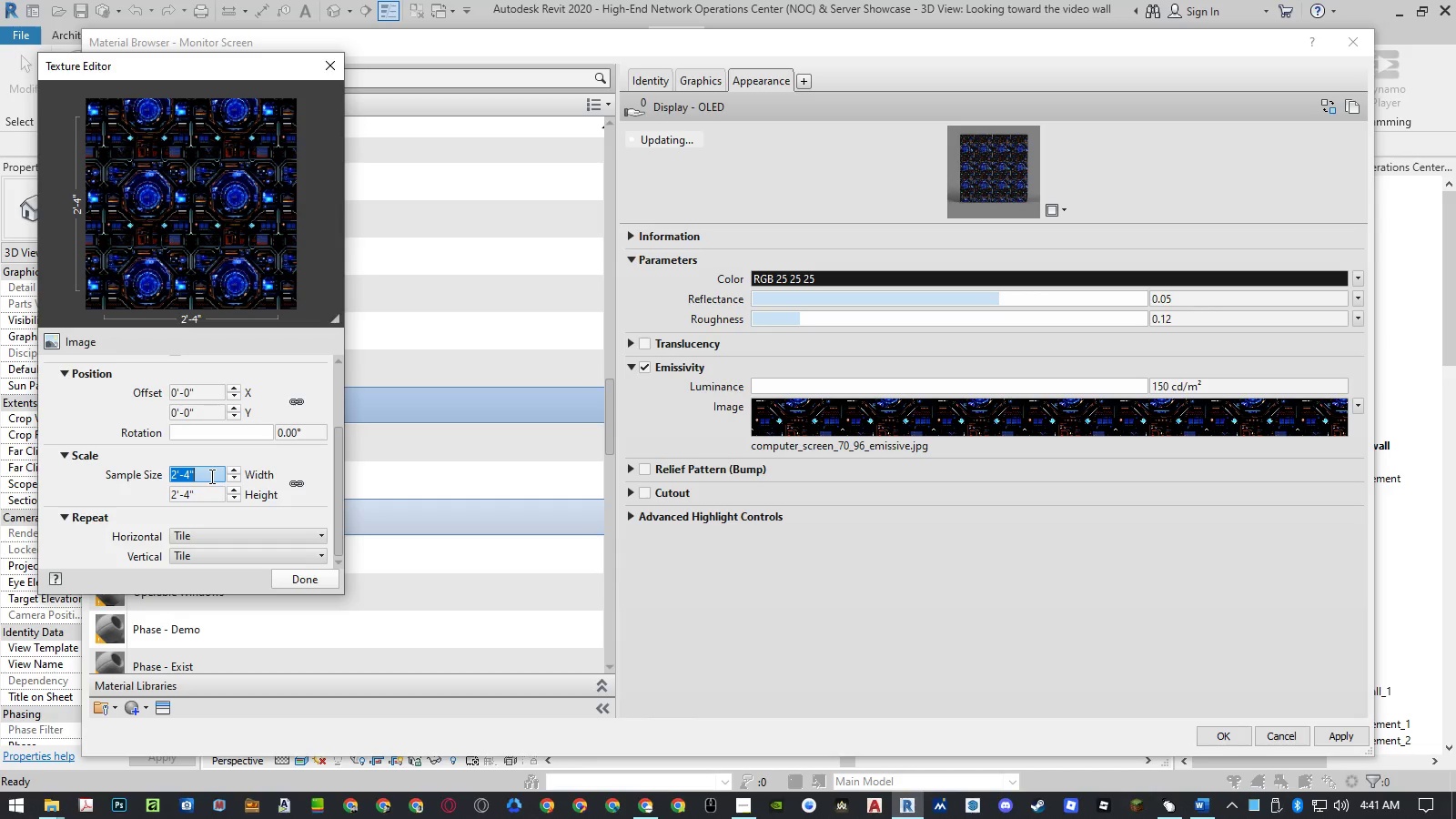 
left_click([304, 487])
 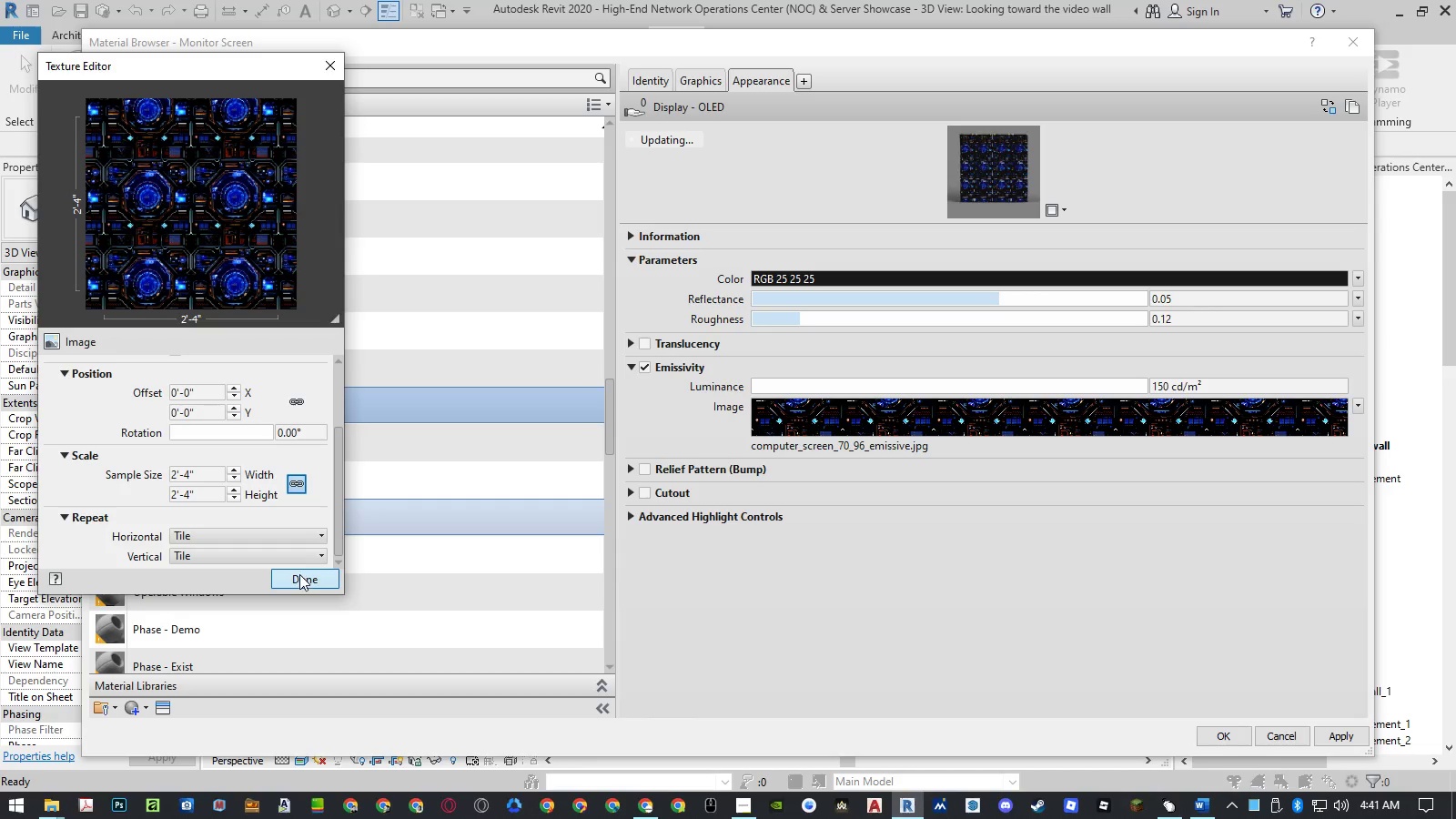 
left_click([299, 574])
 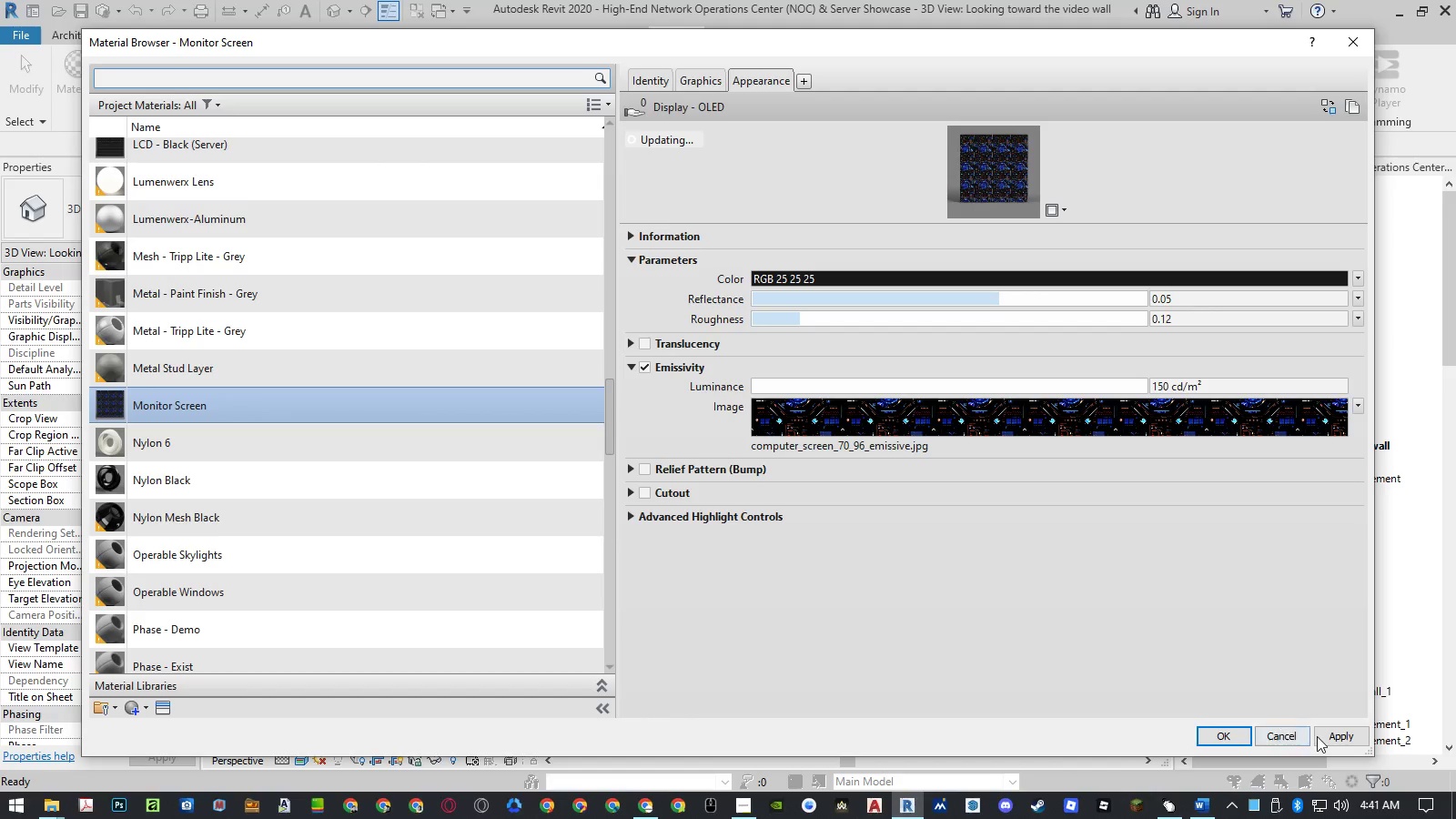 
left_click([1329, 734])
 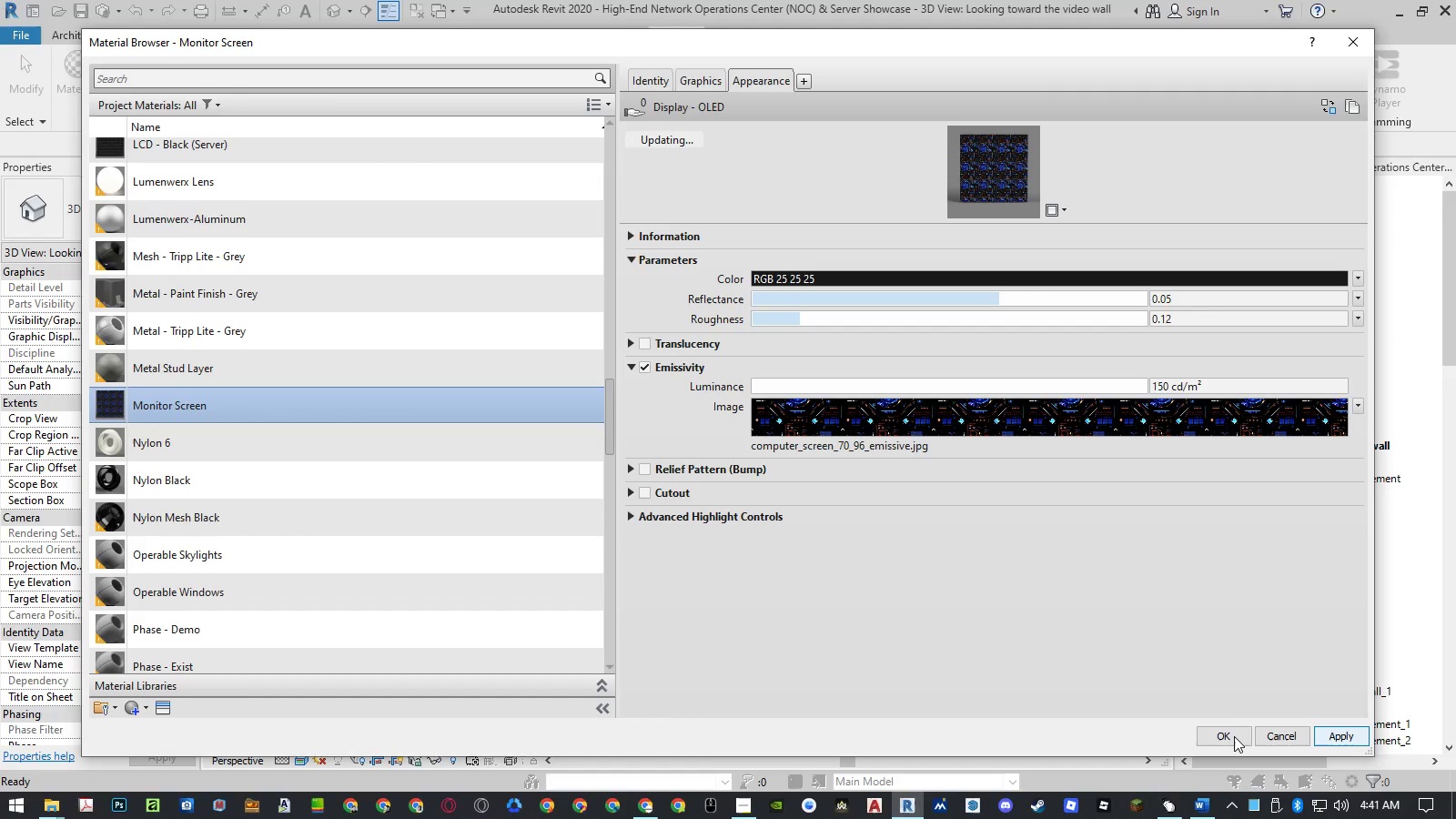 
left_click([1230, 737])
 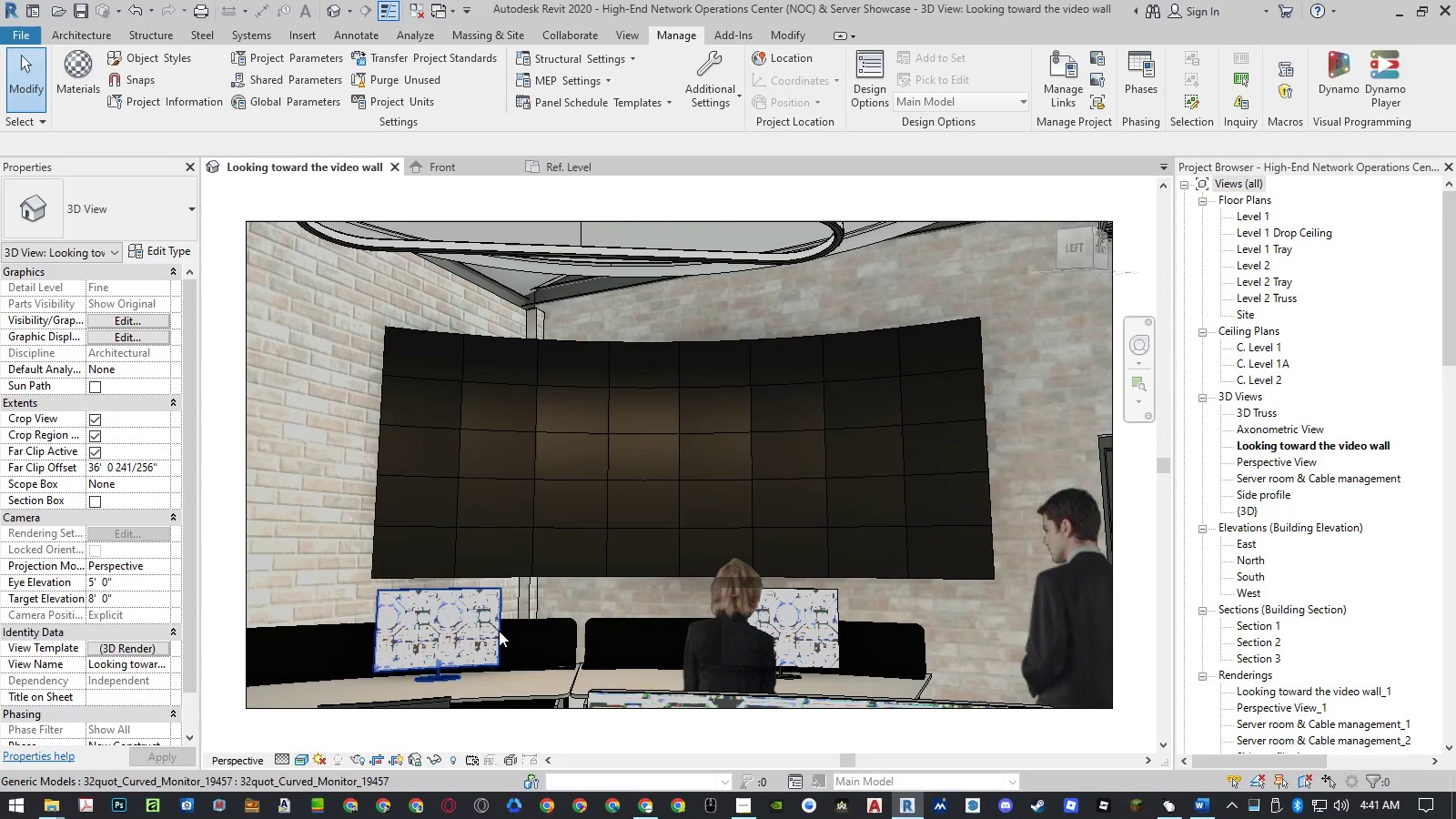 
wait(7.44)
 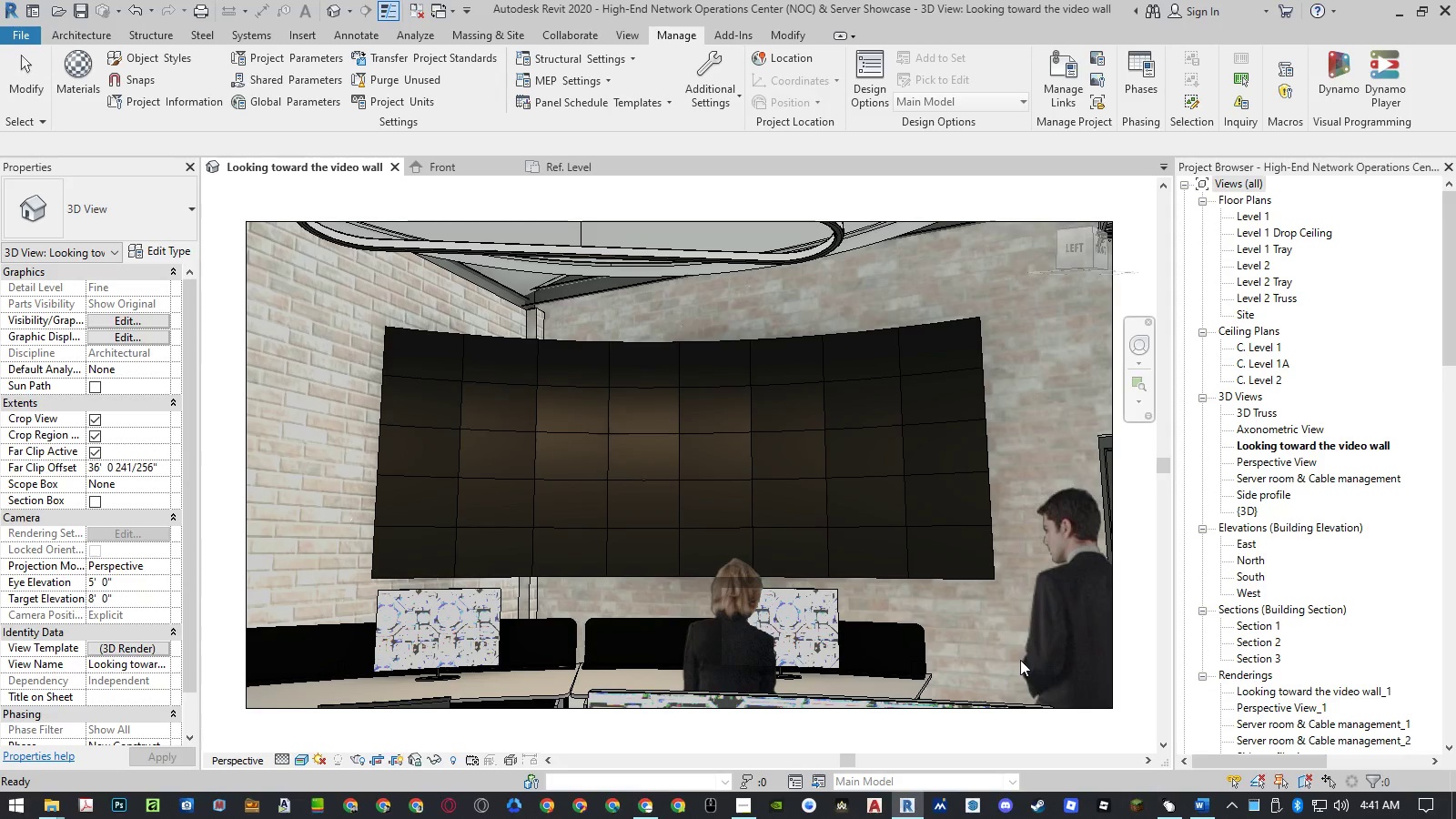 
scroll: coordinate [438, 654], scroll_direction: up, amount: 4.0
 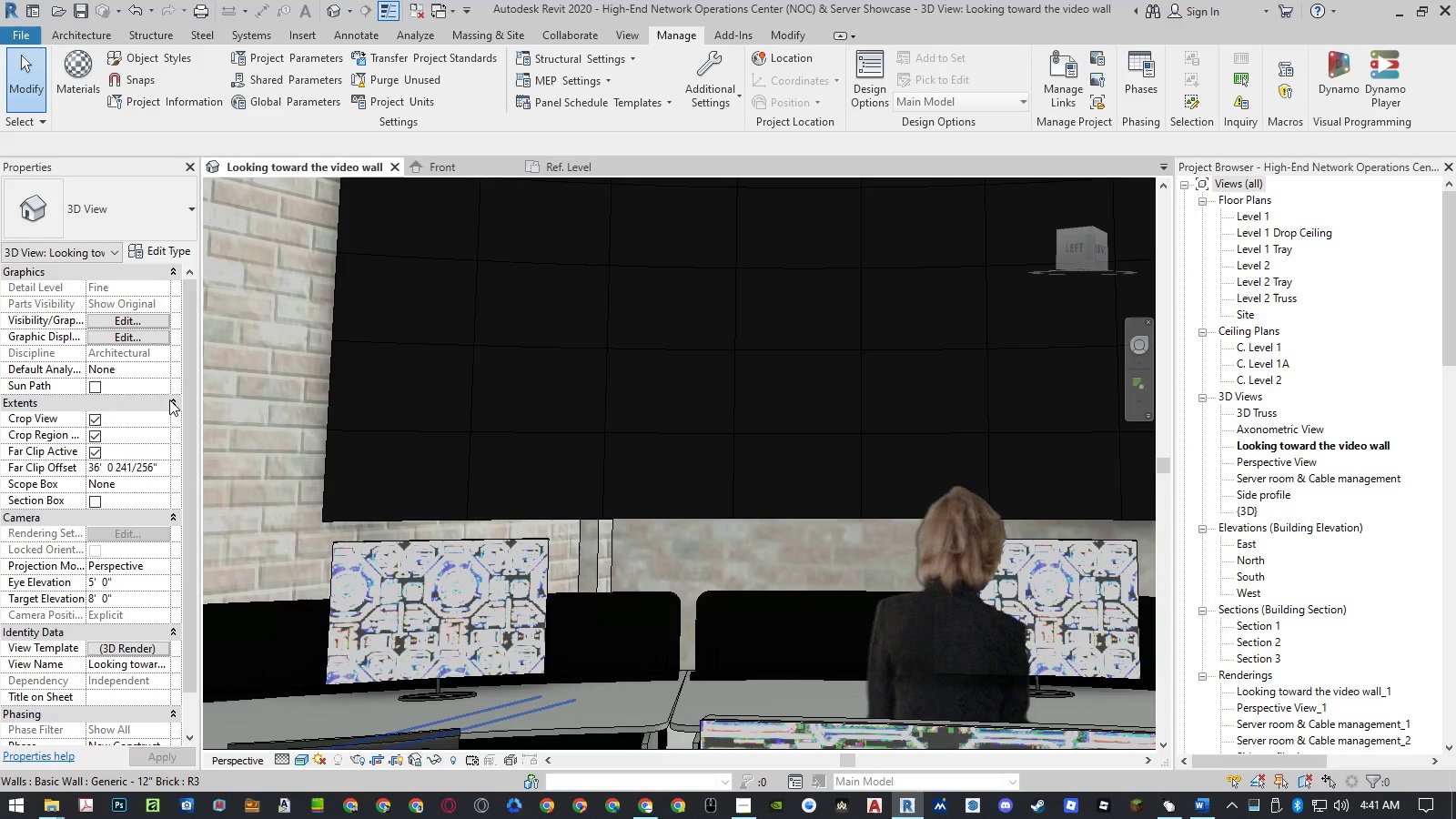 
wait(5.15)
 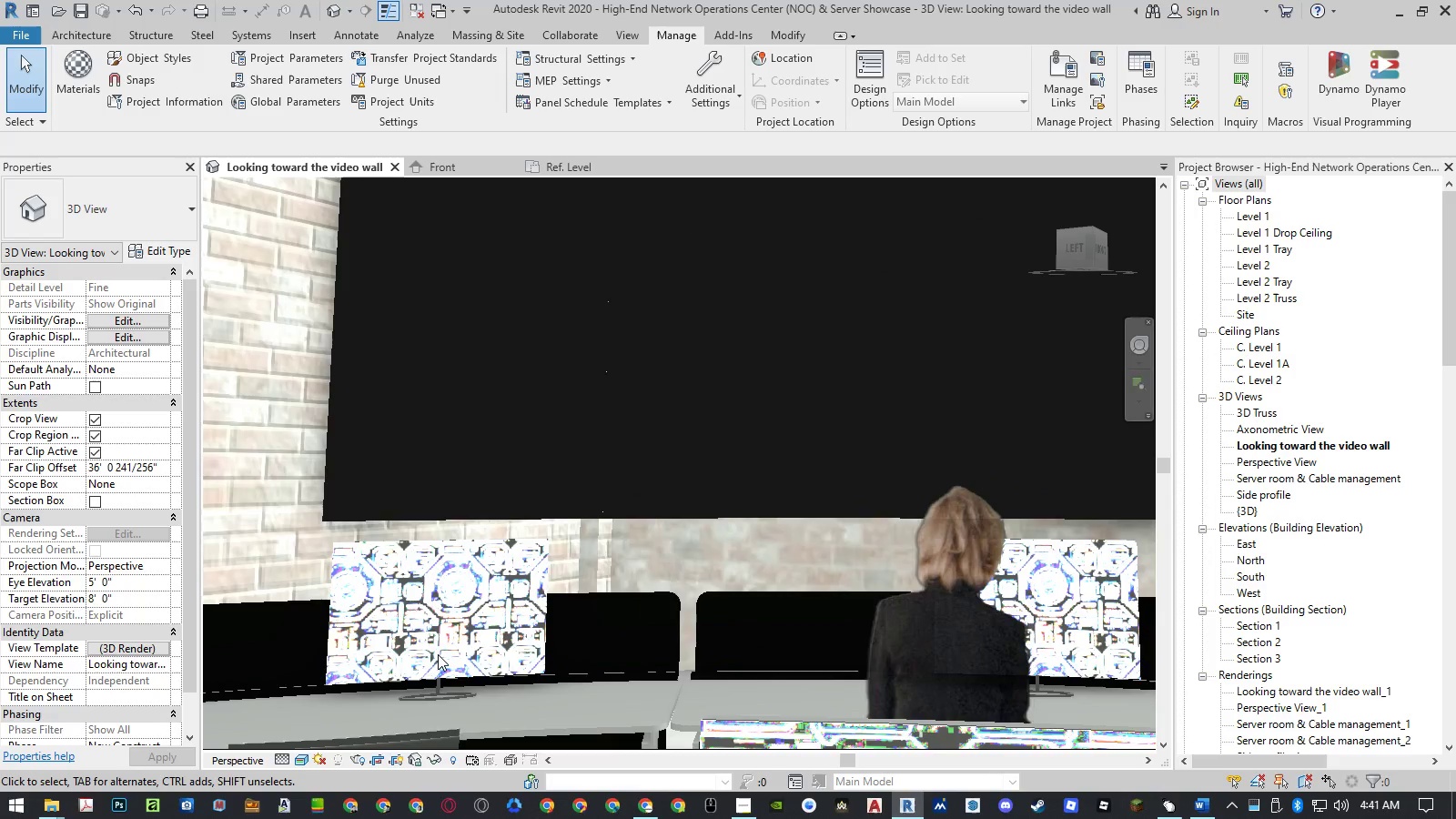 
left_click([83, 86])
 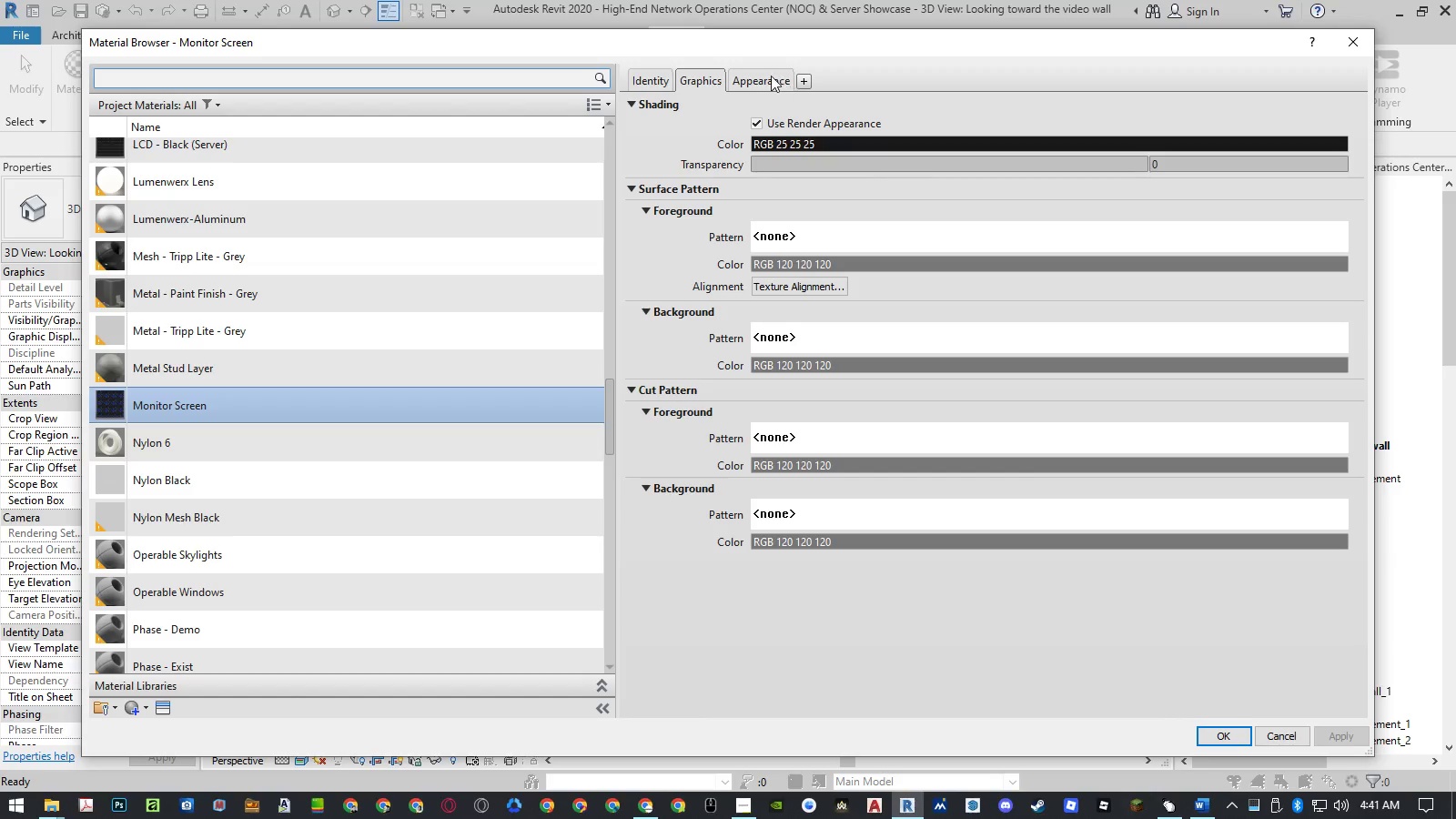 
left_click([769, 82])
 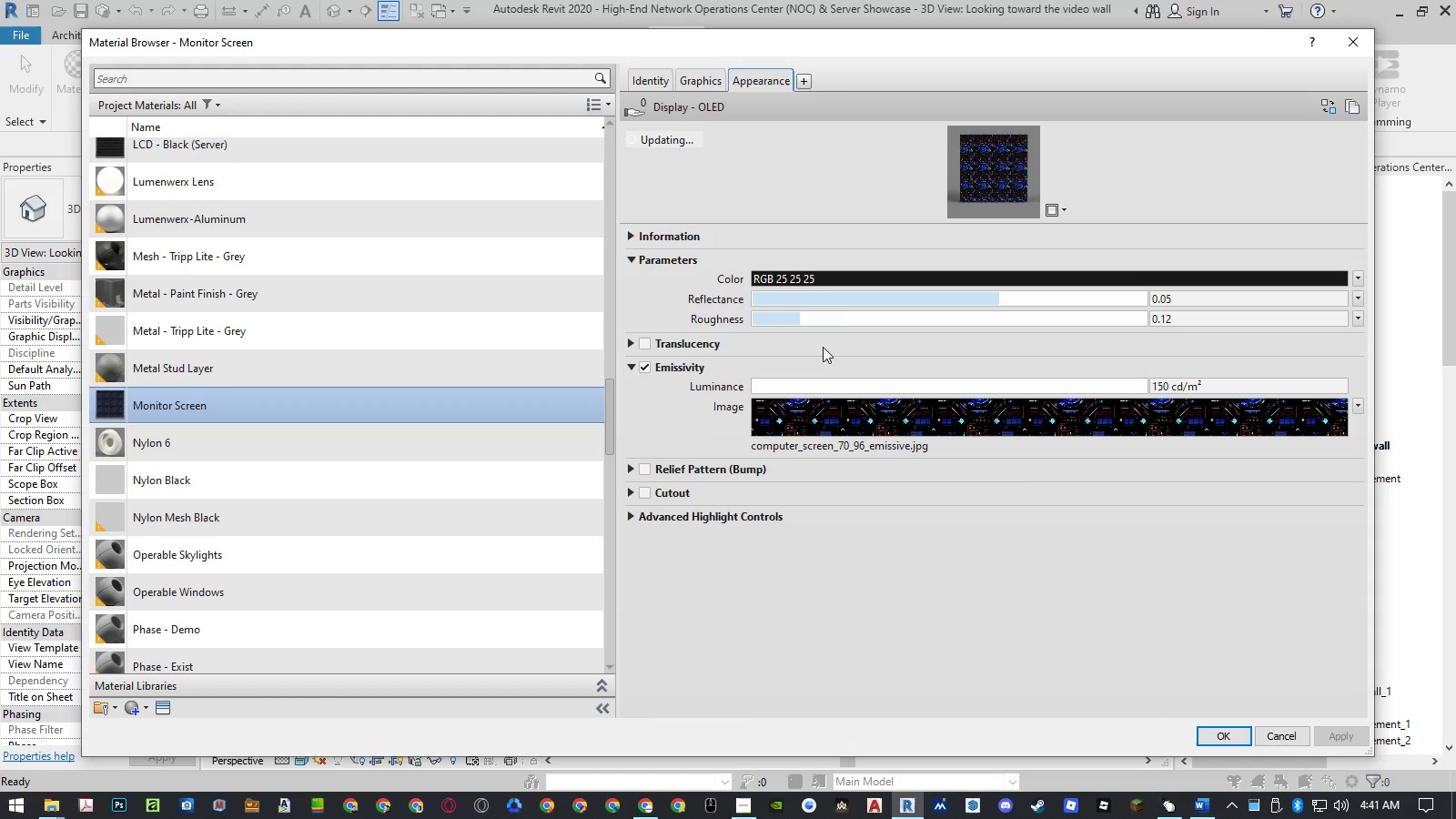 
mouse_move([785, 416])
 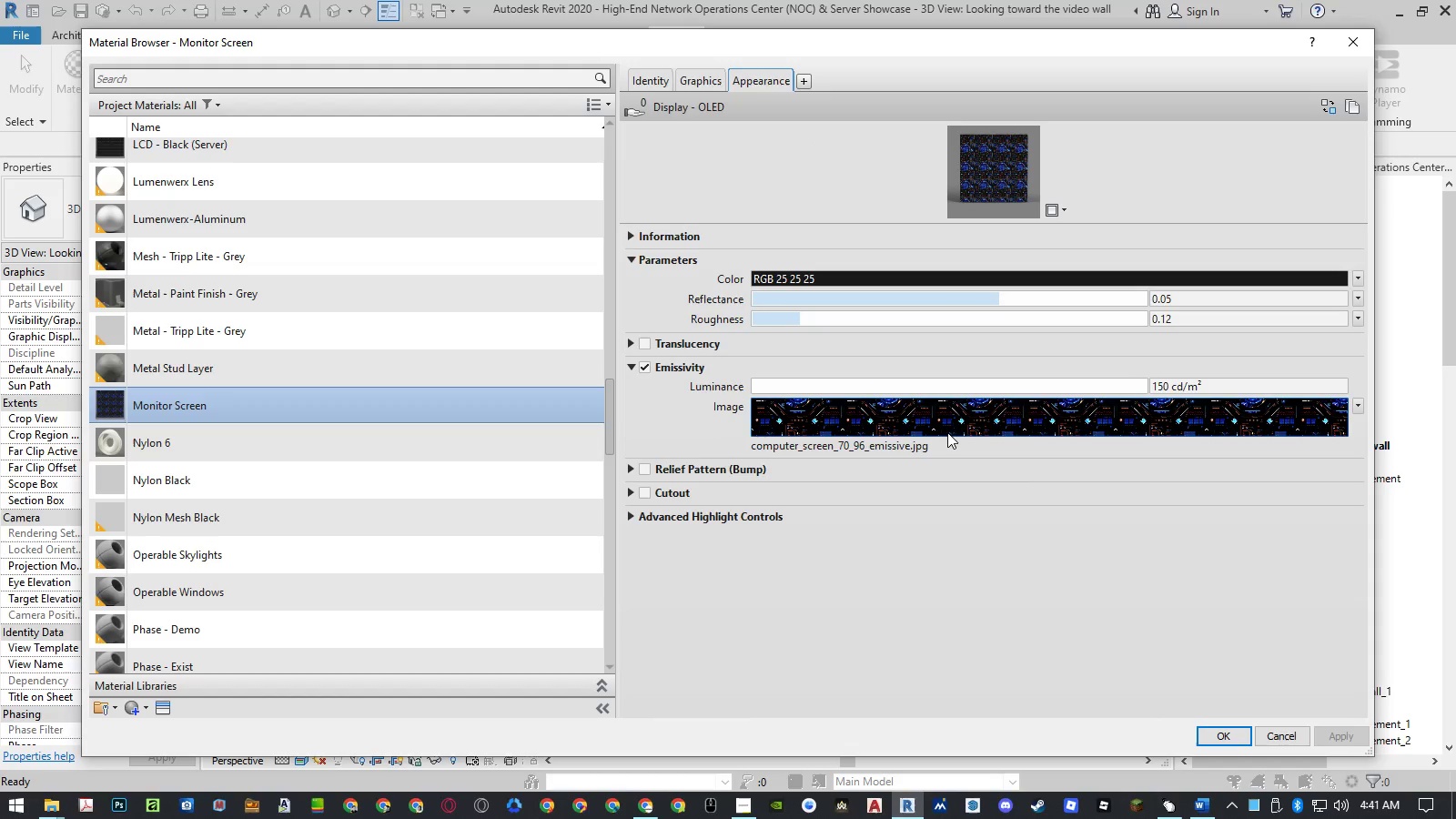 
left_click([947, 432])
 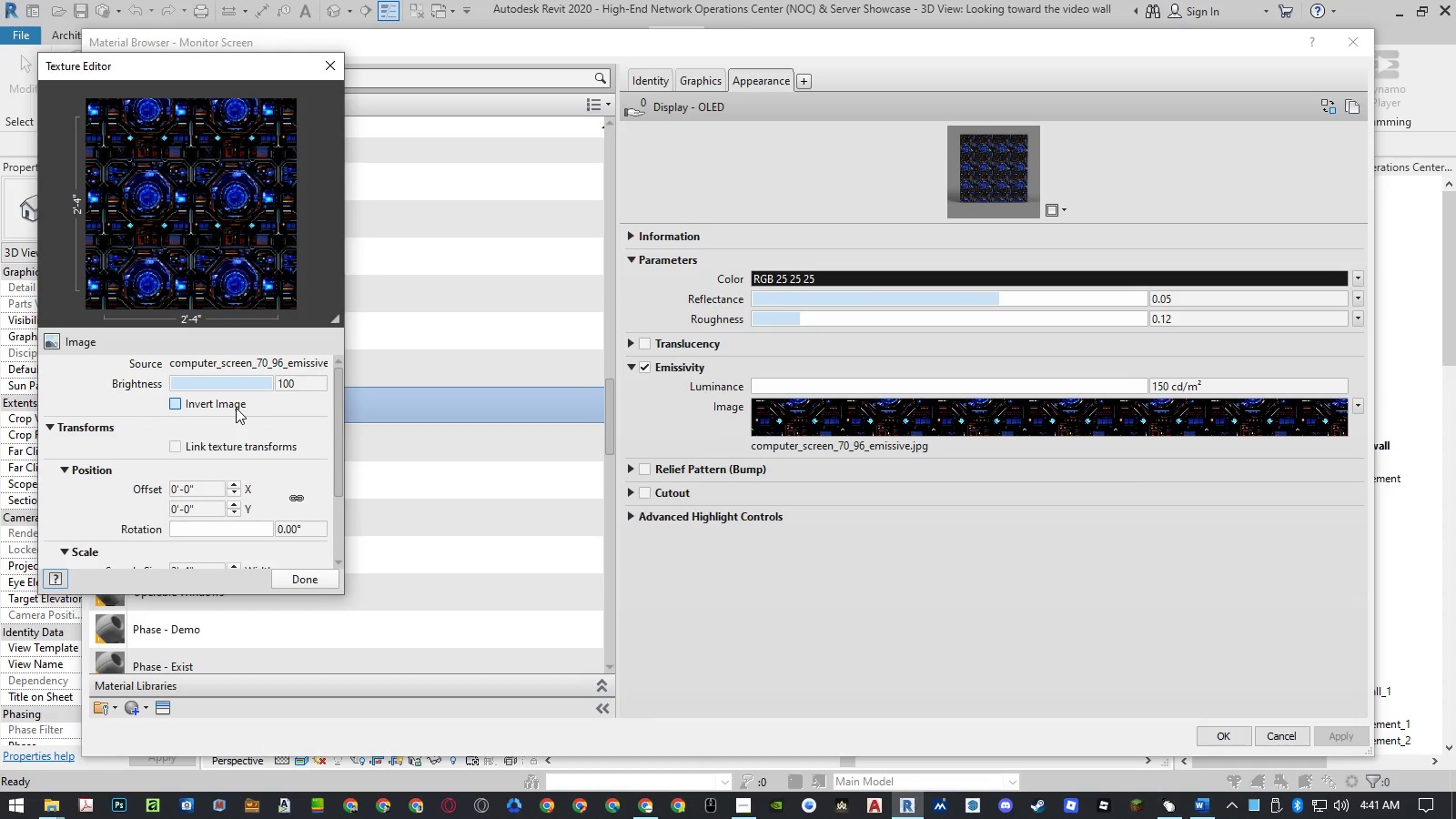 
scroll: coordinate [245, 416], scroll_direction: down, amount: 1.0
 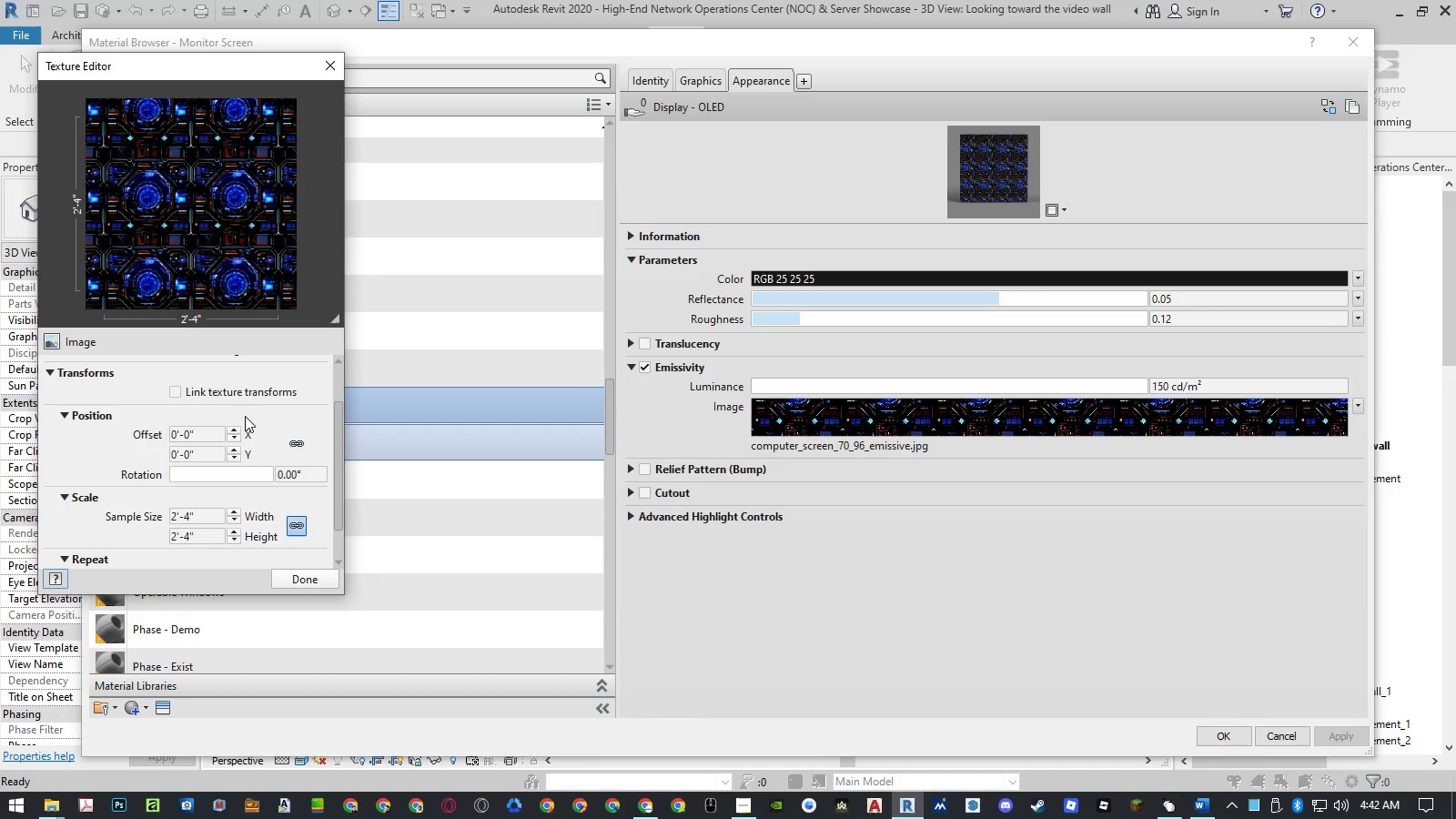 
wait(12.9)
 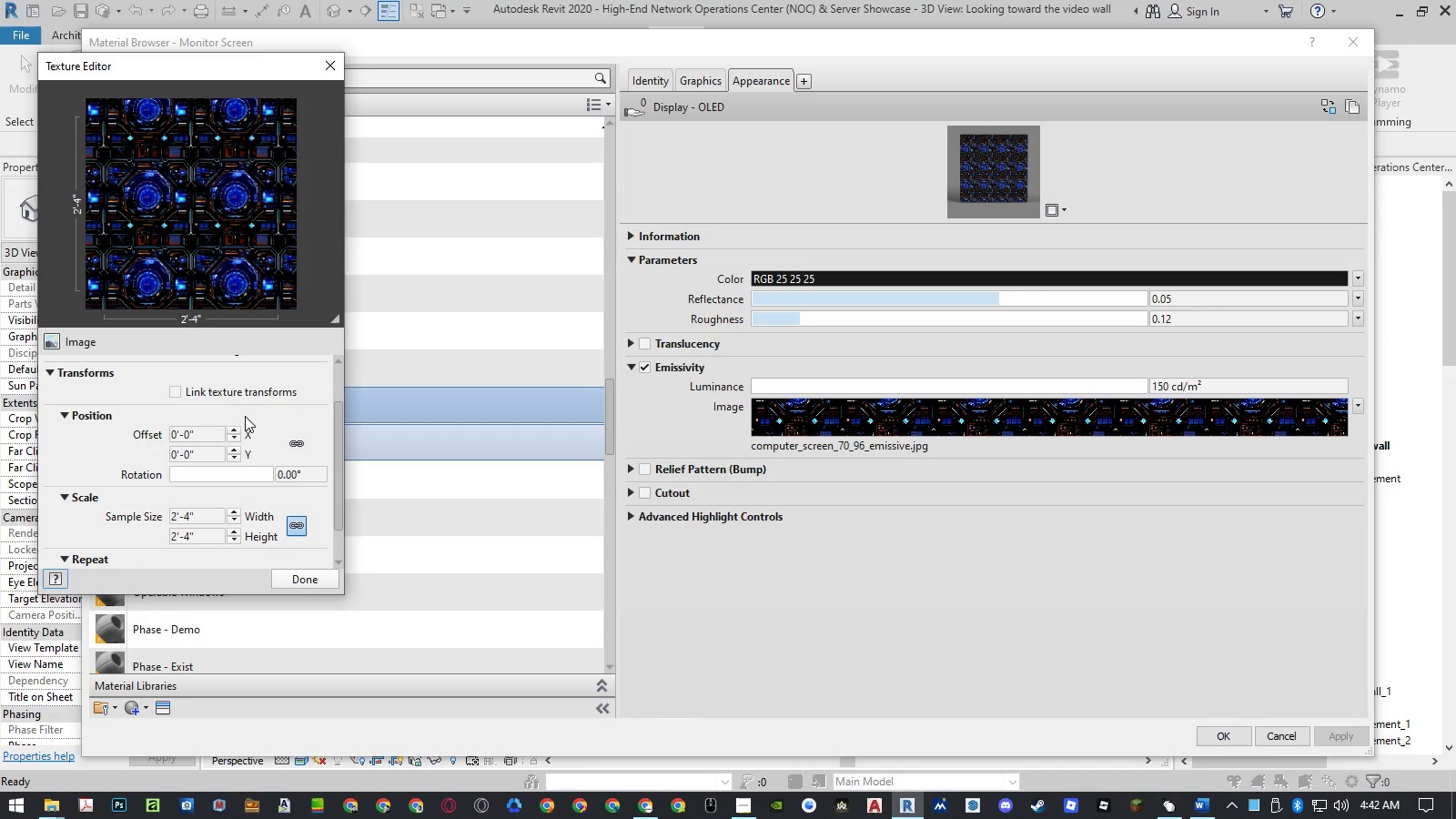 
left_click([303, 571])
 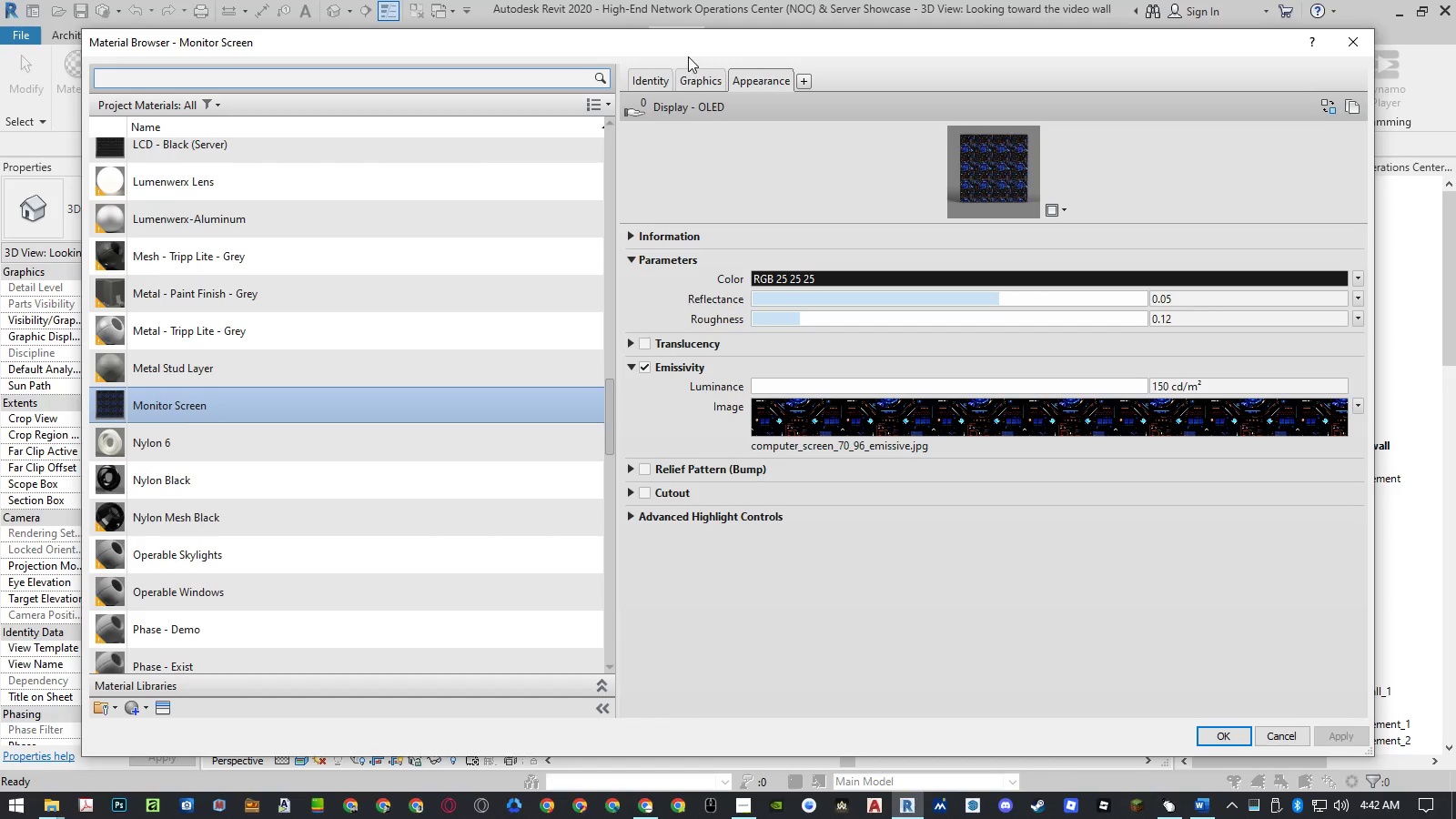 
left_click_drag(start_coordinate=[685, 50], to_coordinate=[795, 116])
 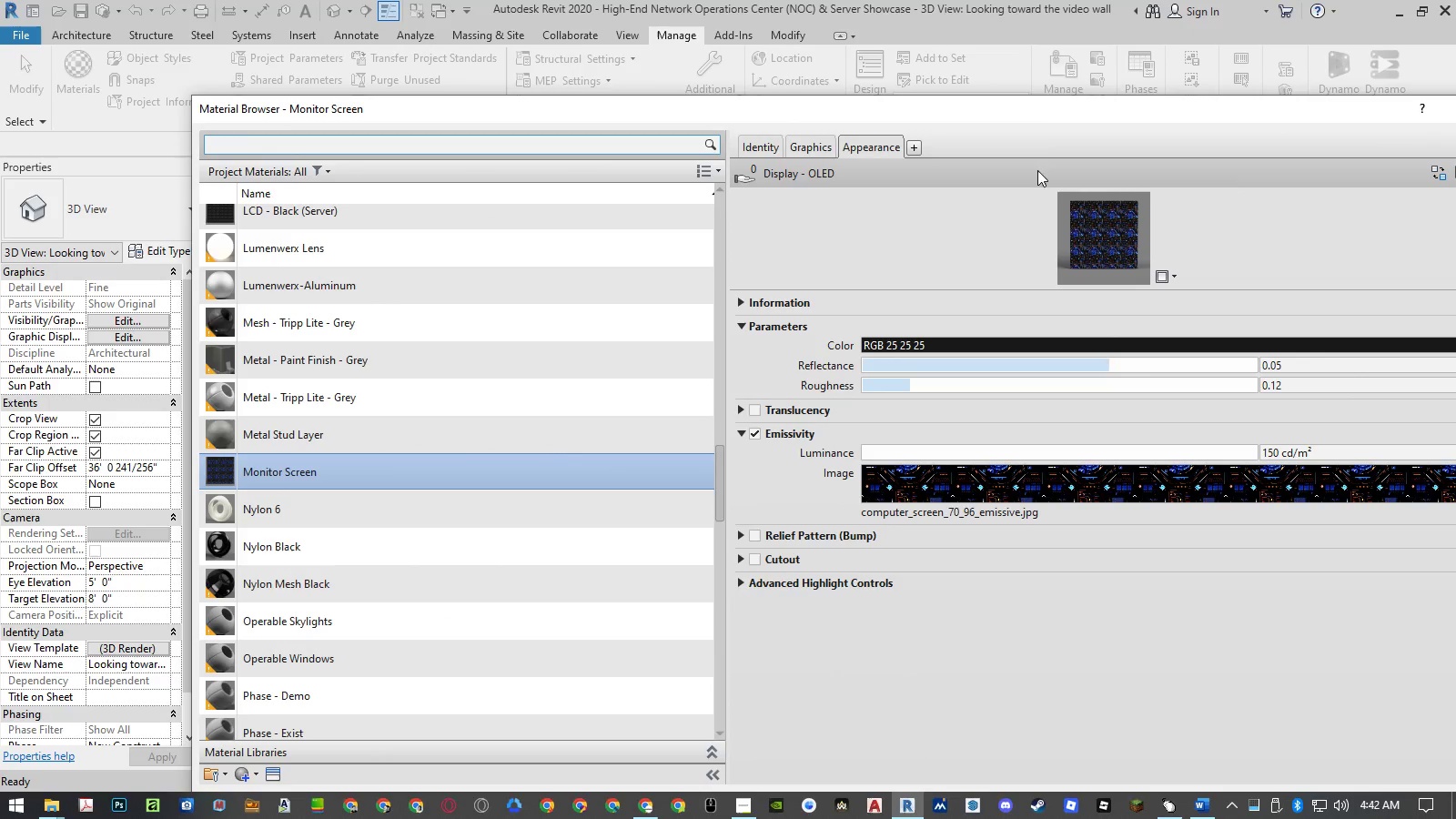 
left_click_drag(start_coordinate=[1038, 110], to_coordinate=[763, 102])
 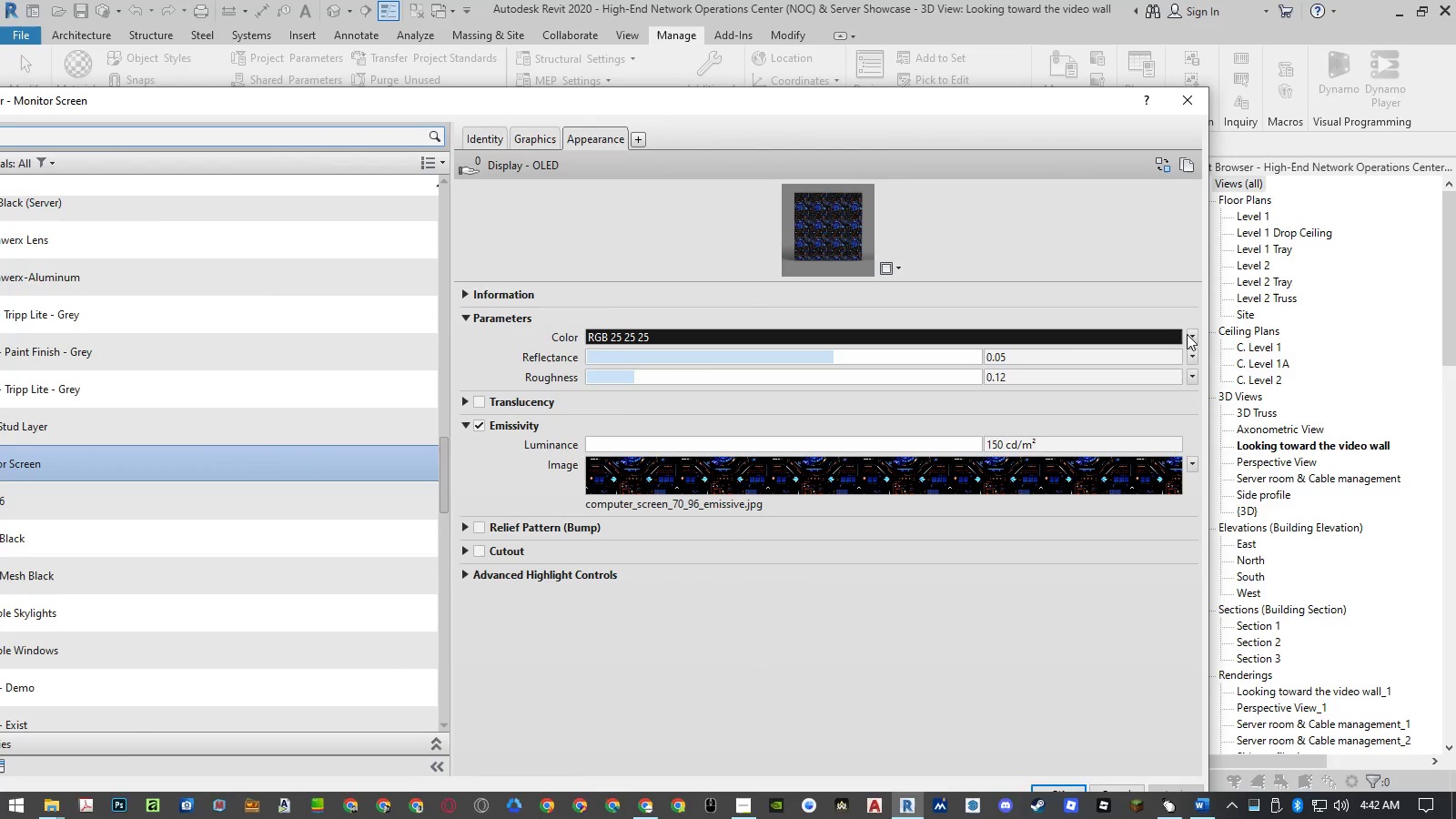 
left_click([1192, 340])
 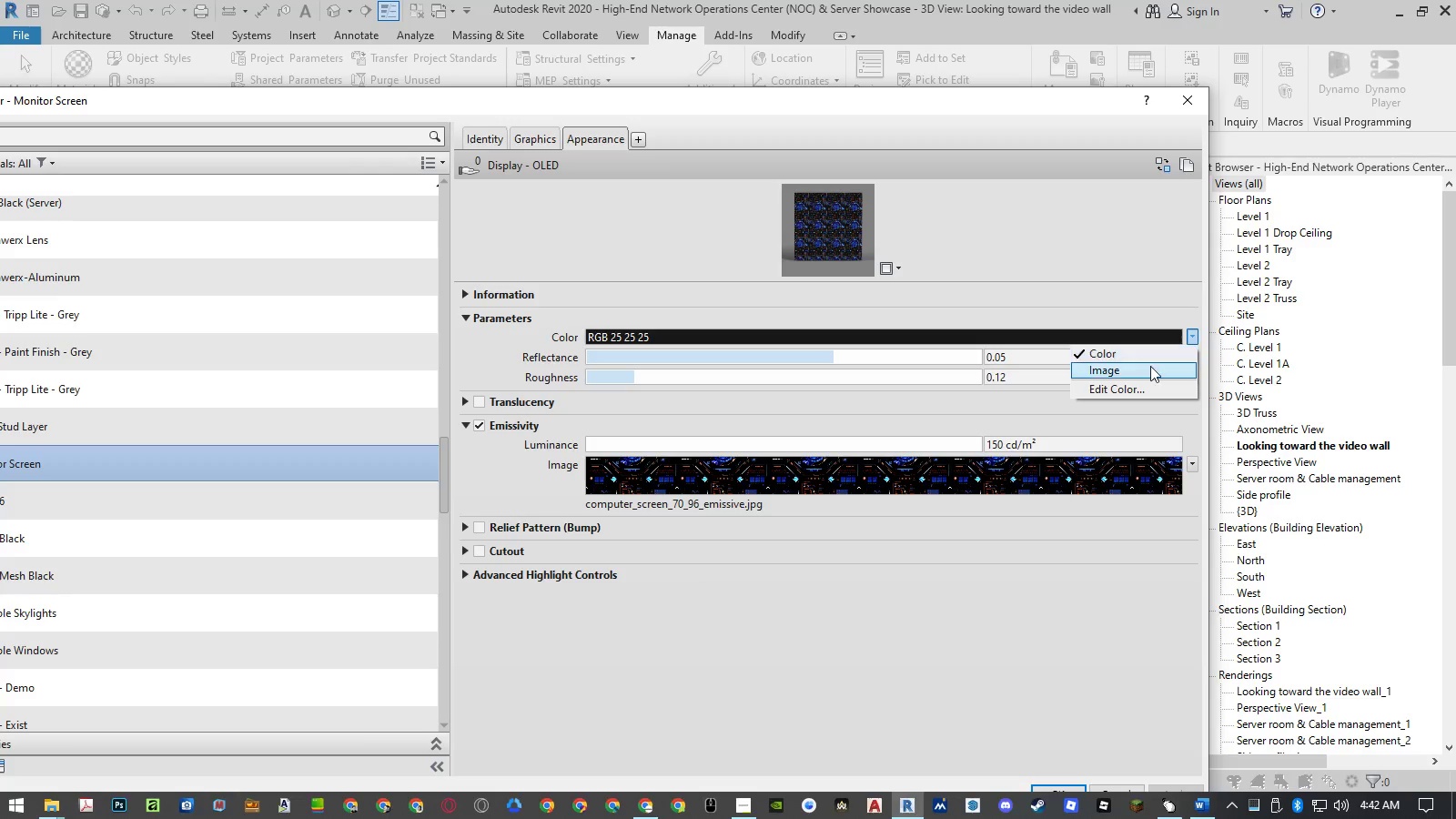 
left_click([1145, 369])
 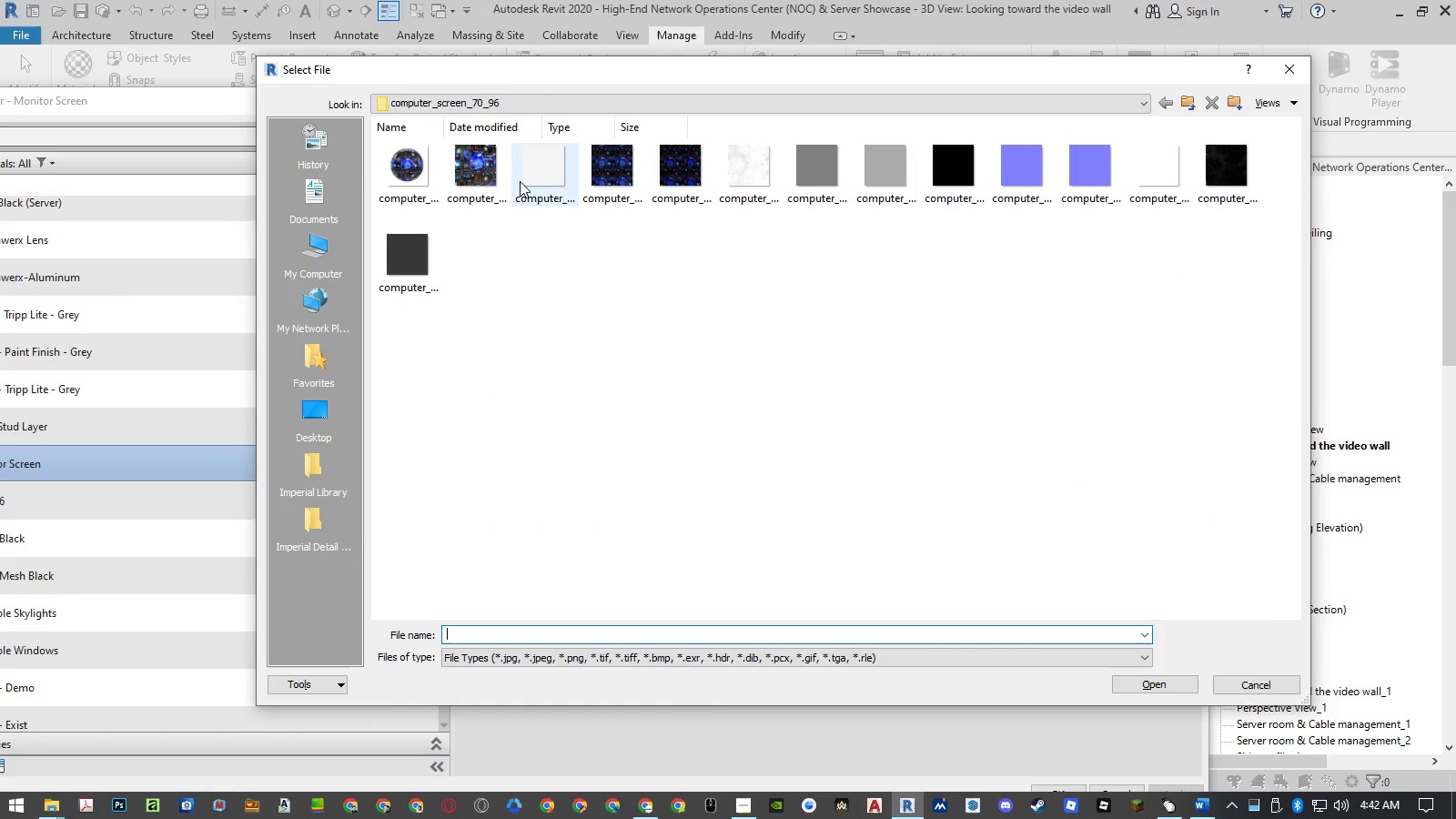 
left_click([599, 167])
 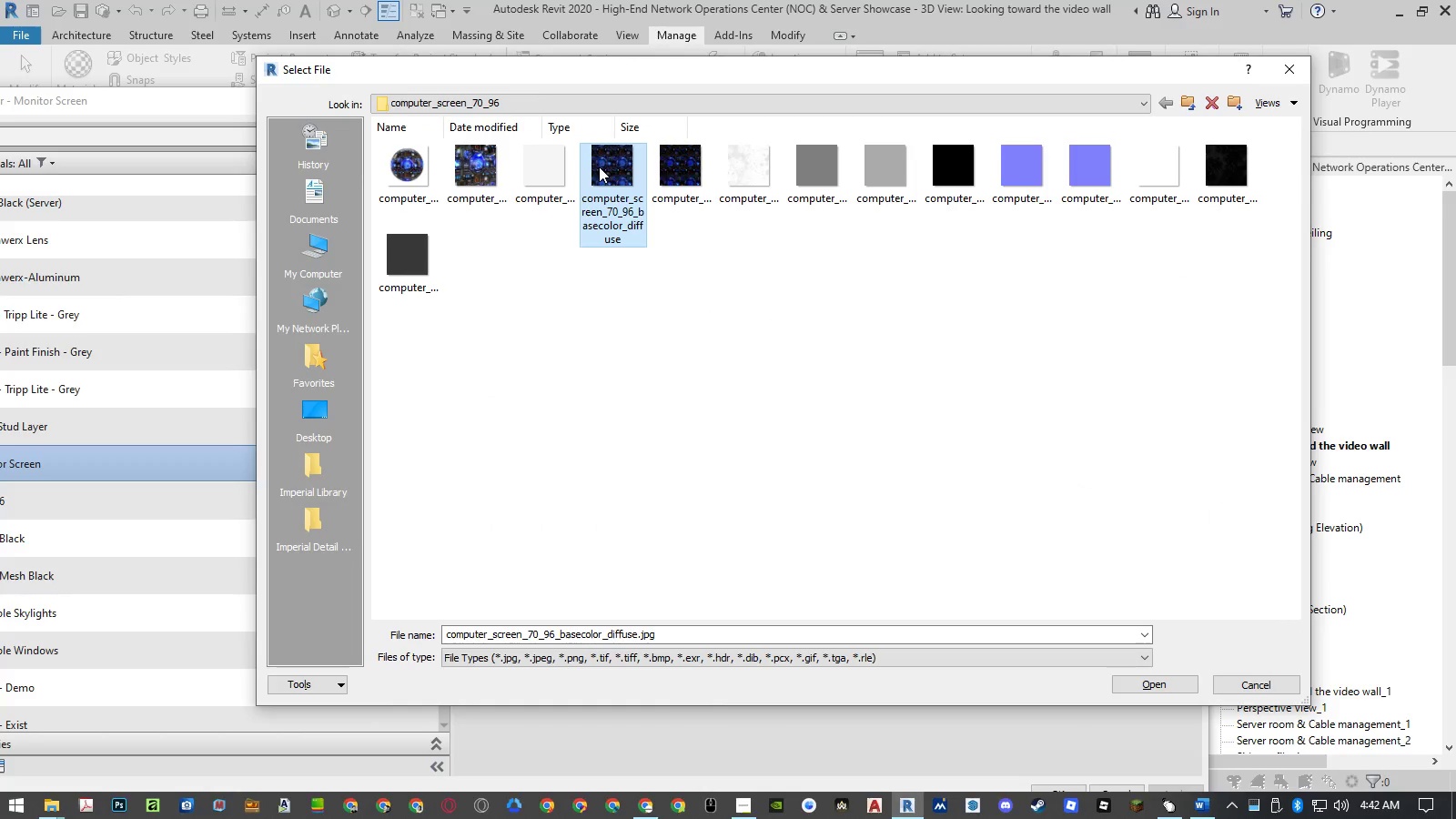 
double_click([599, 167])
 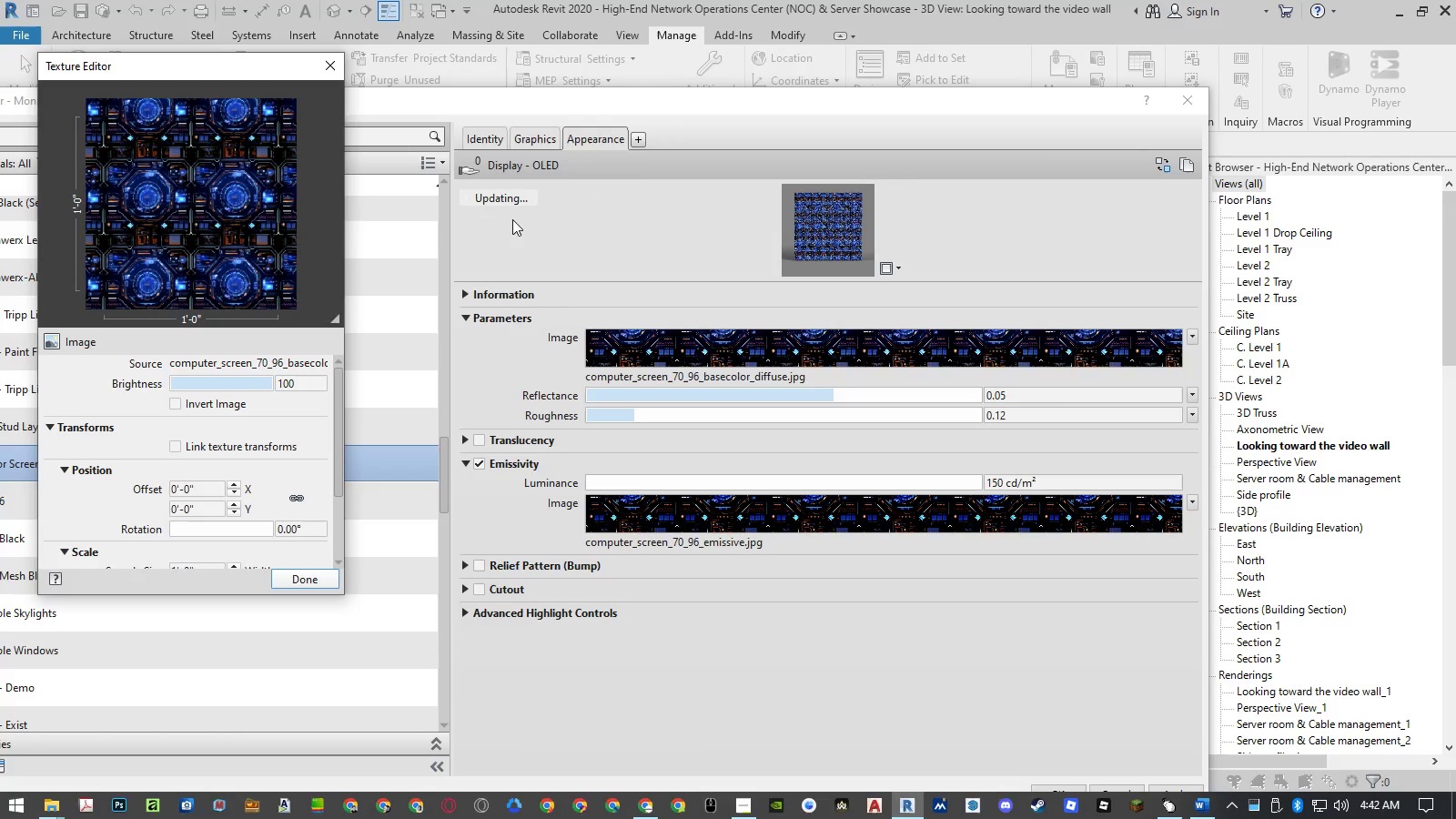 
scroll: coordinate [251, 460], scroll_direction: down, amount: 2.0
 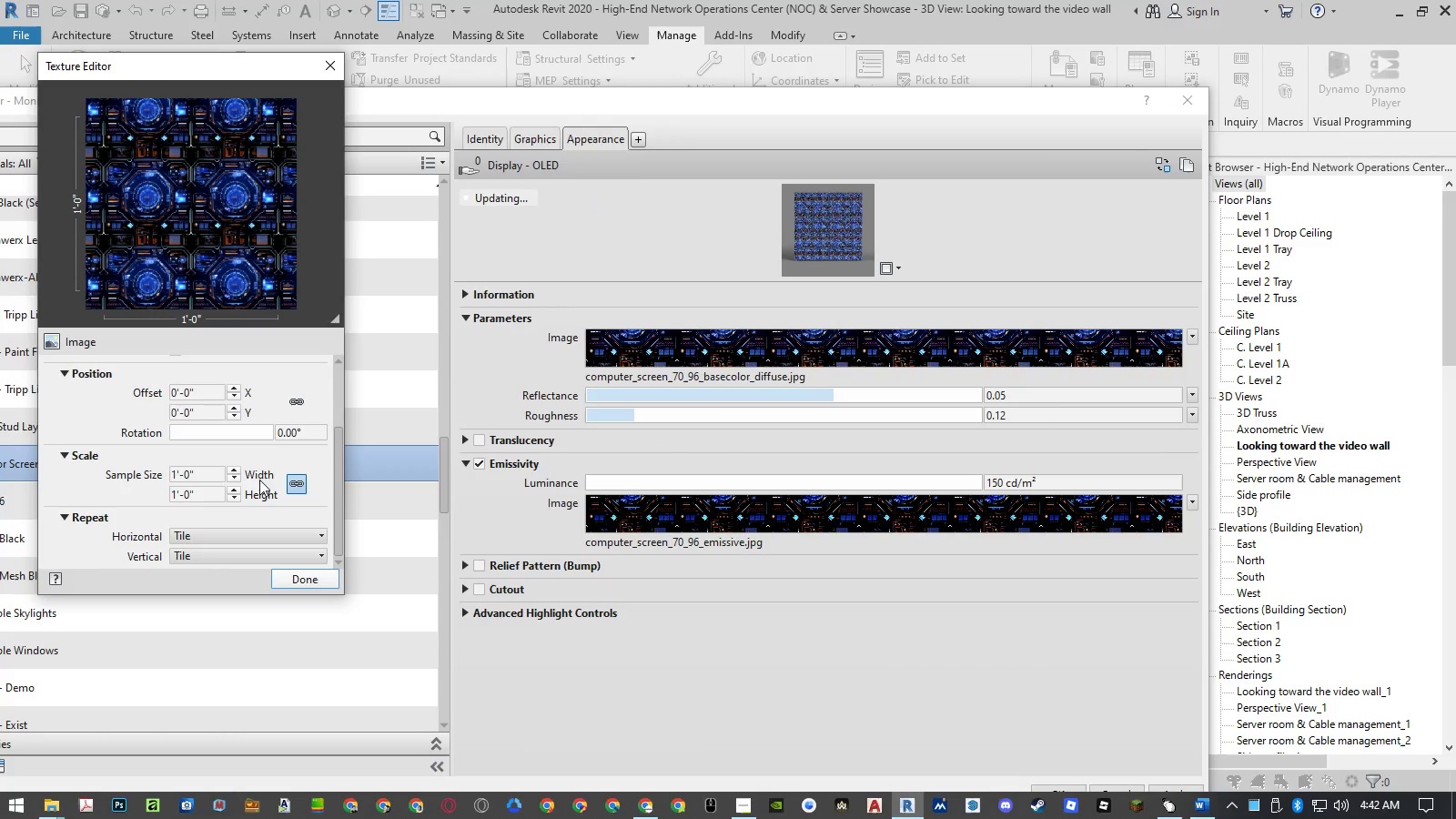 
left_click([208, 474])
 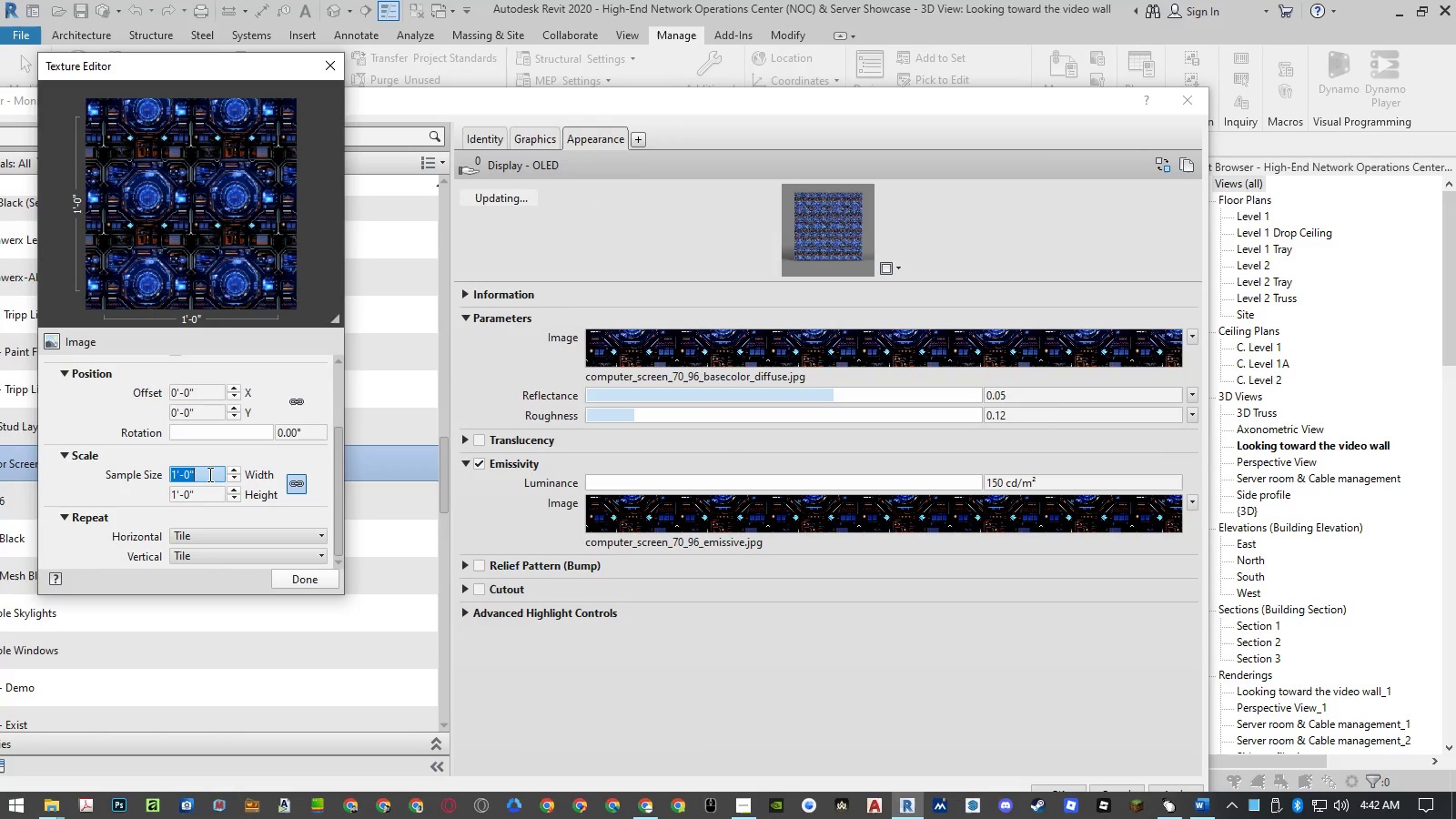 
key(Control+ControlLeft)
 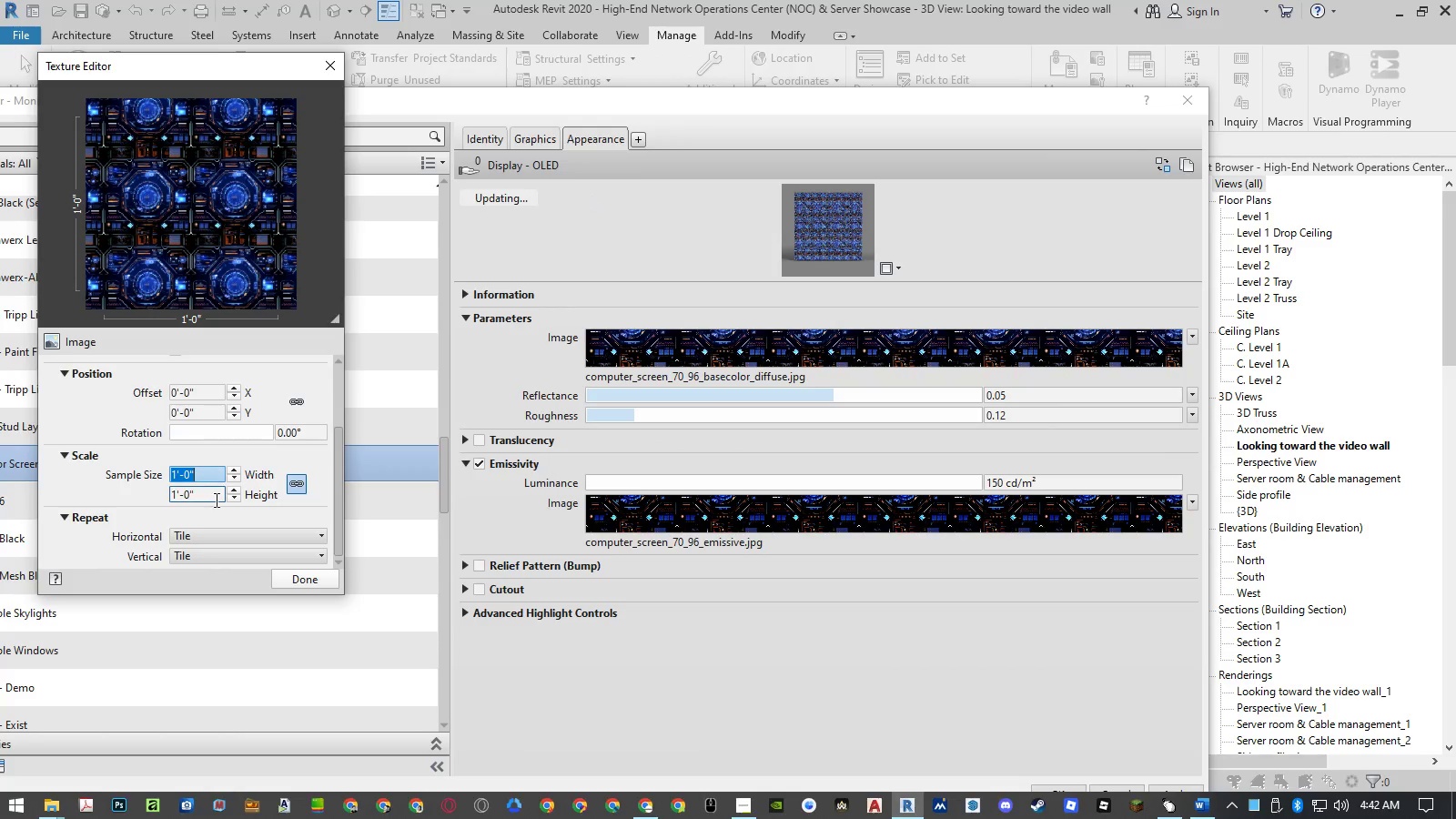 
key(Control+V)
 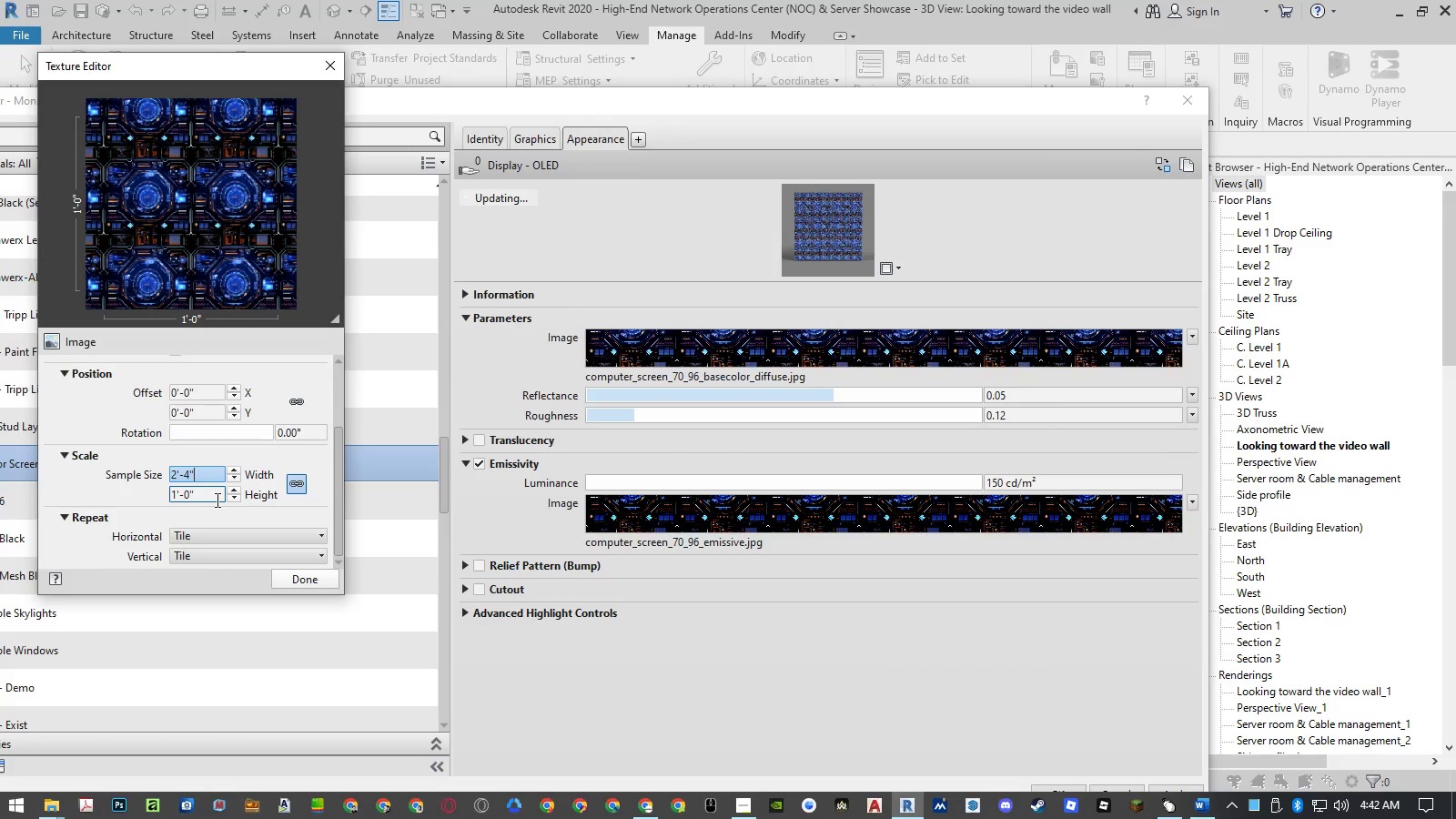 
left_click([213, 500])
 